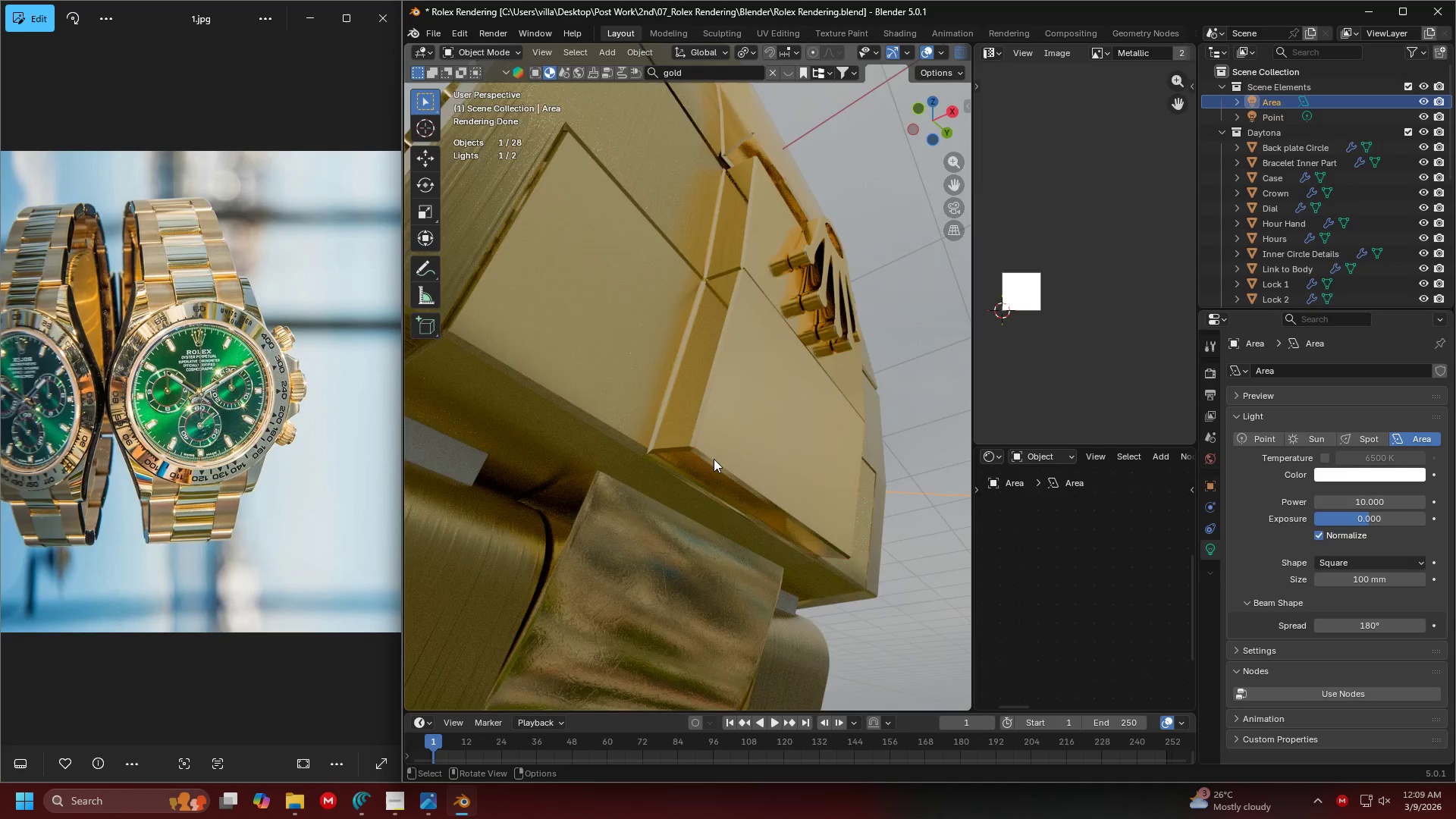 
scroll: coordinate [720, 427], scroll_direction: down, amount: 3.0
 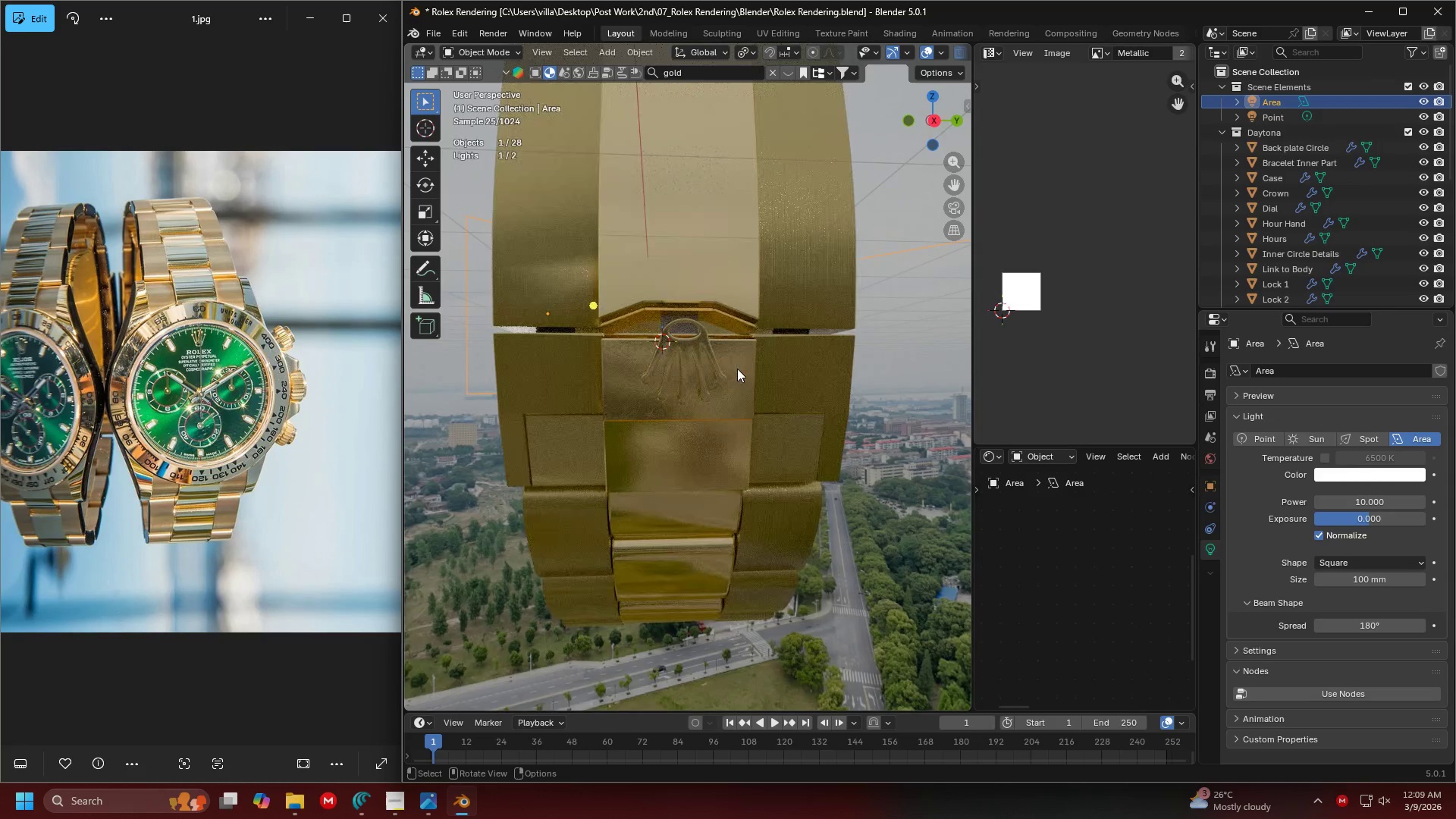 
scroll: coordinate [717, 342], scroll_direction: up, amount: 5.0
 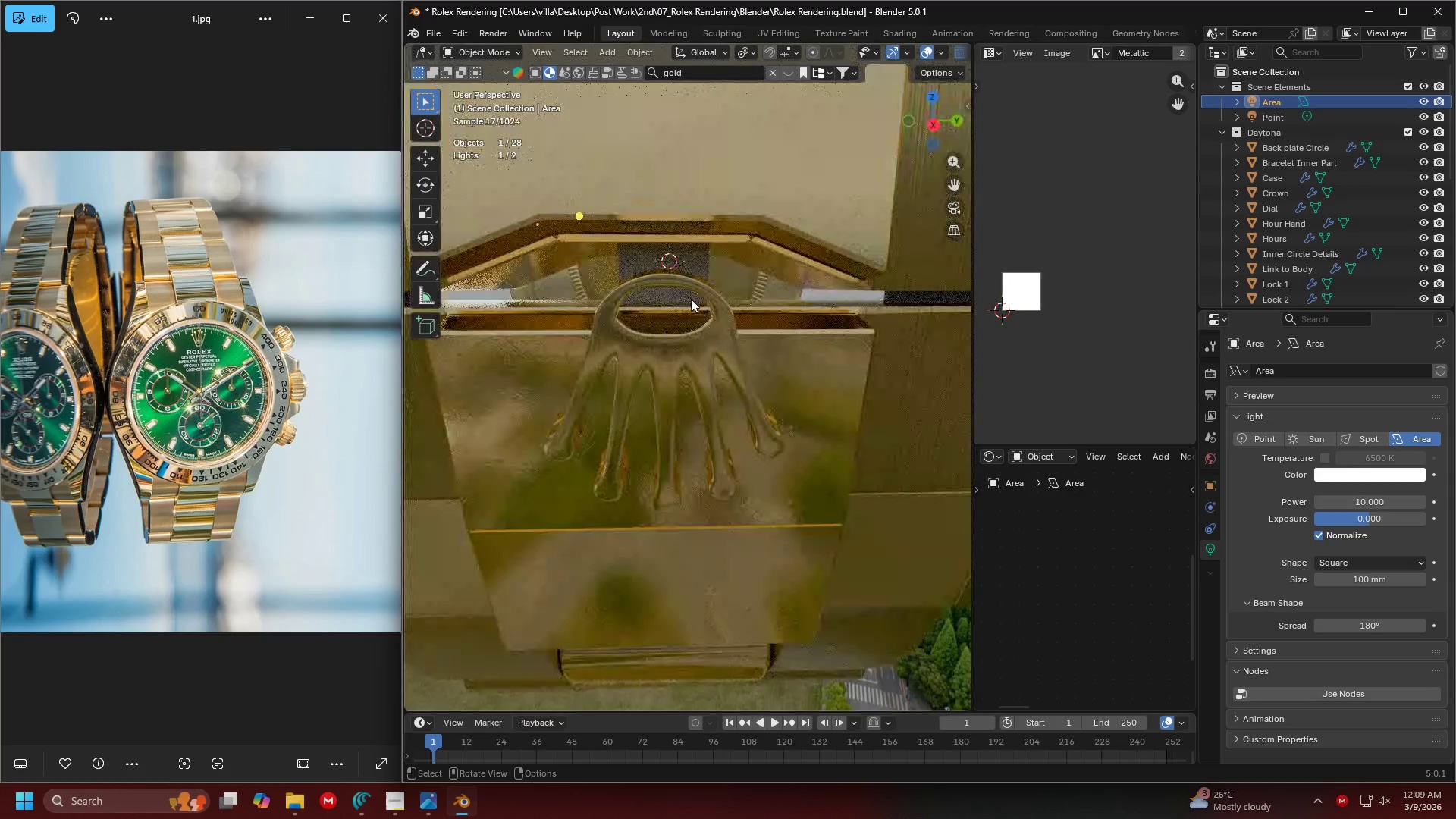 
key(Alt+AltLeft)
 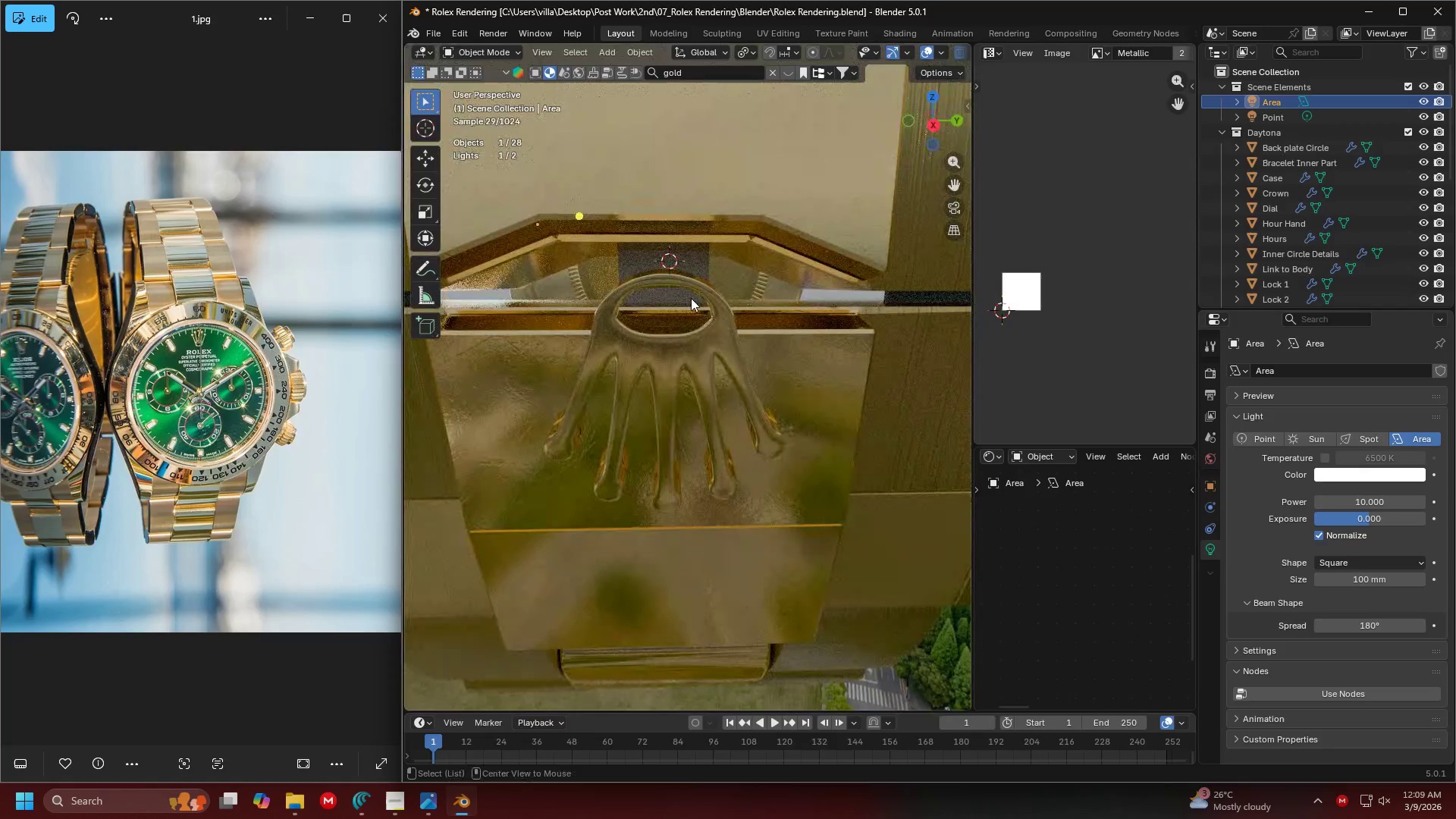 
key(Alt+Tab)
 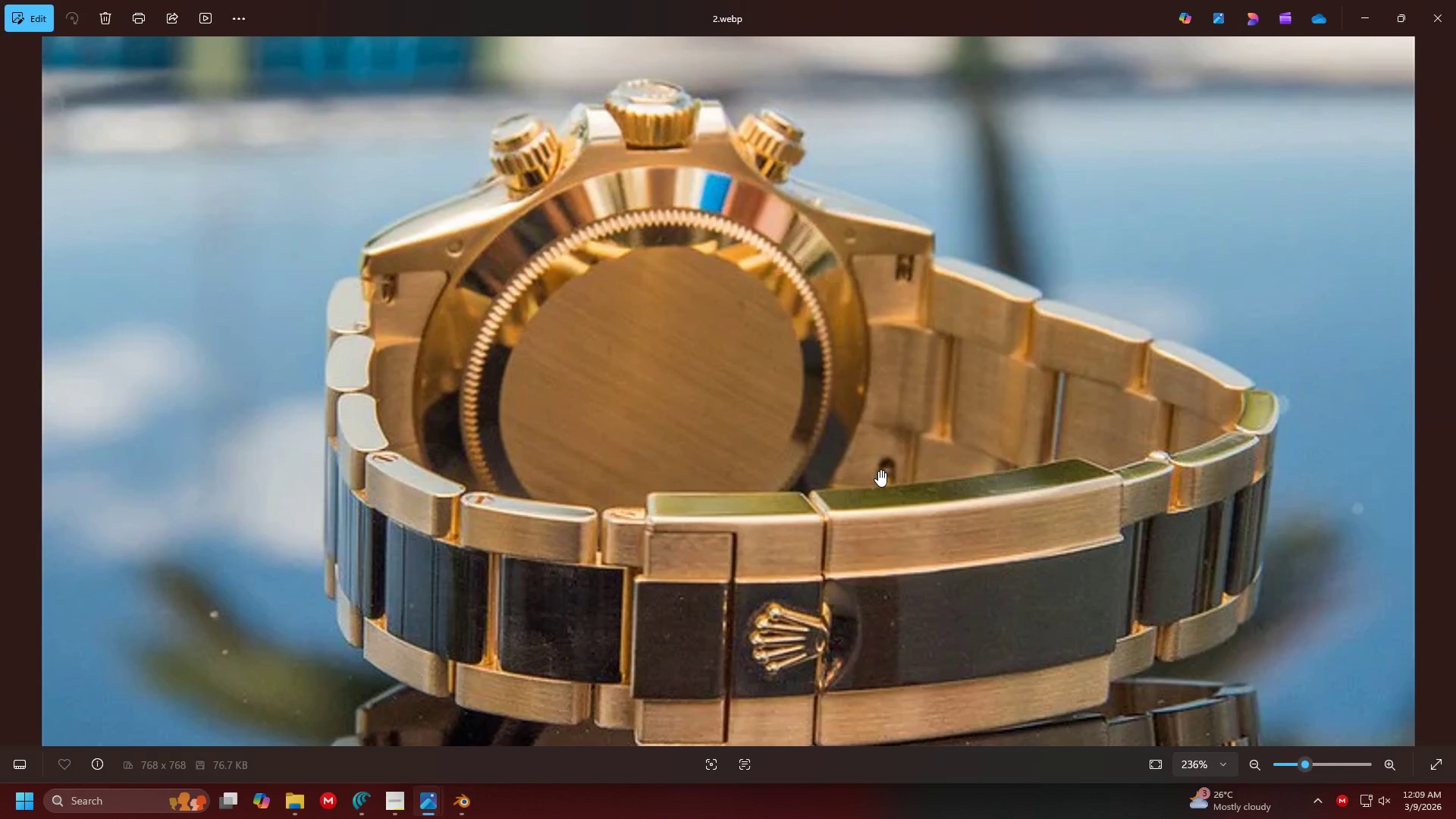 
key(Alt+AltLeft)
 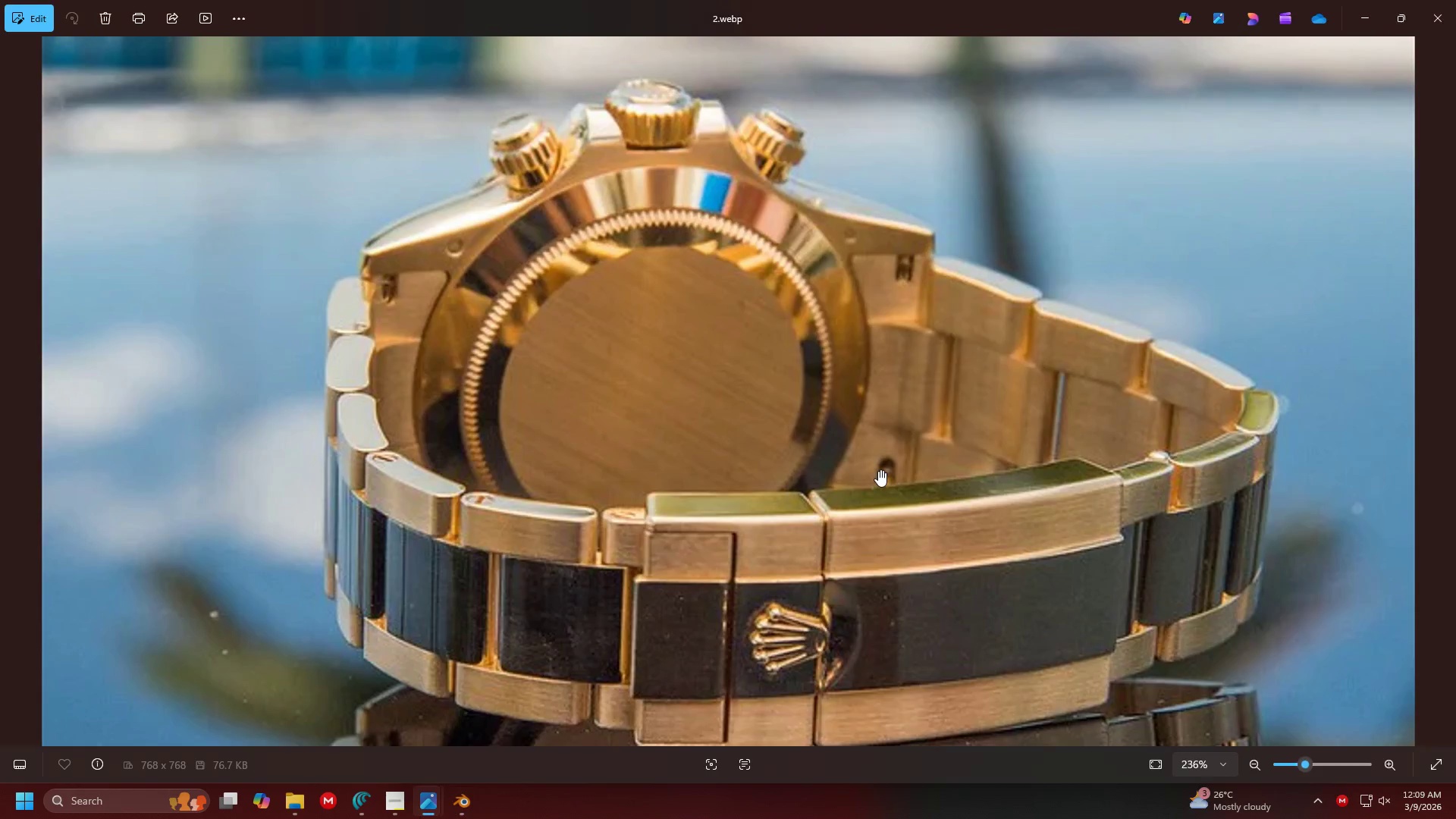 
key(Alt+Tab)
 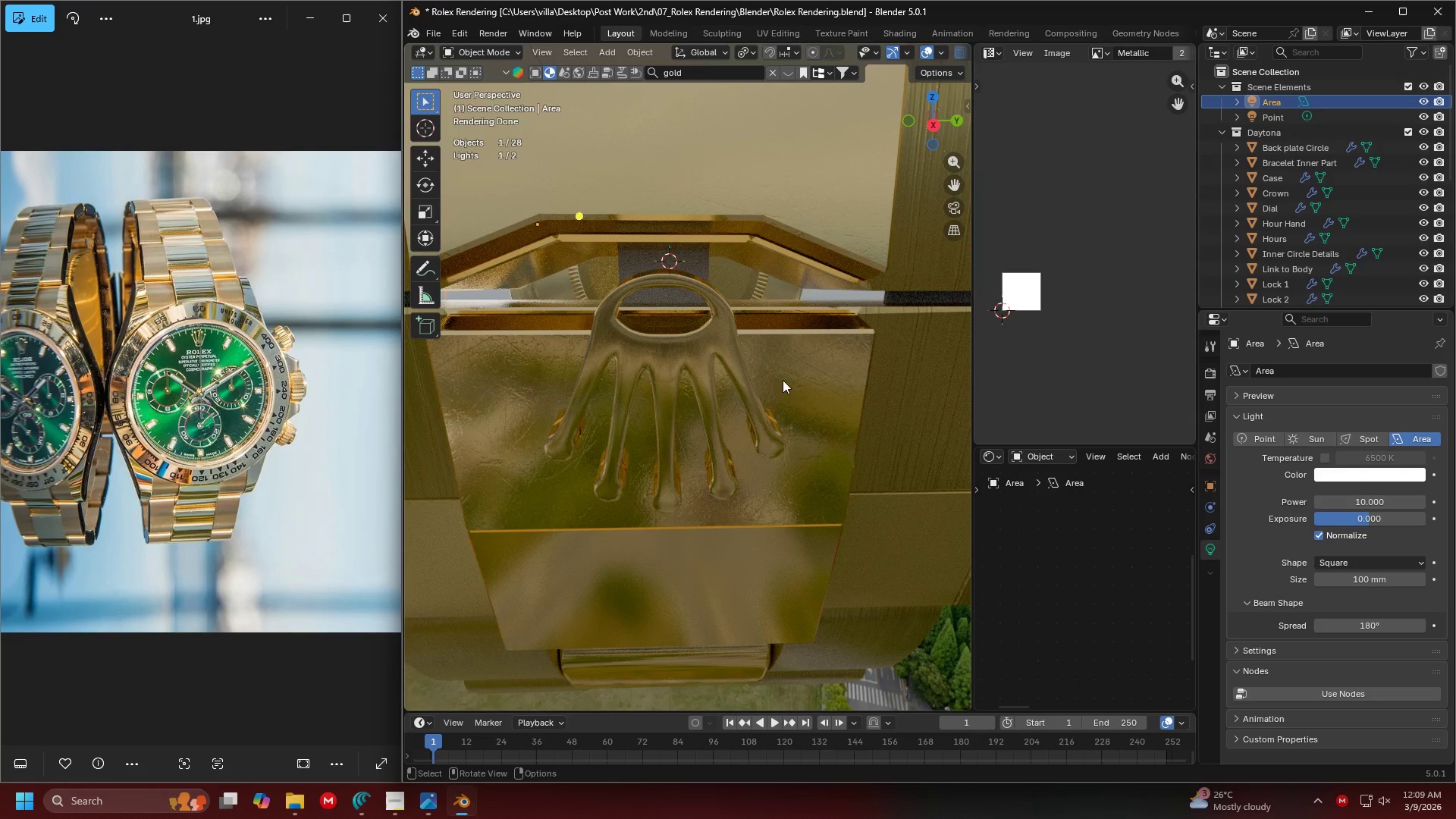 
scroll: coordinate [773, 374], scroll_direction: down, amount: 3.0
 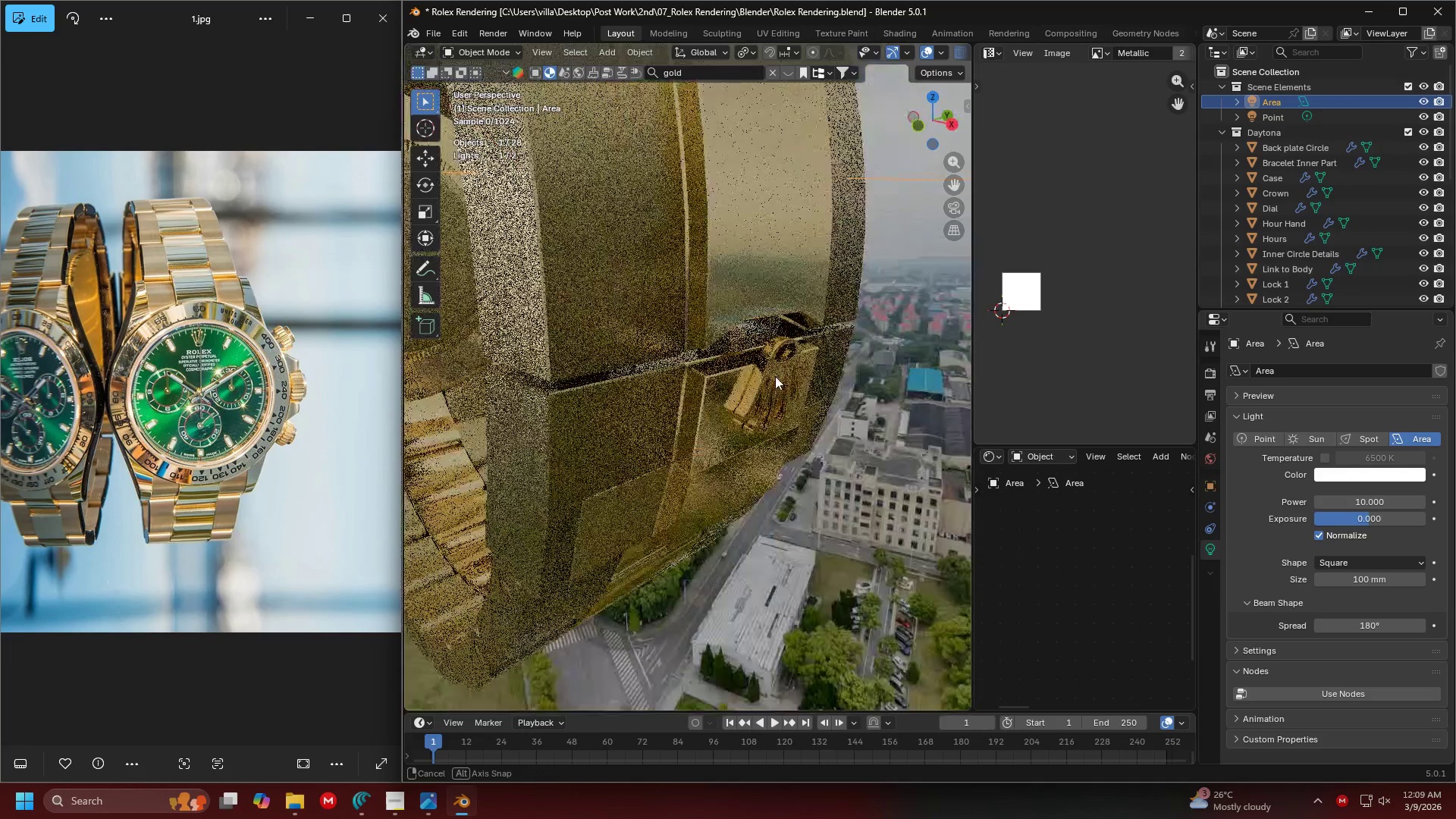 
key(Shift+ShiftLeft)
 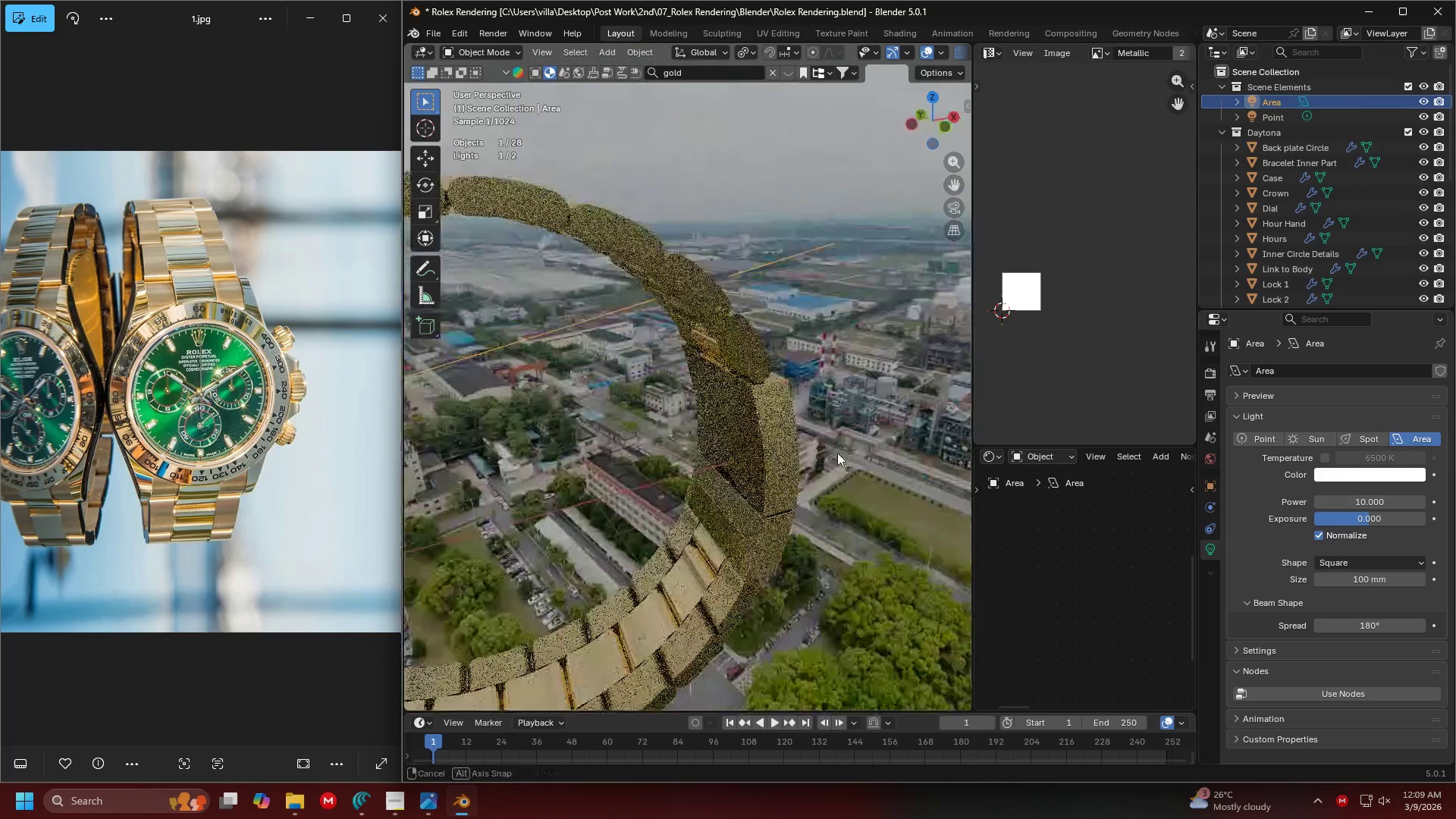 
scroll: coordinate [761, 333], scroll_direction: down, amount: 5.0
 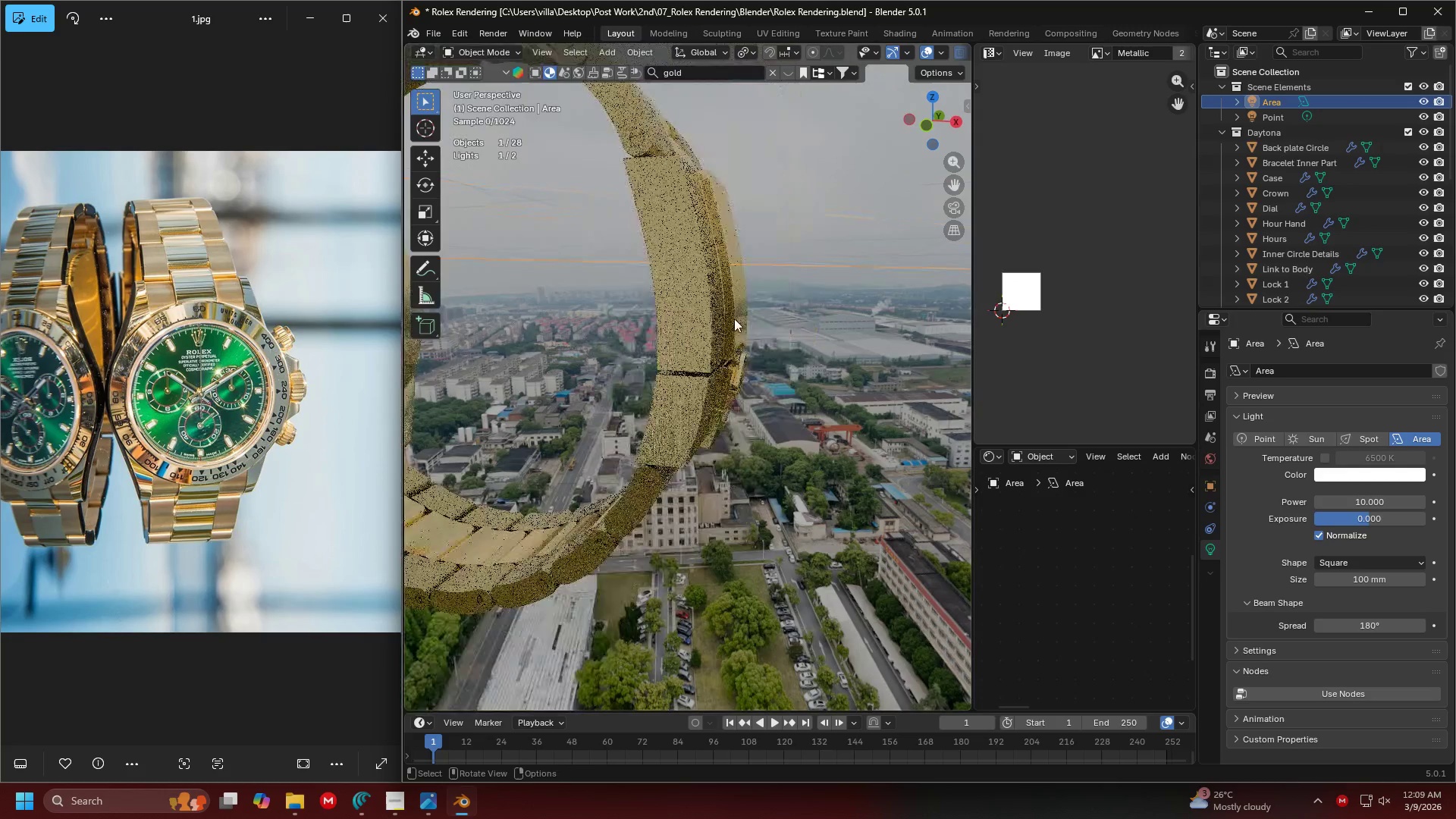 
scroll: coordinate [899, 411], scroll_direction: up, amount: 4.0
 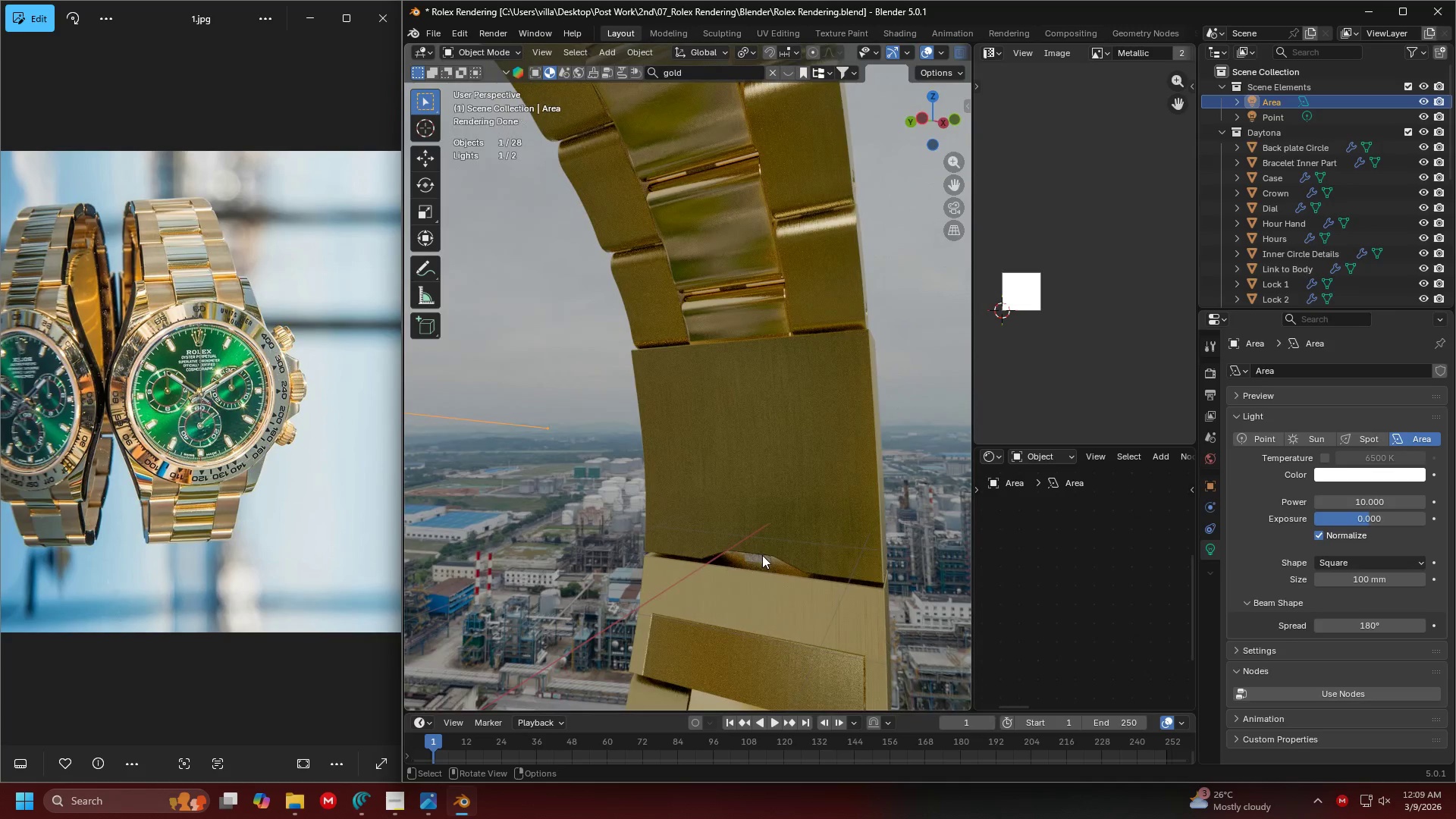 
double_click([762, 555])
 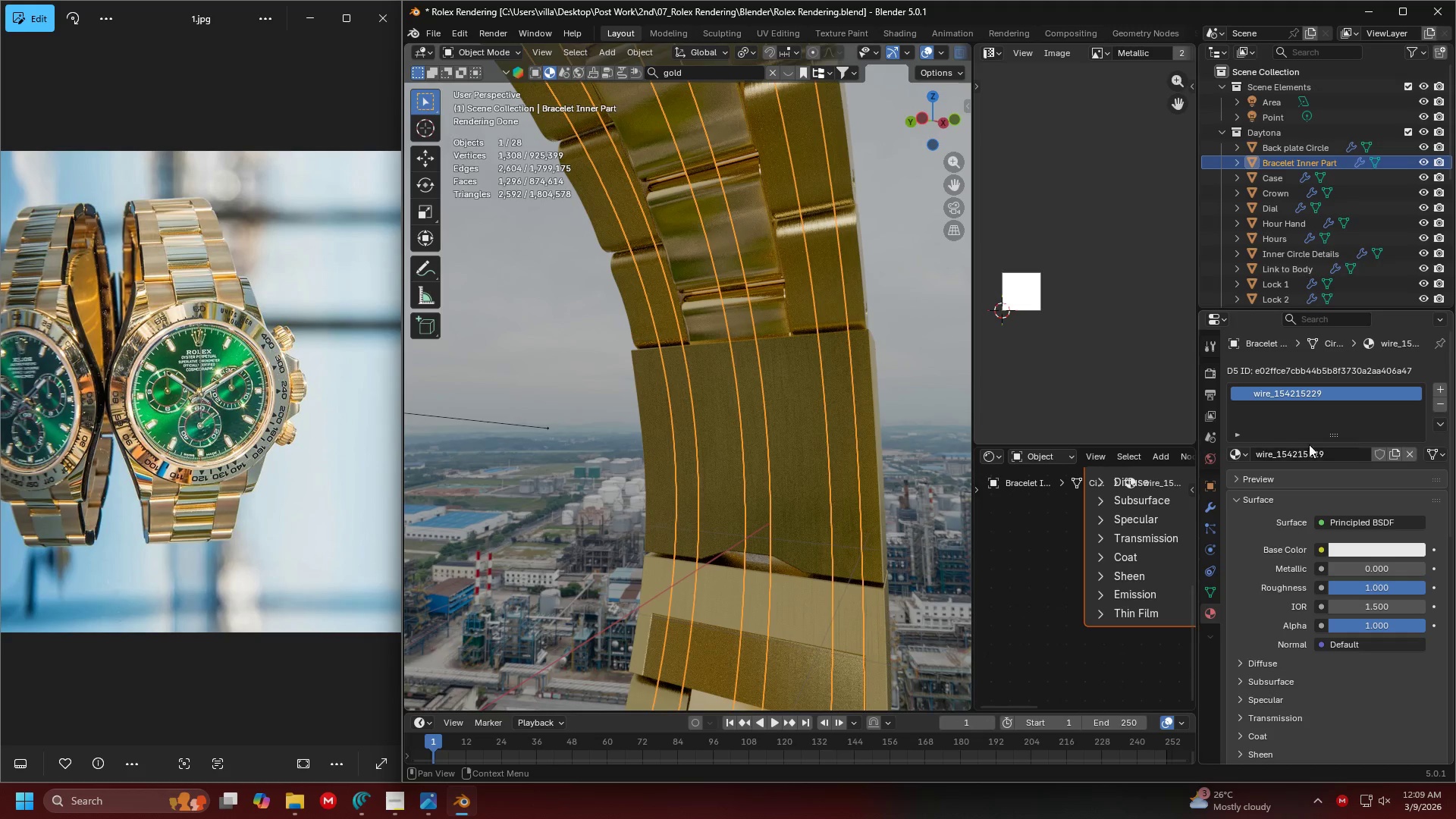 
left_click([1238, 447])
 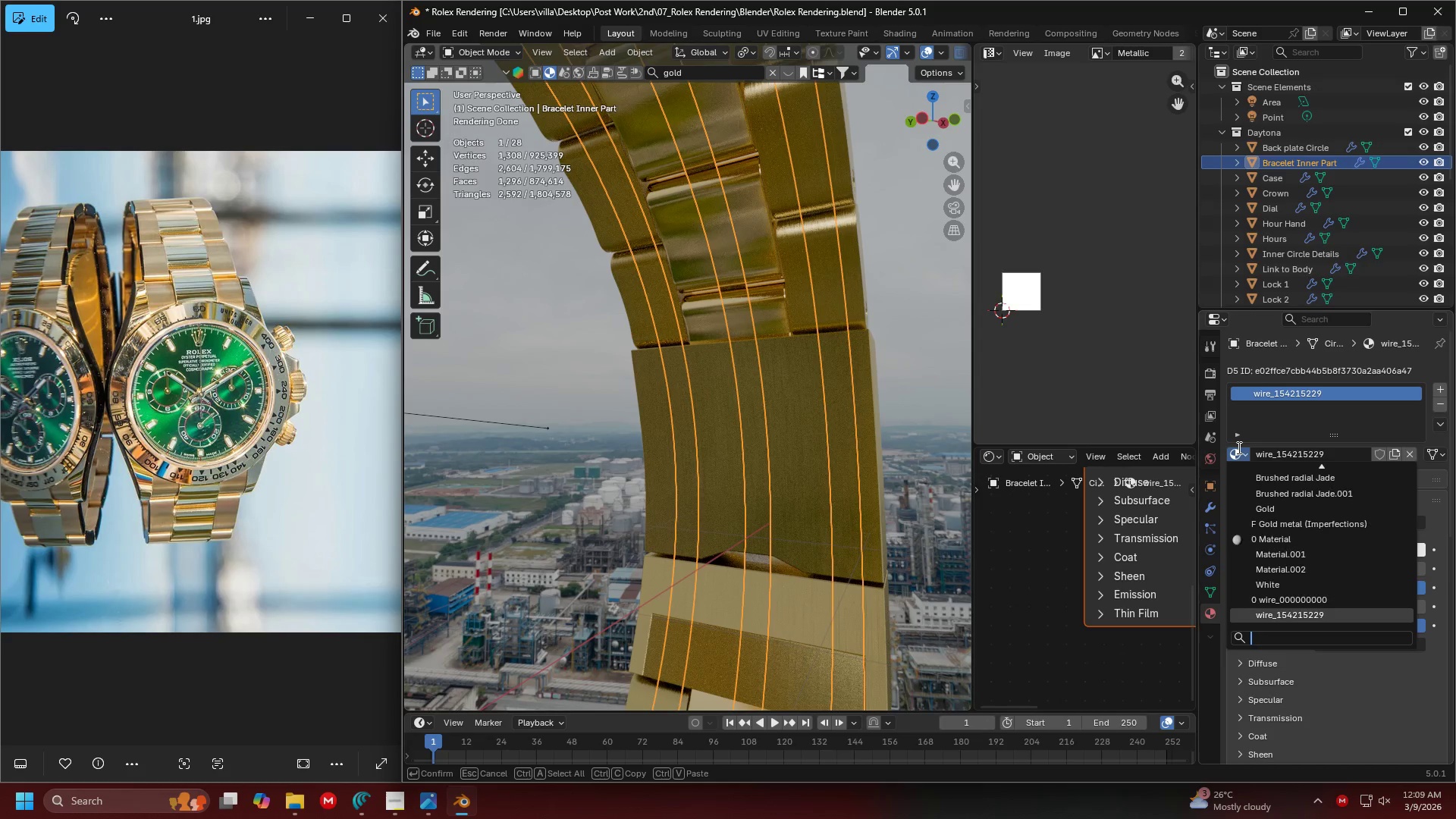 
type(gold)
 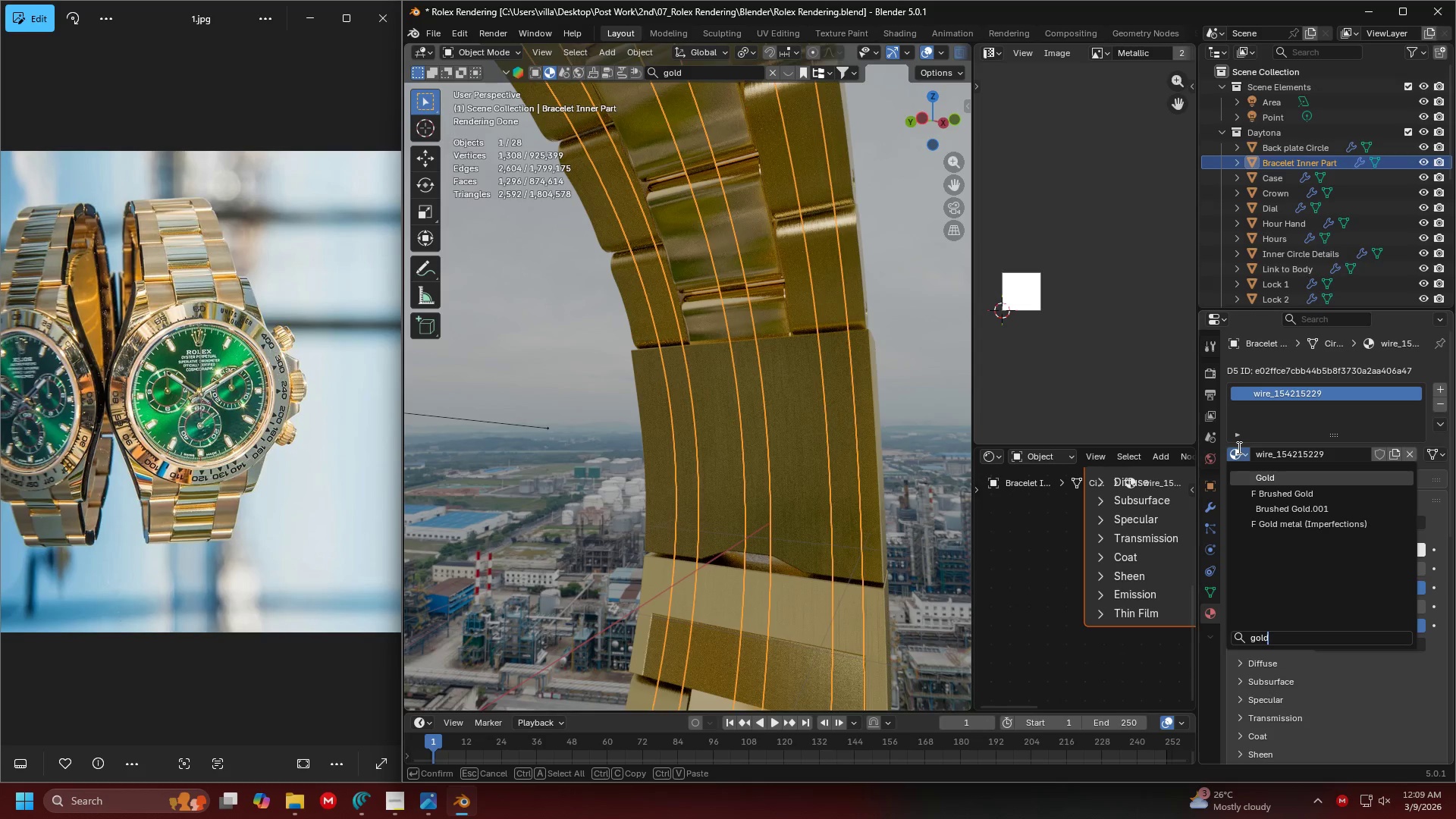 
key(Enter)
 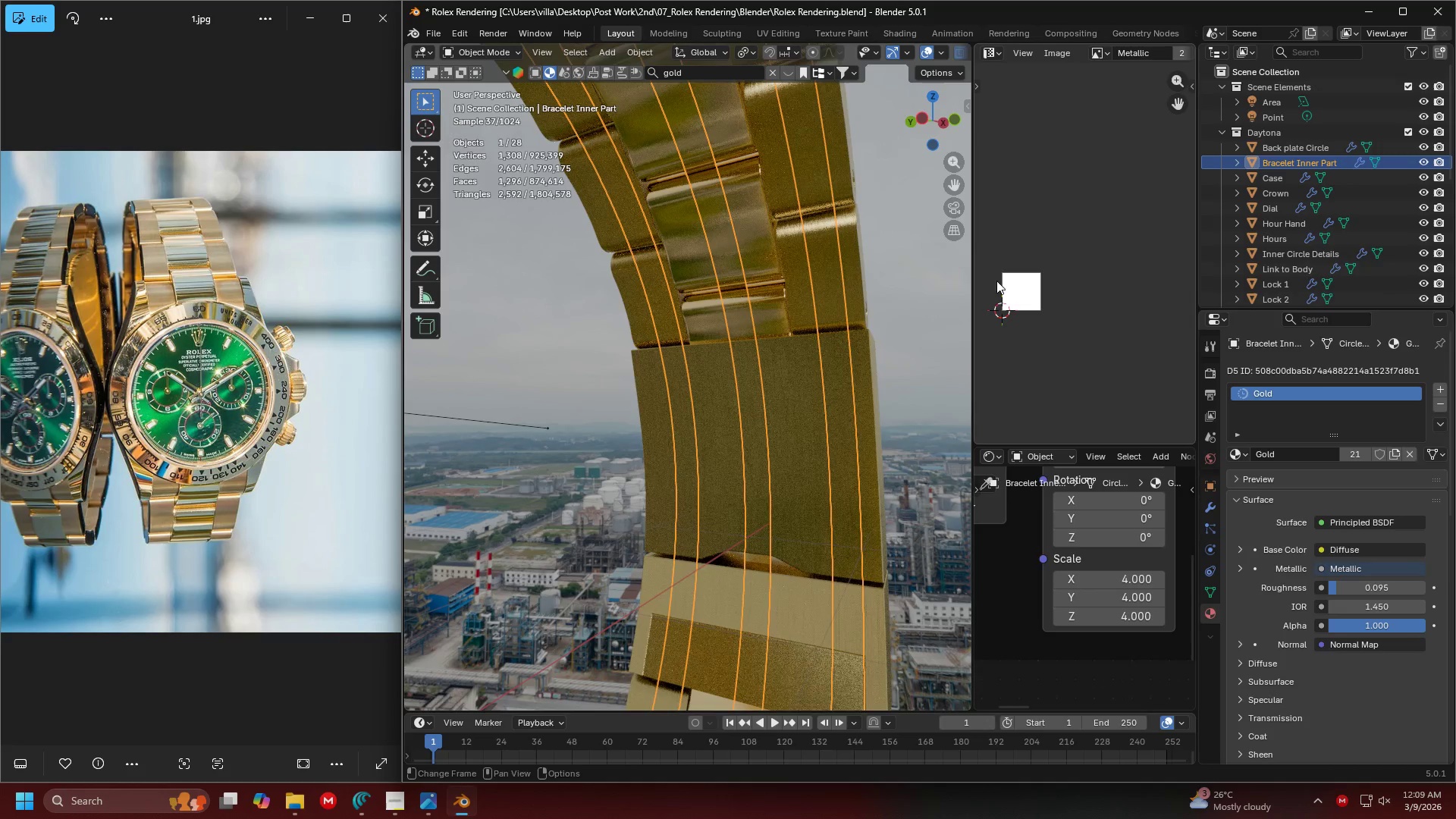 
left_click([844, 249])
 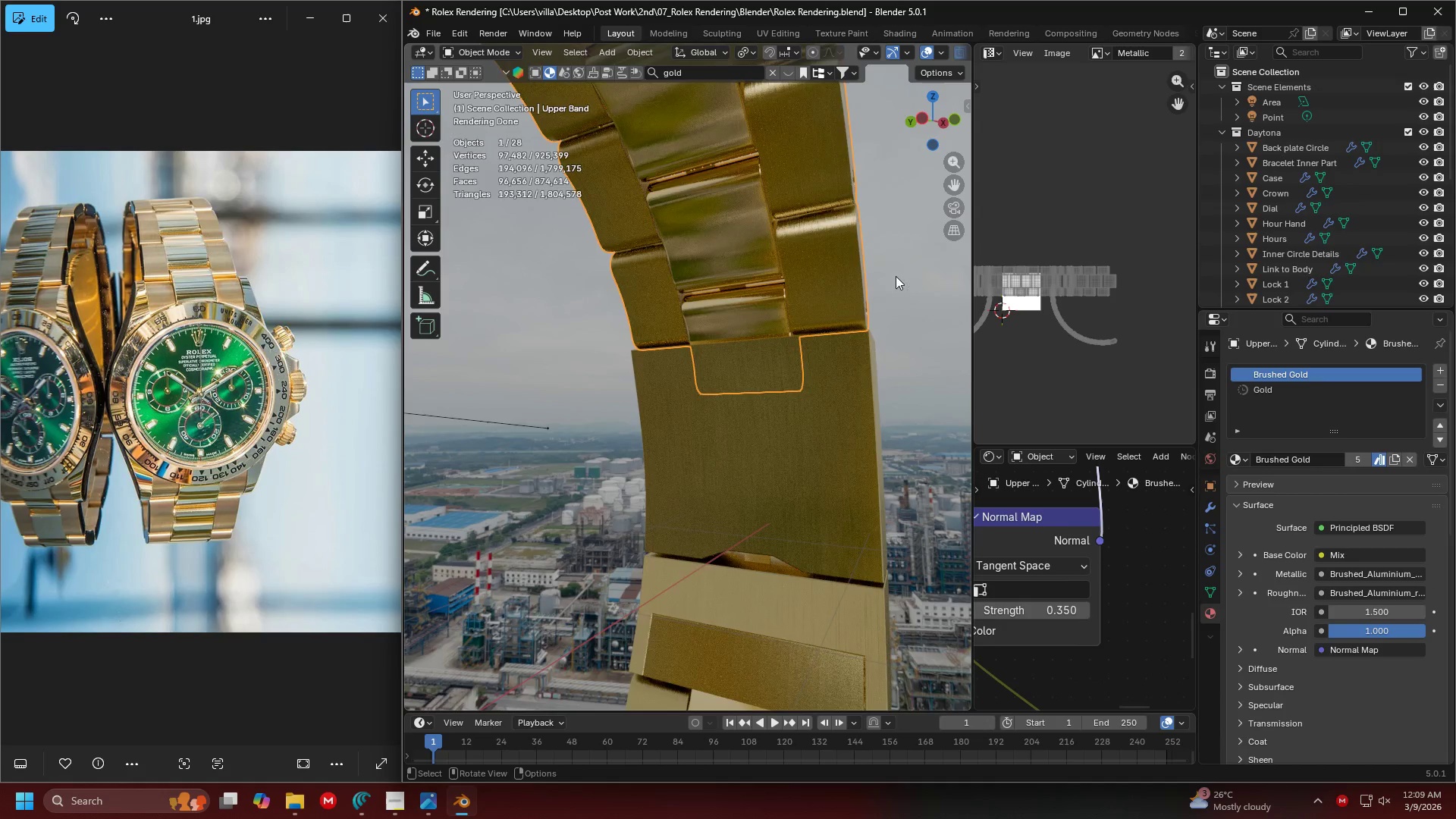 
left_click([858, 275])
 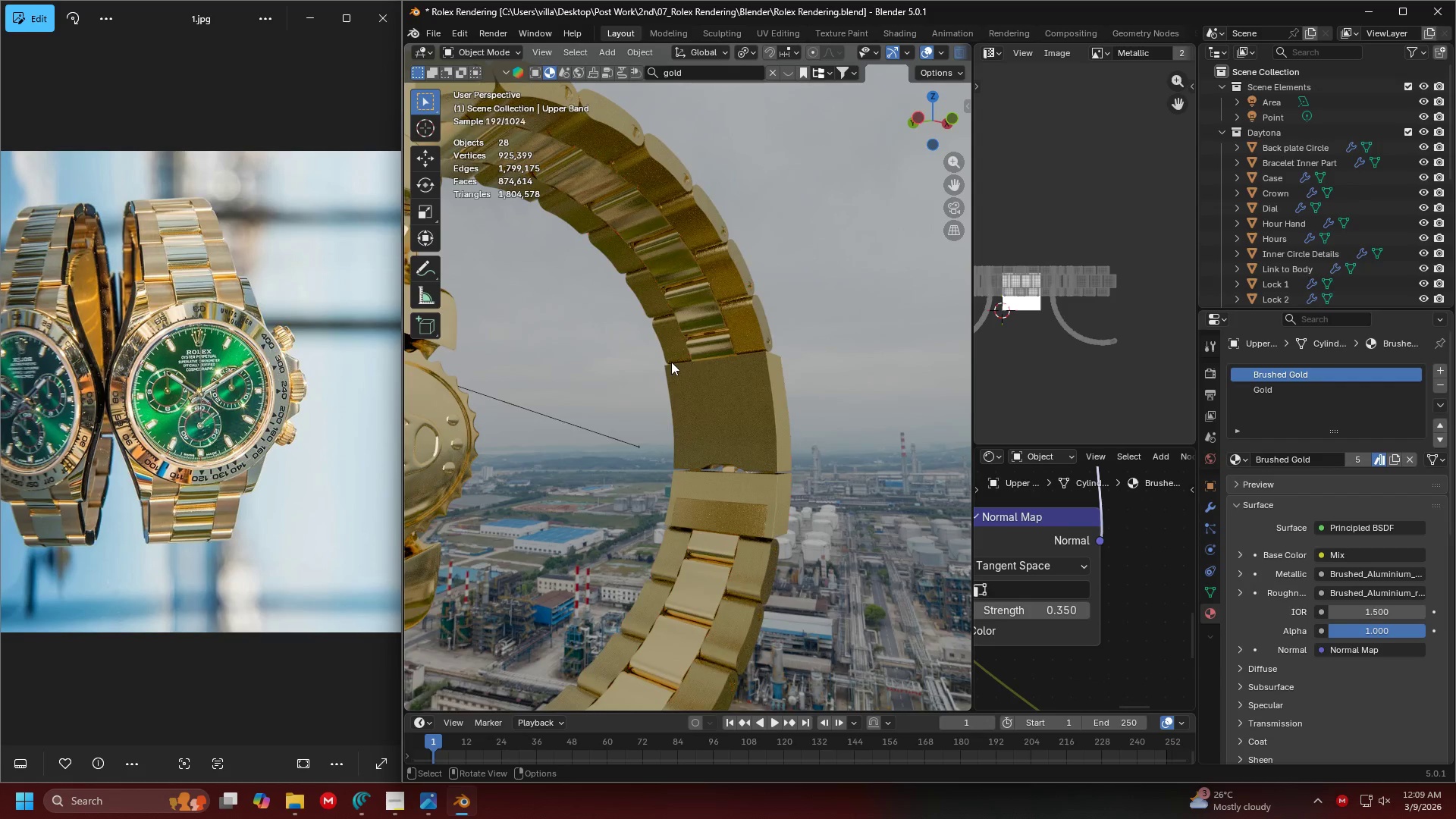 
scroll: coordinate [903, 282], scroll_direction: down, amount: 4.0
 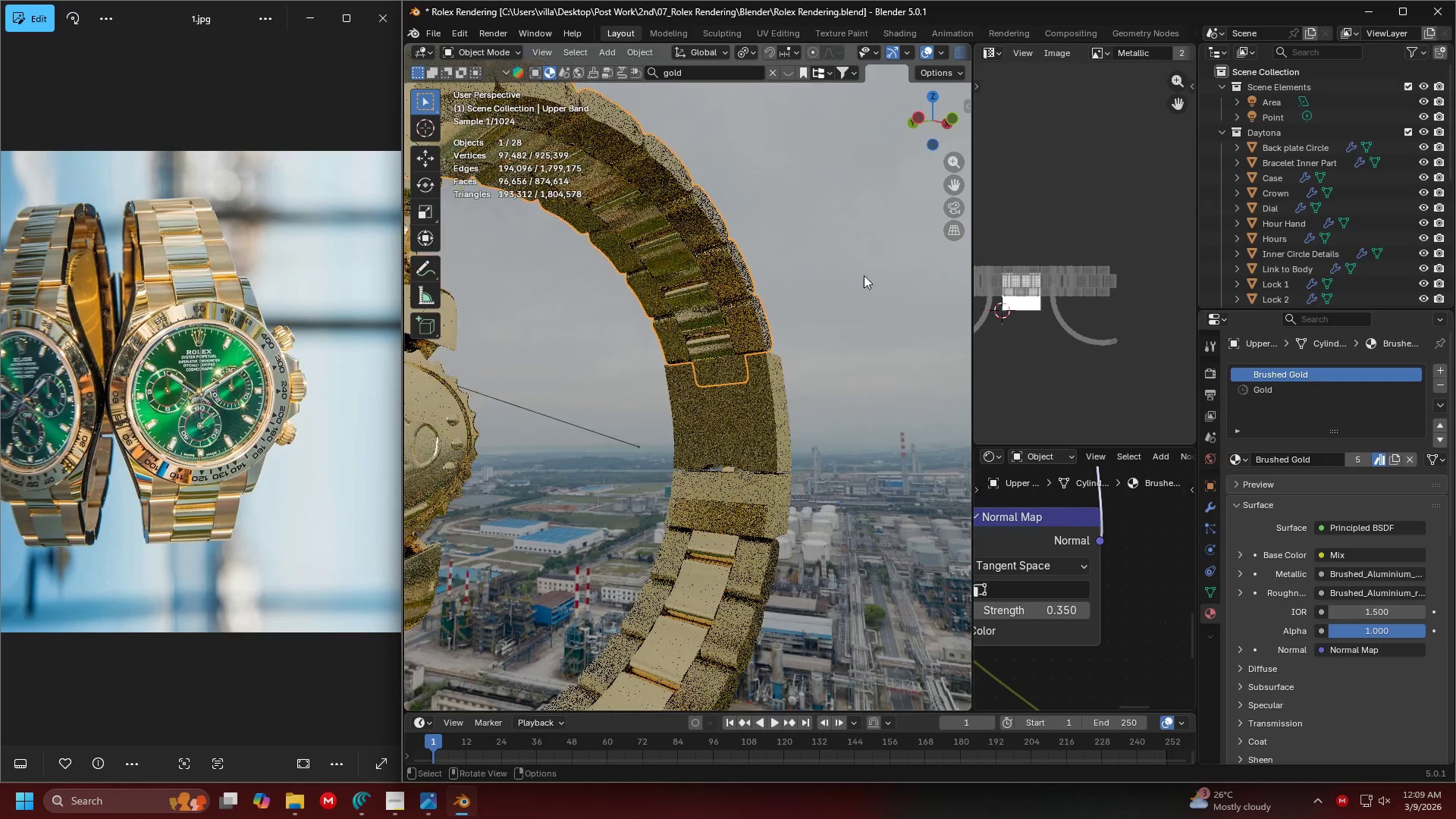 
key(Shift+ShiftLeft)
 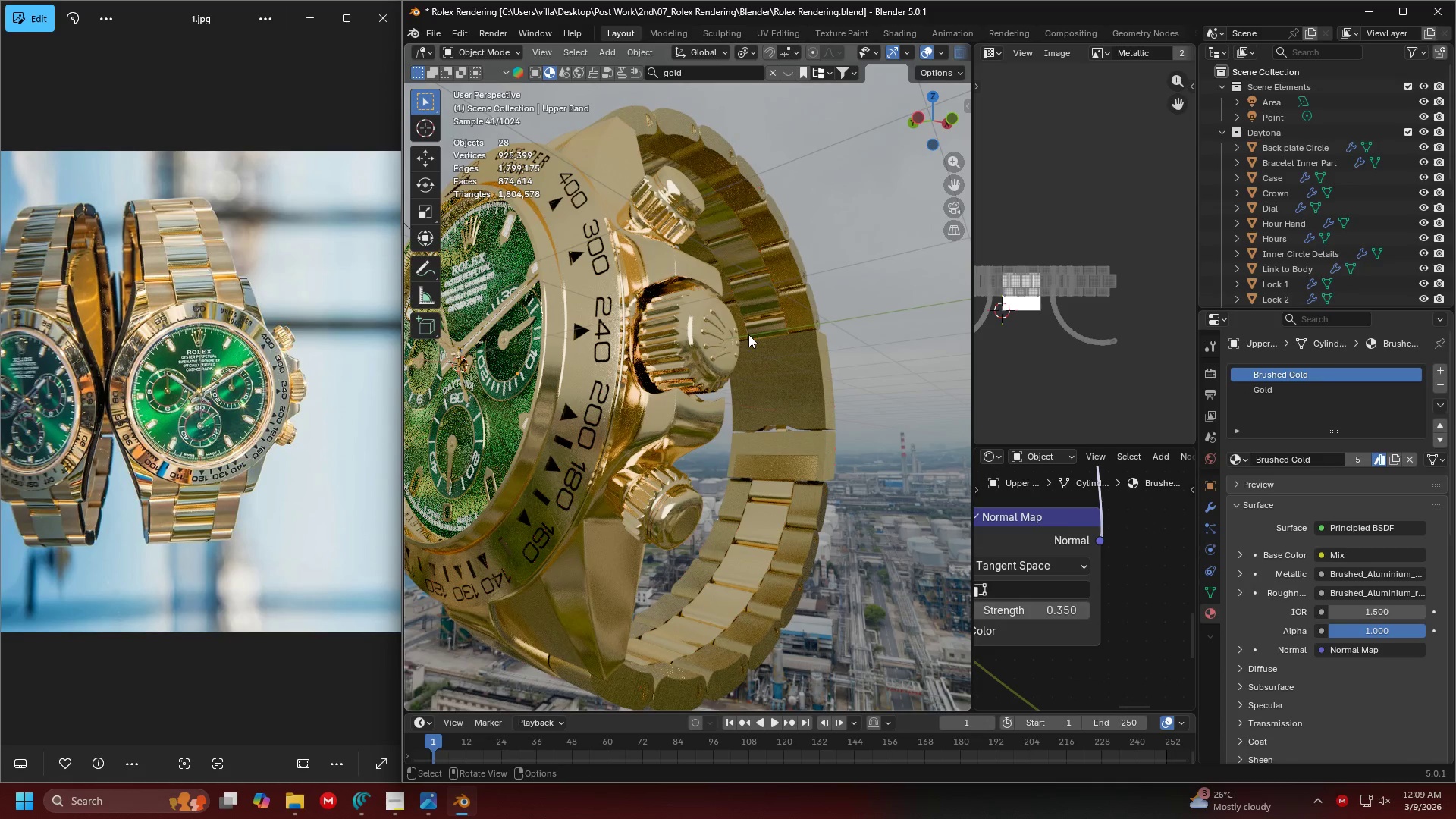 
scroll: coordinate [671, 362], scroll_direction: down, amount: 1.0
 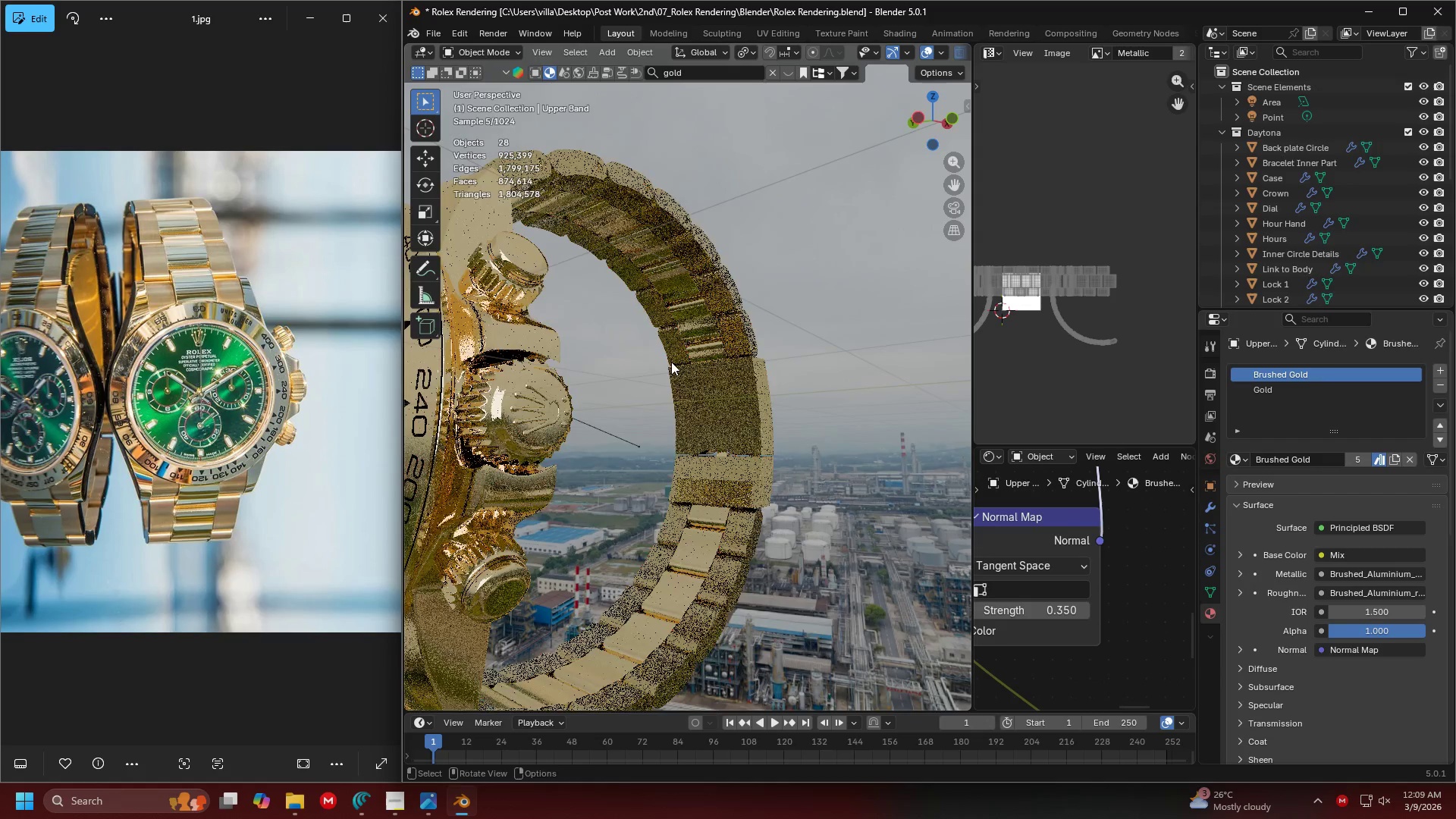 
hold_key(key=ShiftLeft, duration=0.47)
 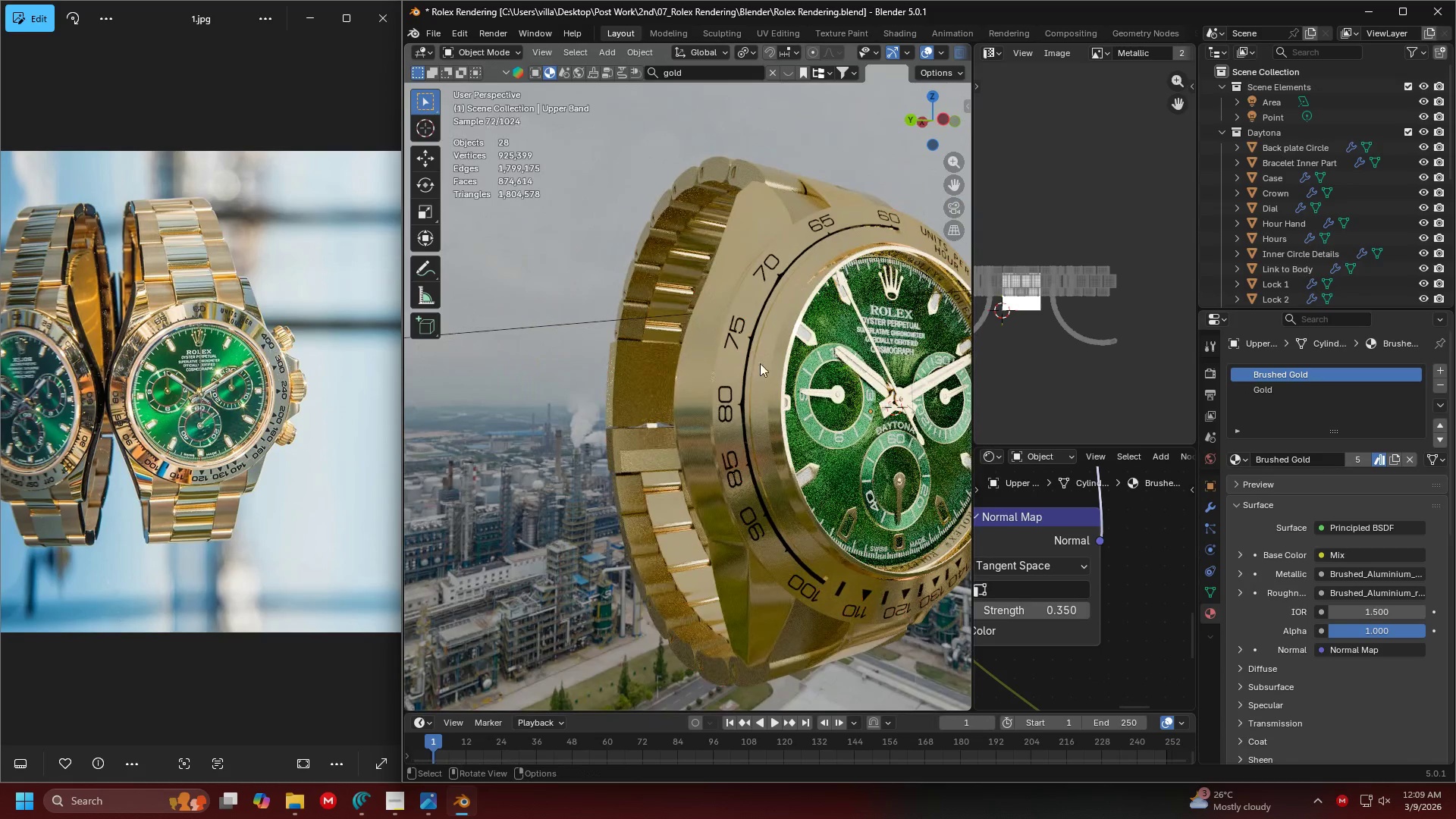 
scroll: coordinate [818, 355], scroll_direction: none, amount: 0.0
 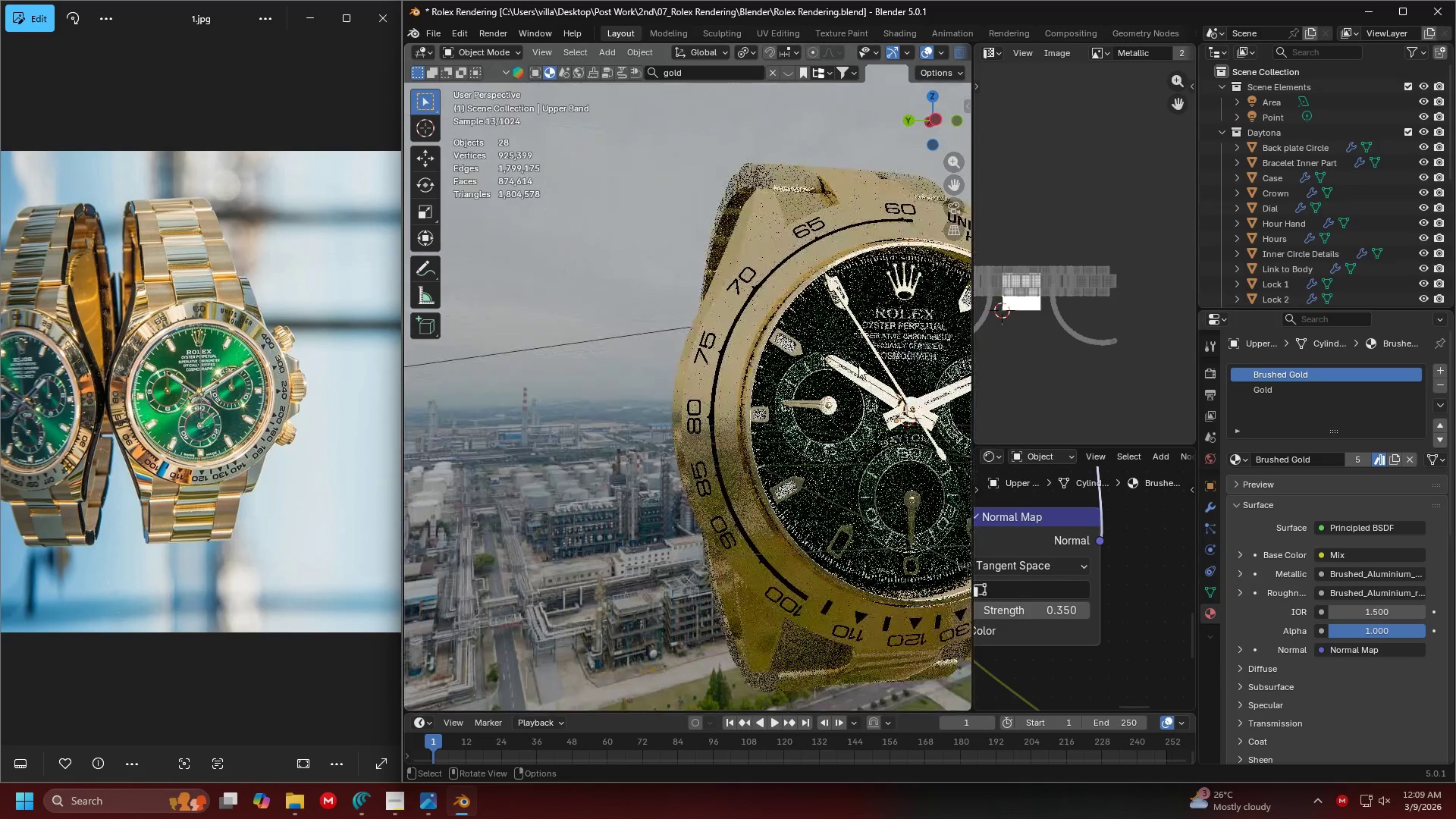 
hold_key(key=ShiftLeft, duration=0.66)
 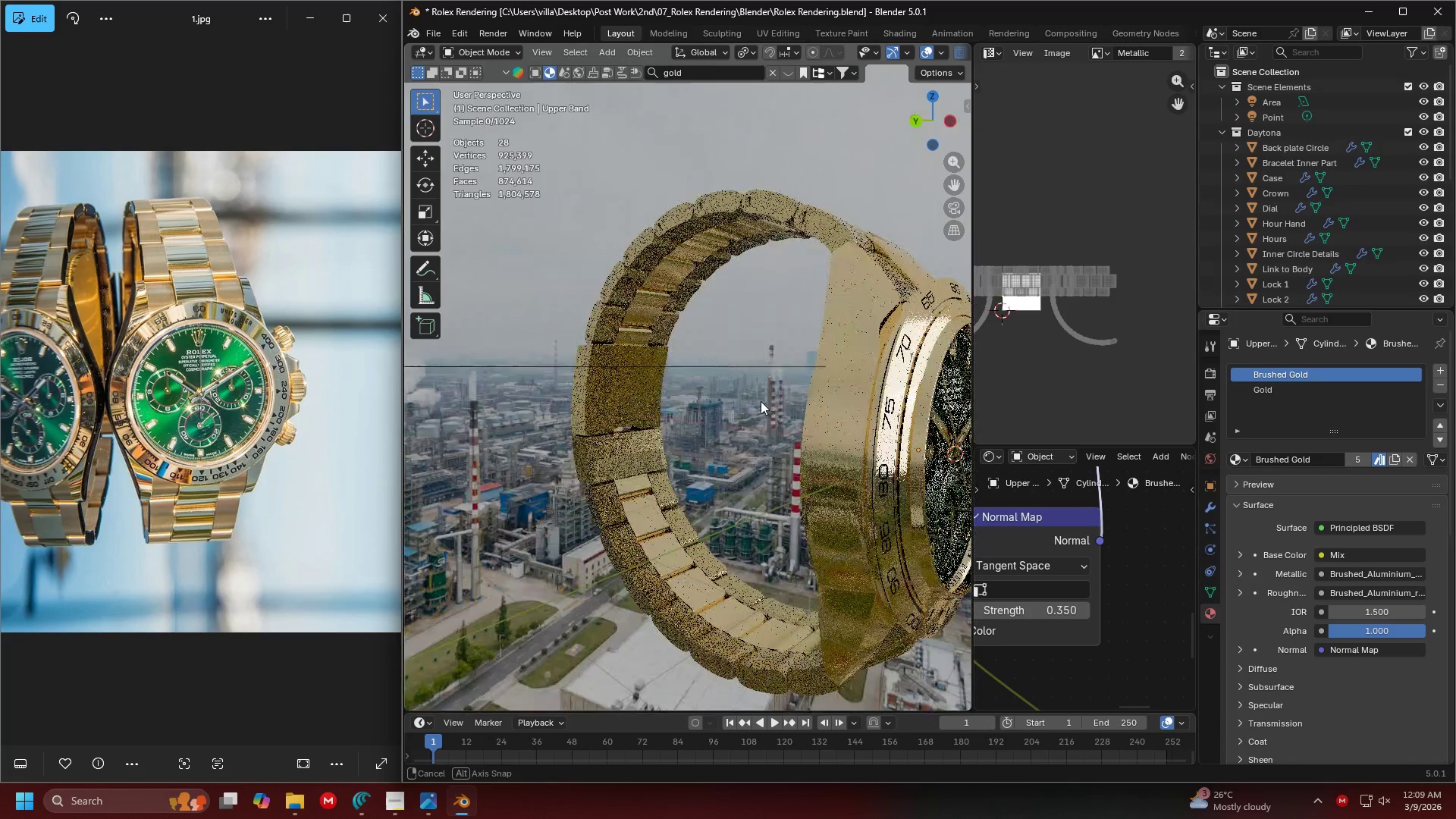 
scroll: coordinate [761, 401], scroll_direction: up, amount: 5.0
 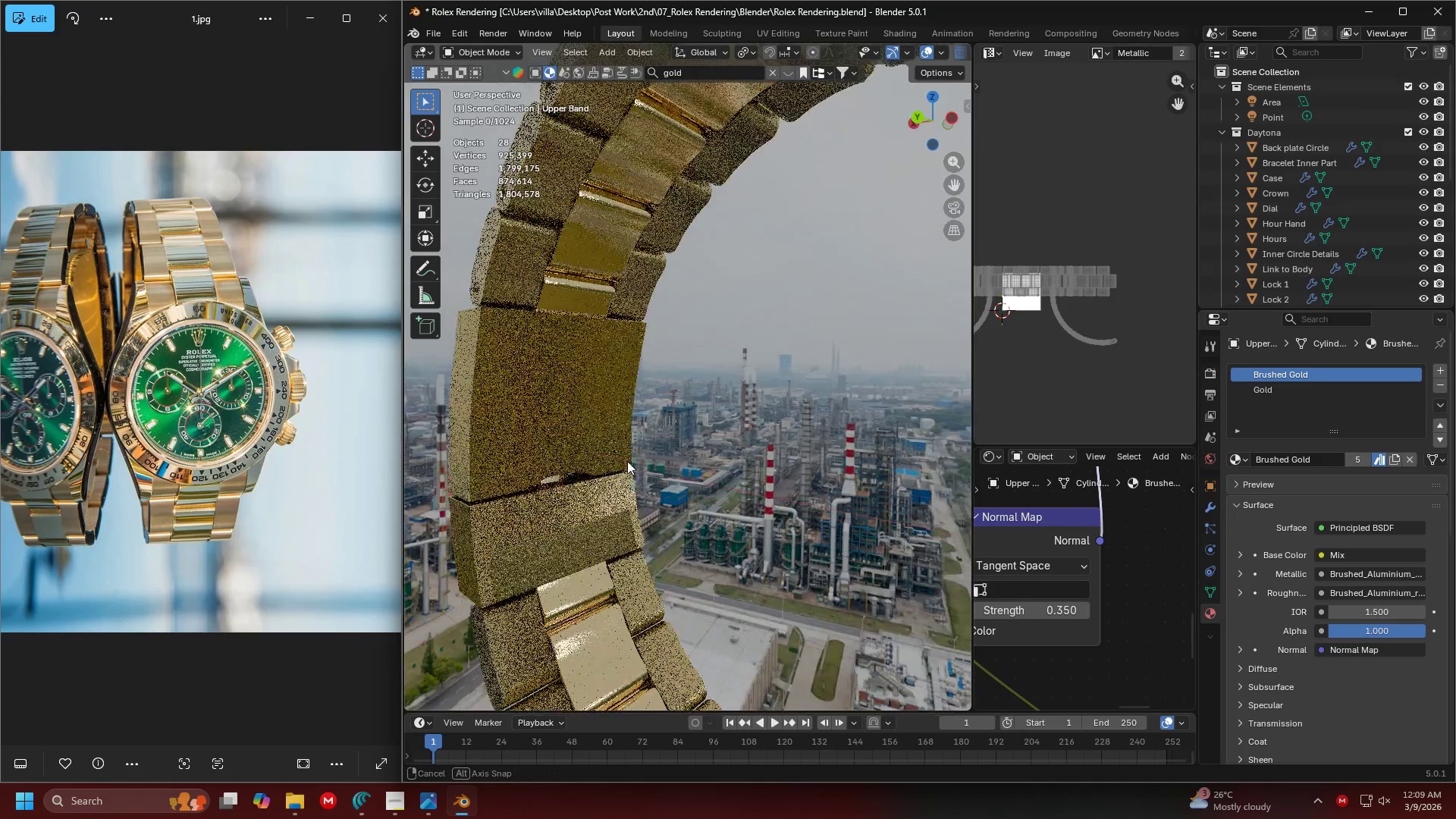 
hold_key(key=ShiftLeft, duration=0.34)
 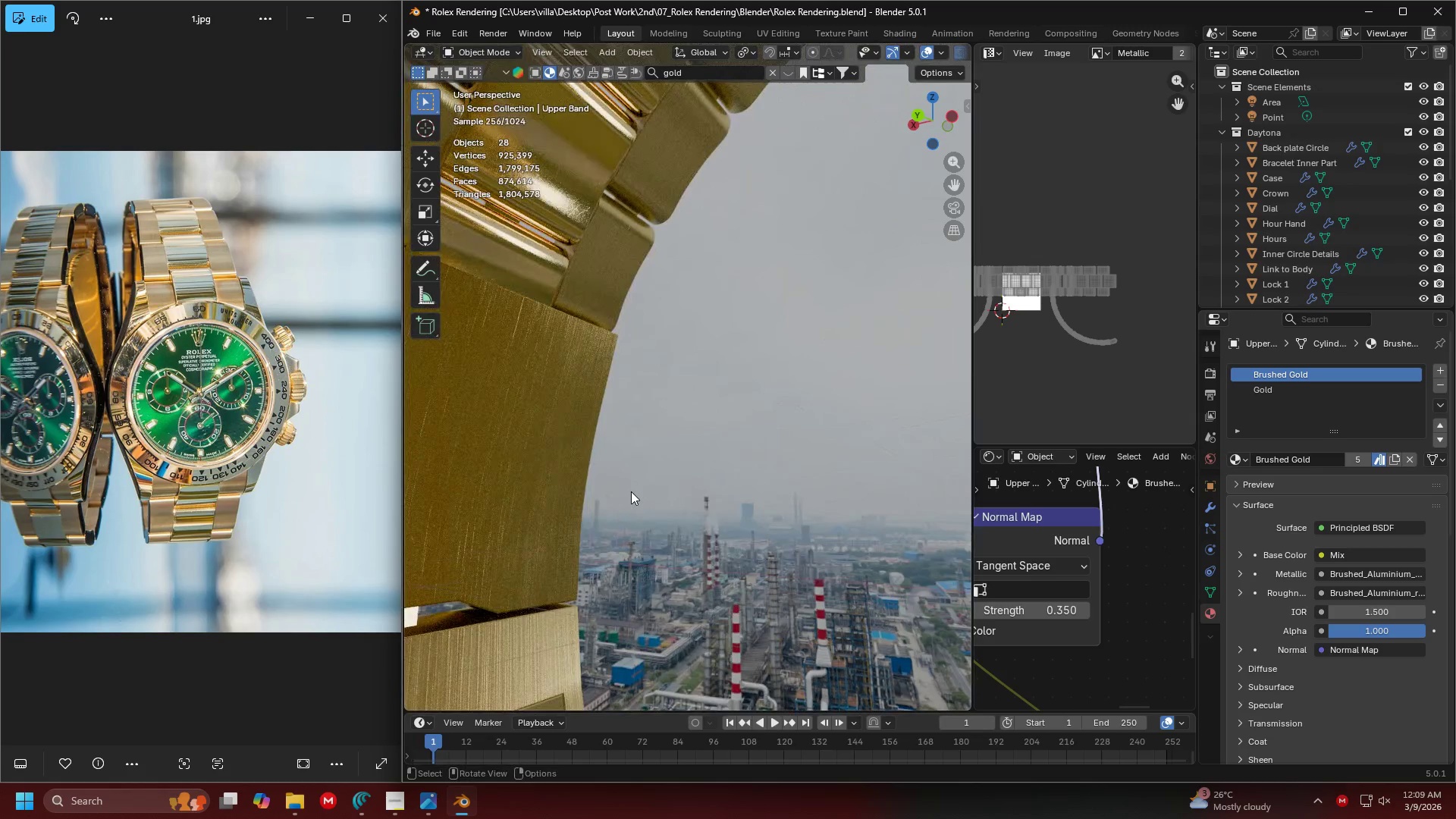 
scroll: coordinate [629, 451], scroll_direction: up, amount: 4.0
 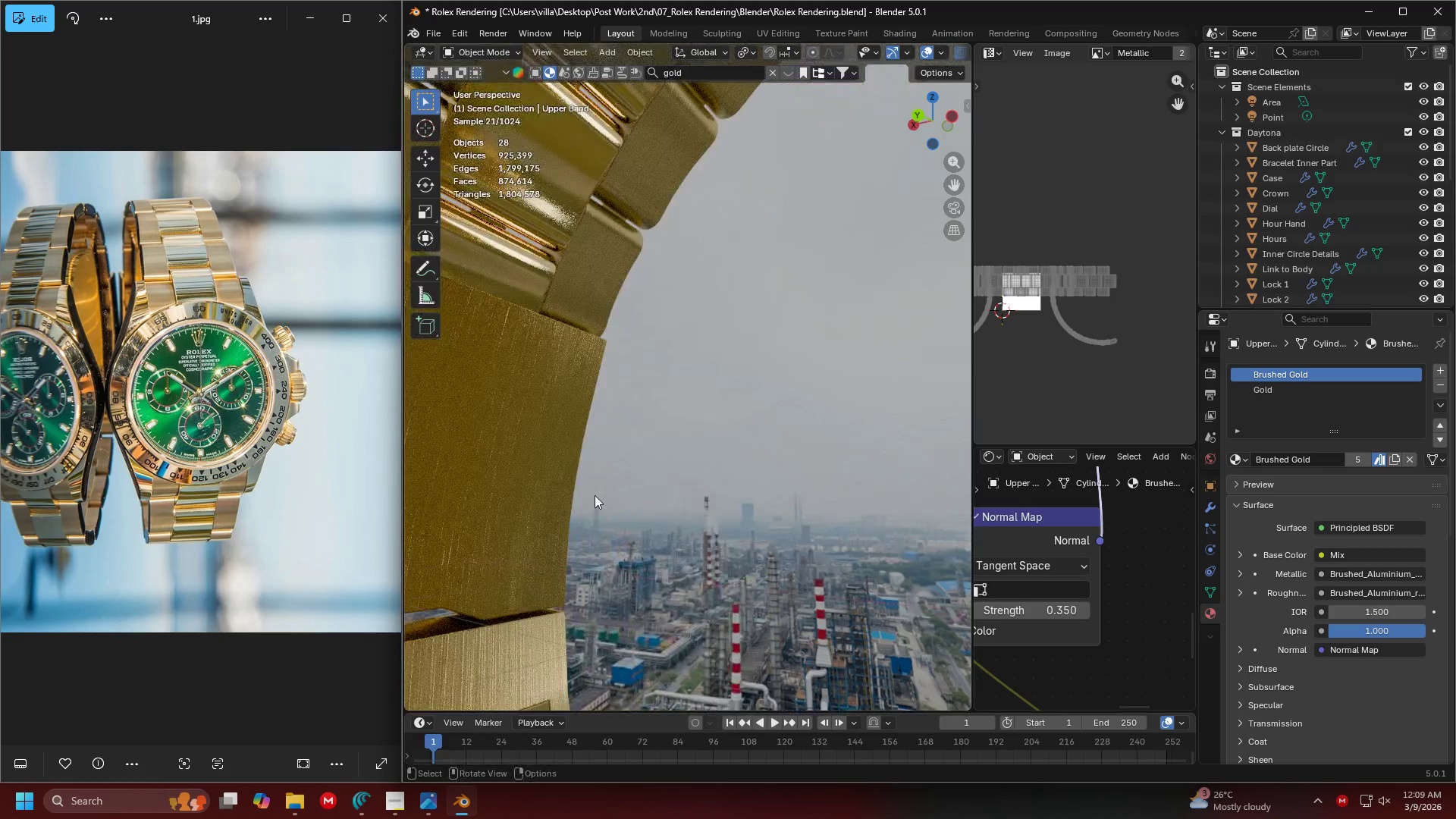 
key(Shift+ShiftLeft)
 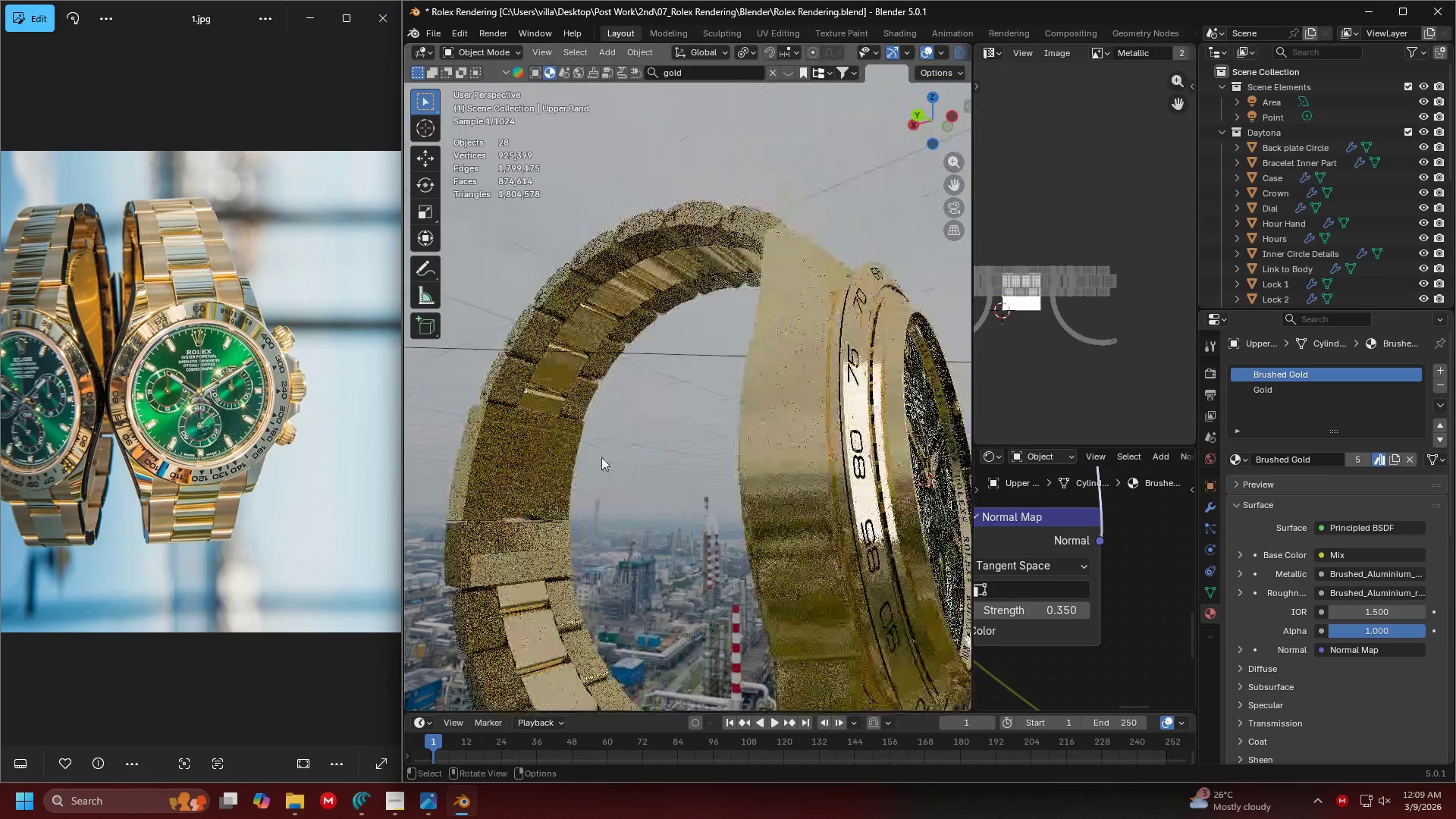 
scroll: coordinate [683, 428], scroll_direction: down, amount: 7.0
 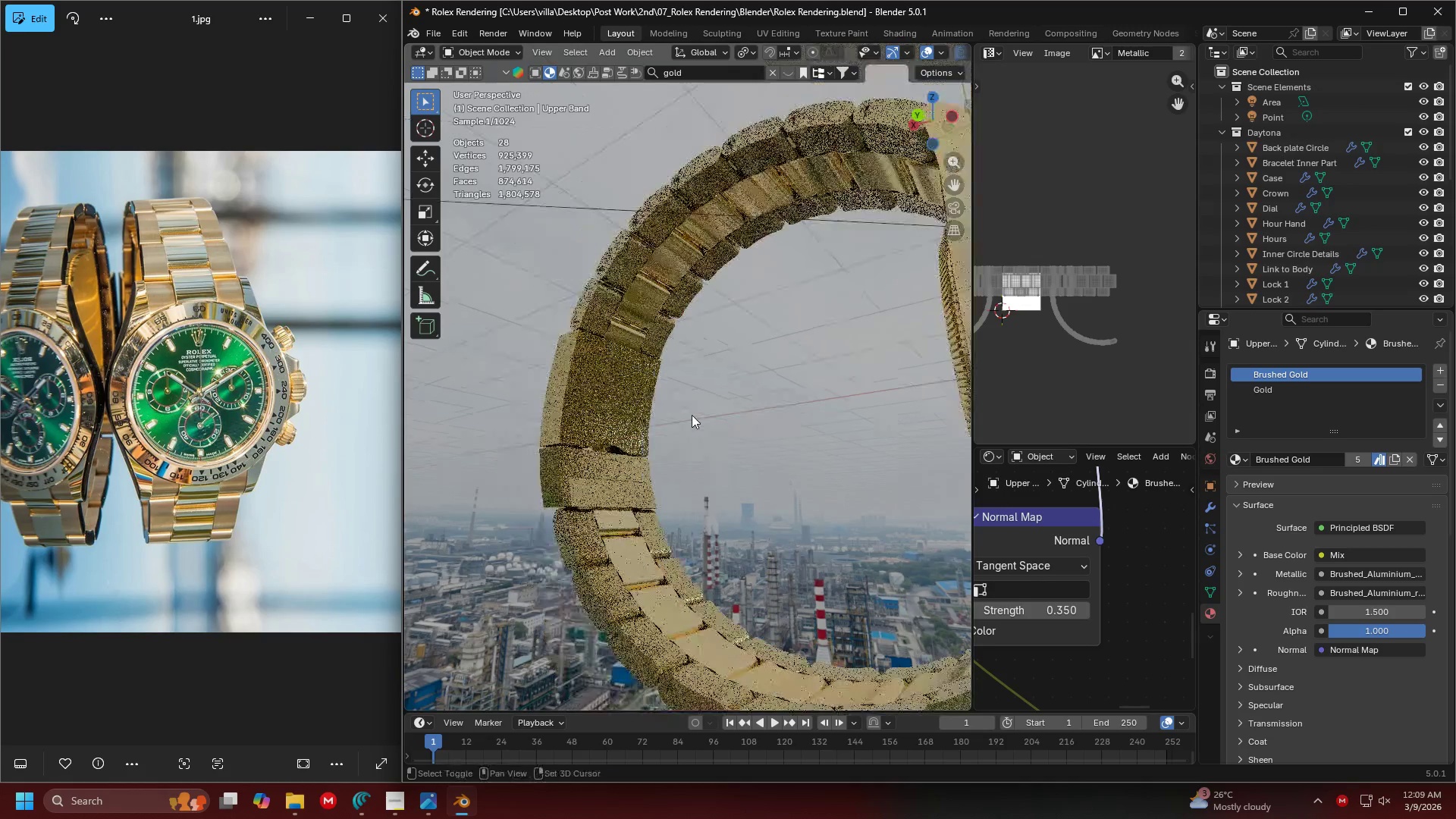 
hold_key(key=ShiftLeft, duration=0.33)
 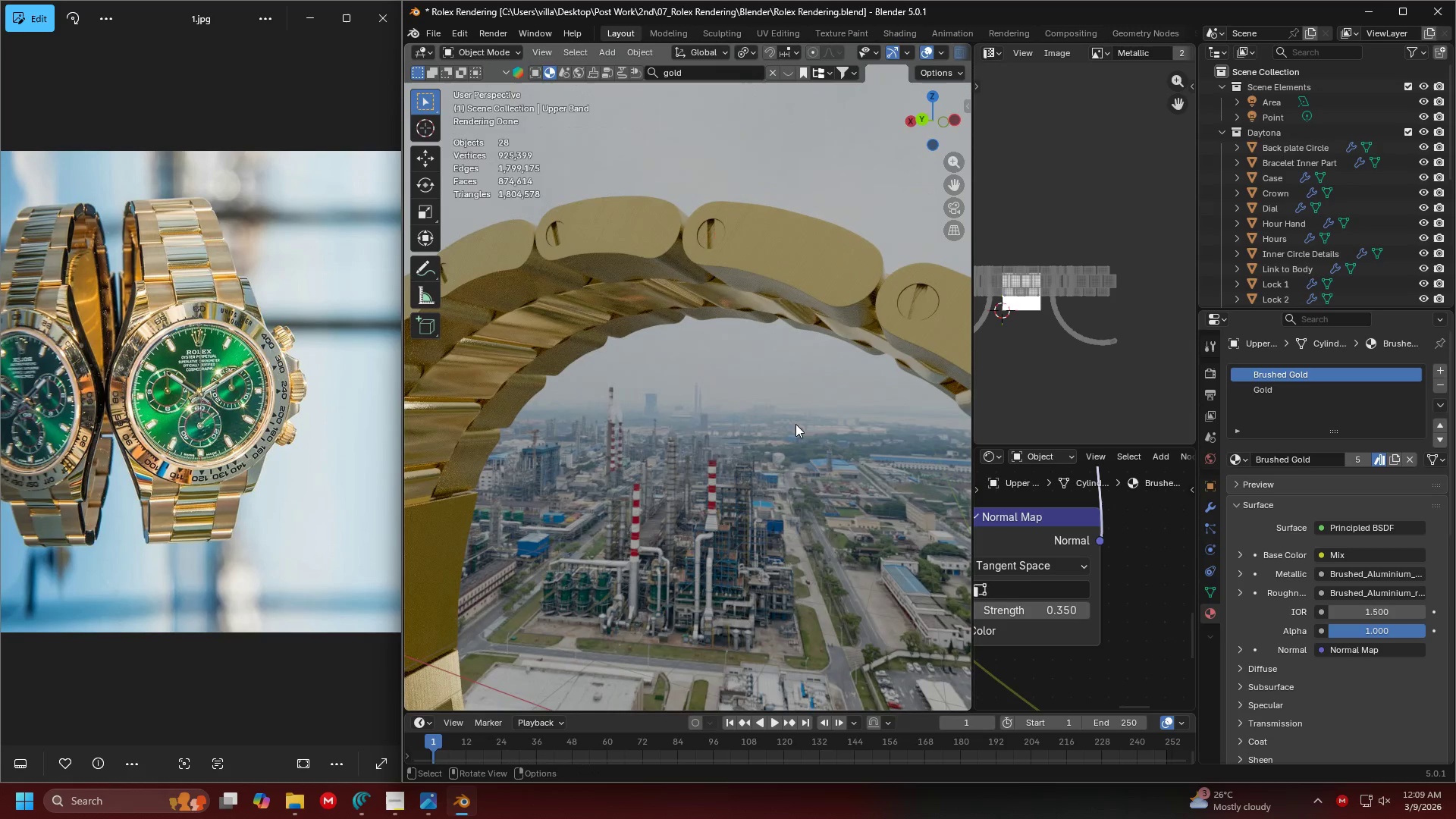 
scroll: coordinate [670, 497], scroll_direction: up, amount: 4.0
 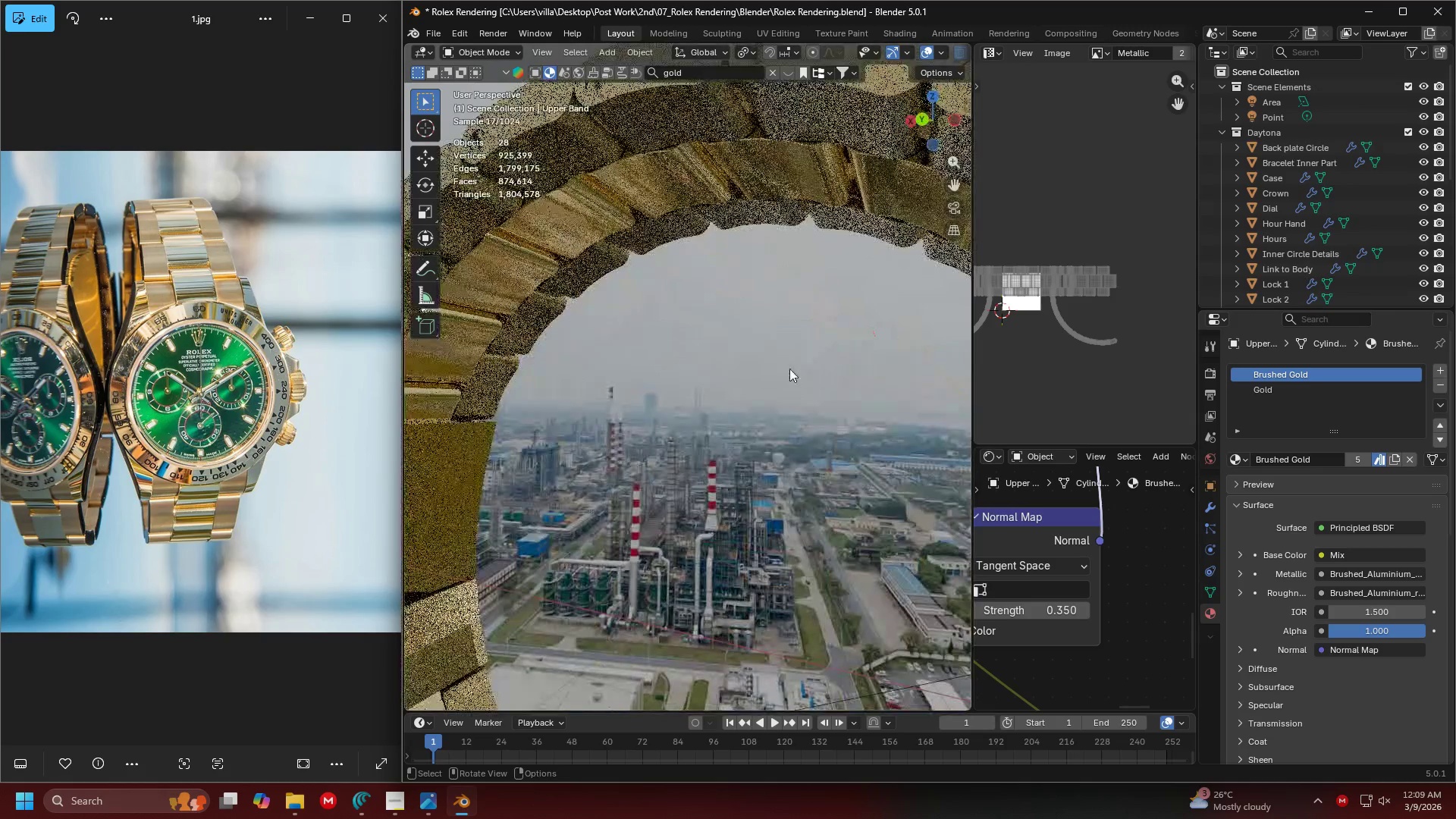 
key(Shift+ShiftLeft)
 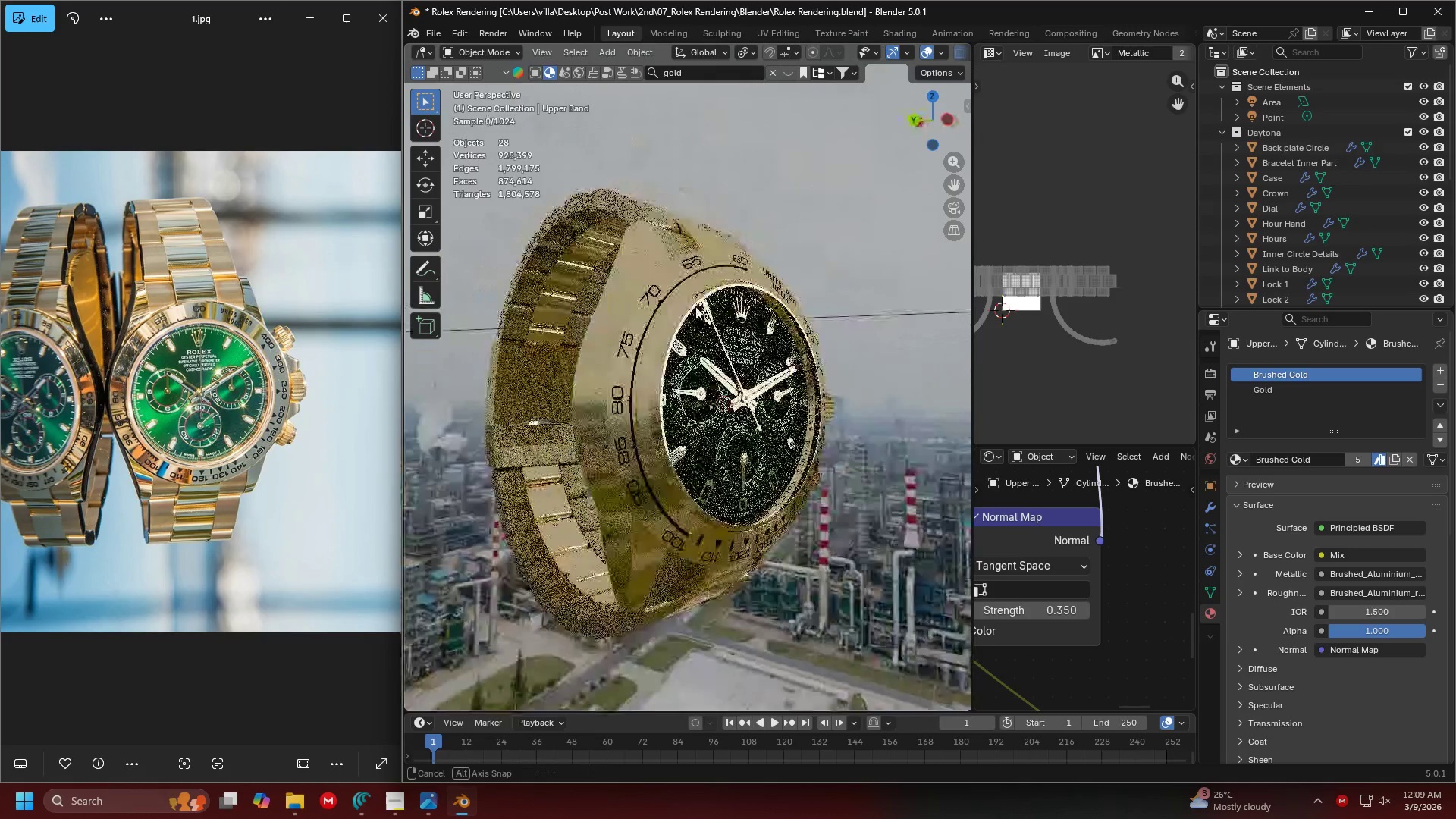 
scroll: coordinate [796, 424], scroll_direction: down, amount: 4.0
 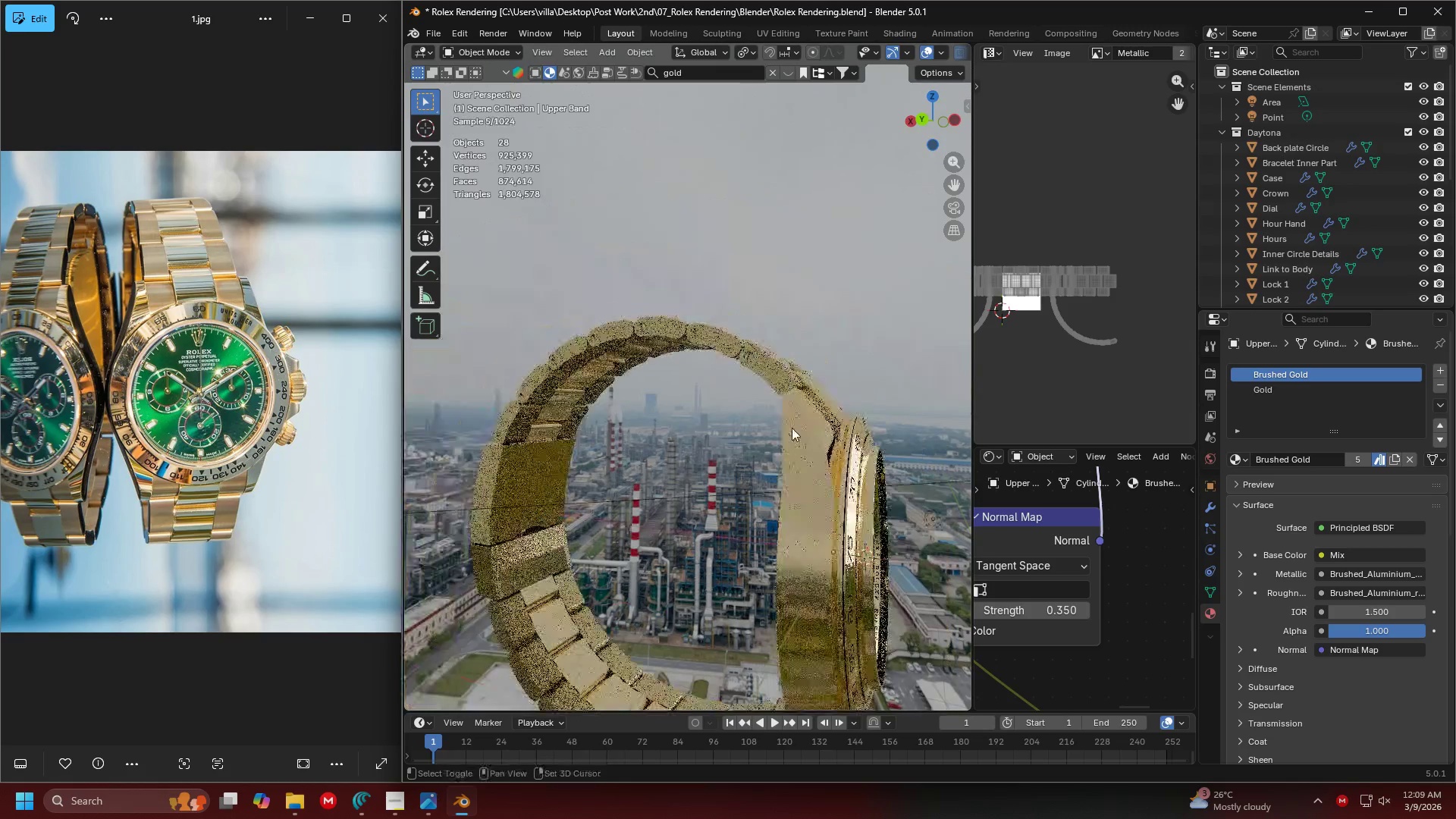 
scroll: coordinate [677, 305], scroll_direction: up, amount: 1.0
 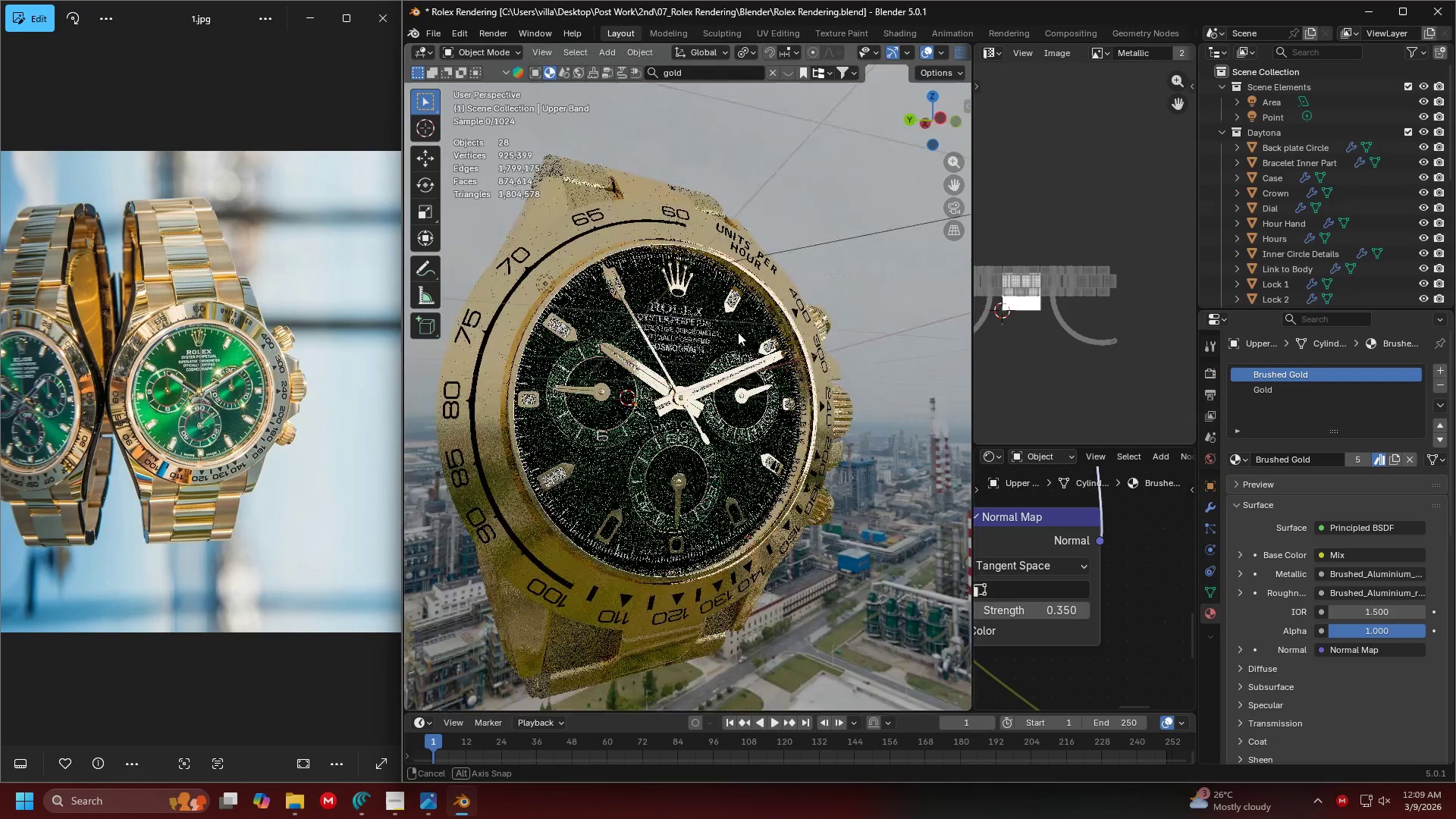 
hold_key(key=ShiftLeft, duration=0.69)
 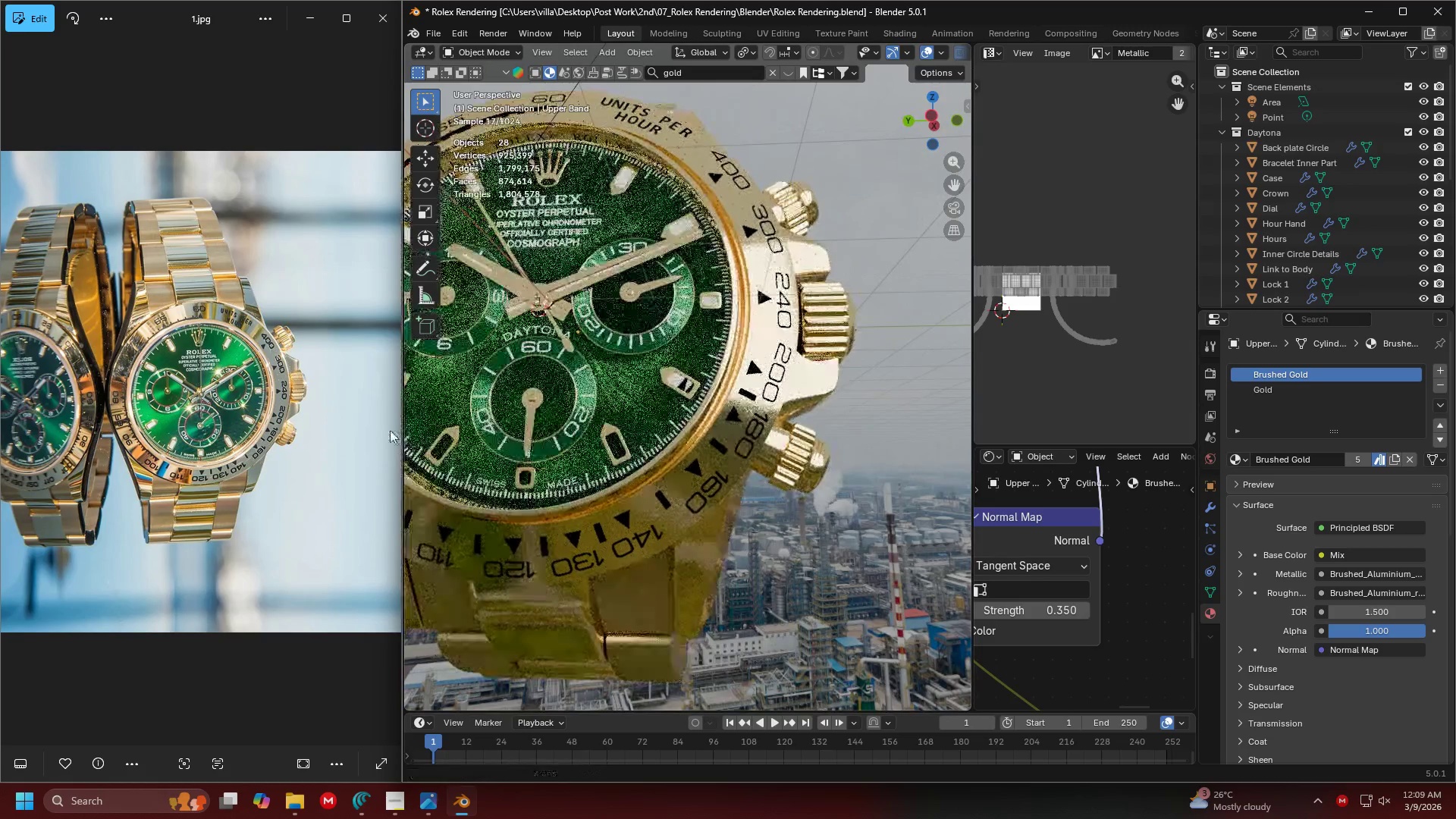 
scroll: coordinate [296, 424], scroll_direction: up, amount: 9.0
 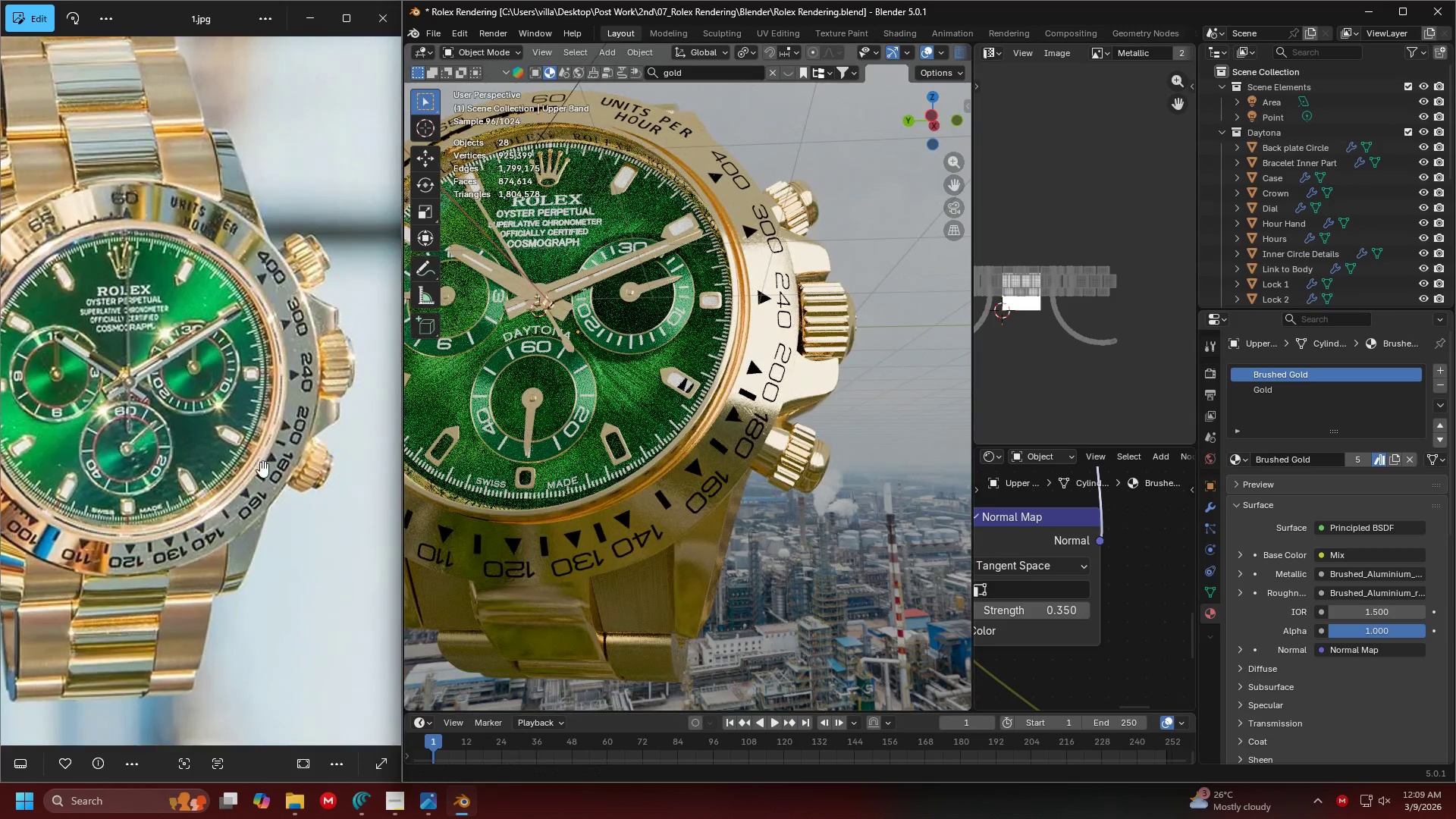 
left_click_drag(start_coordinate=[227, 578], to_coordinate=[308, 474])
 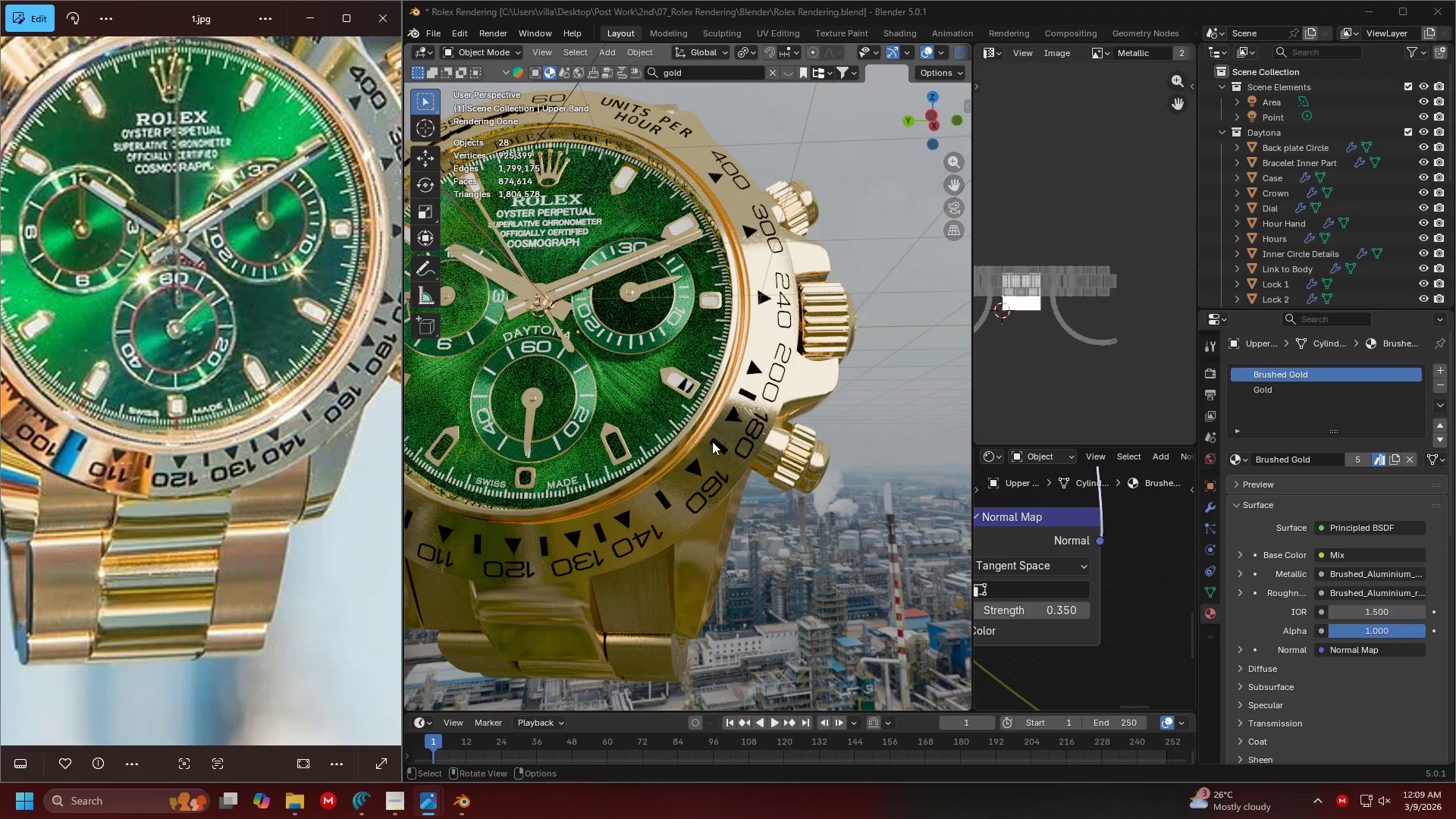 
scroll: coordinate [222, 499], scroll_direction: up, amount: 3.0
 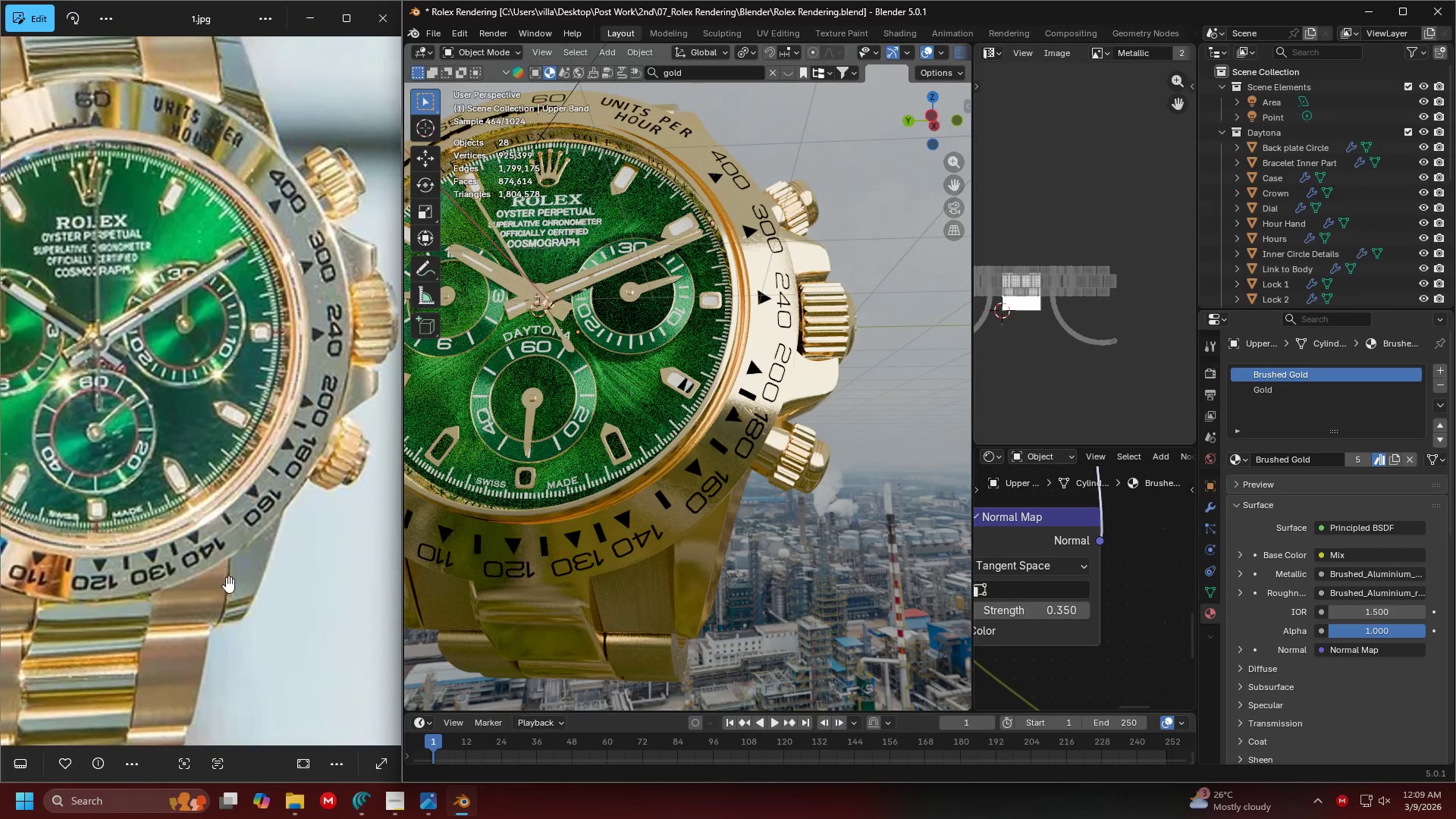 
scroll: coordinate [732, 403], scroll_direction: none, amount: 0.0
 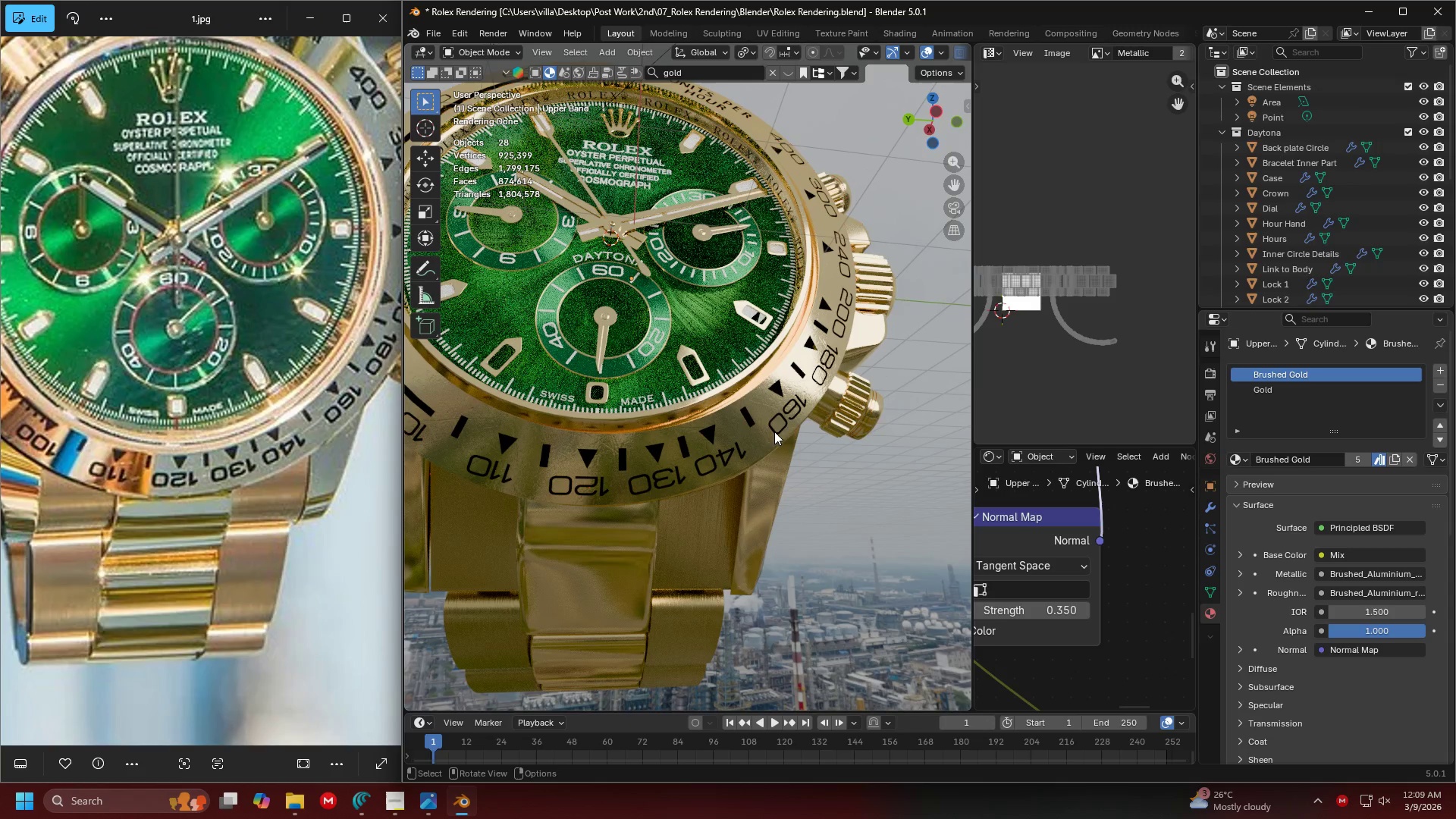 
key(Shift+ShiftLeft)
 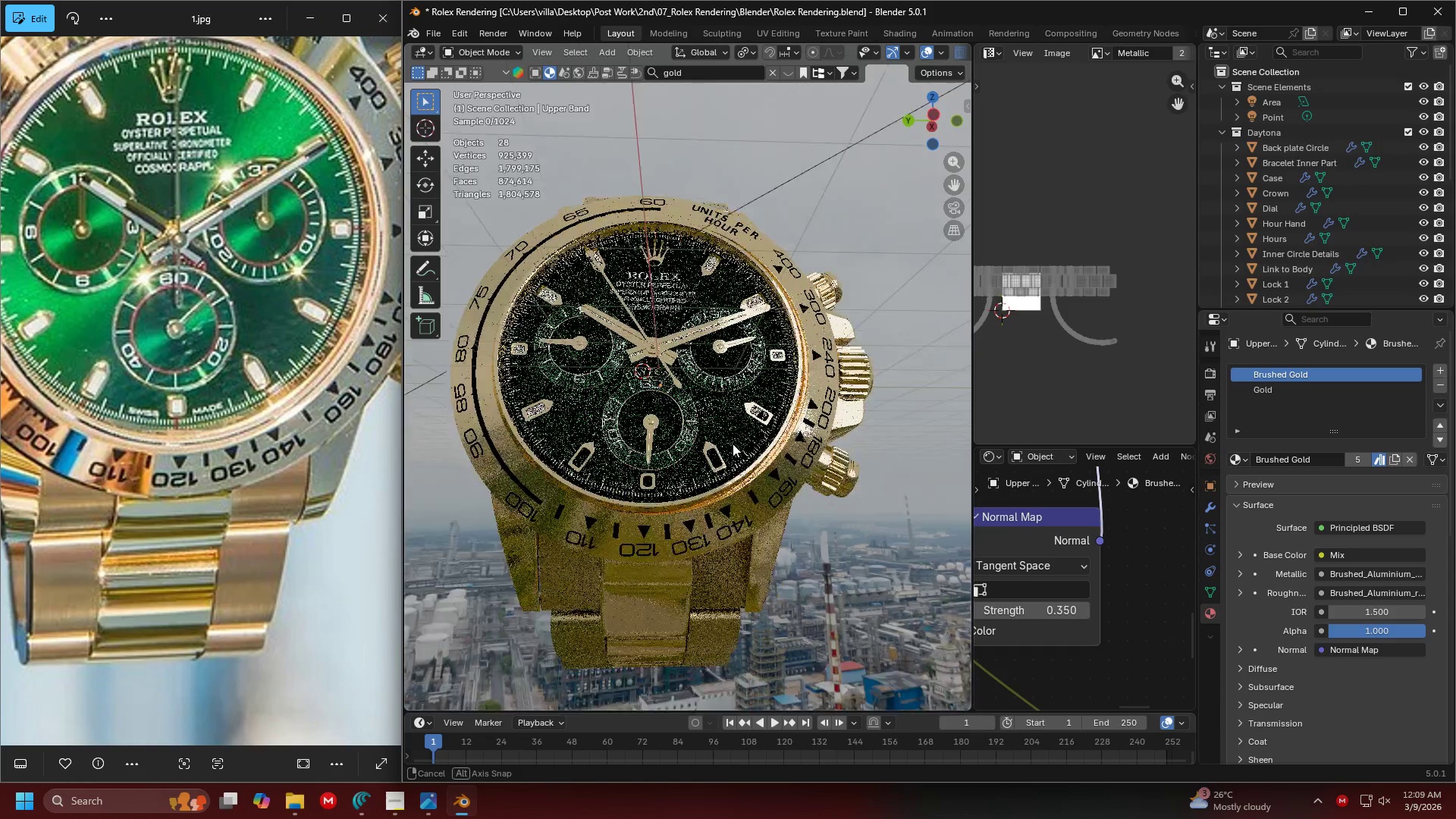 
scroll: coordinate [742, 422], scroll_direction: down, amount: 1.0
 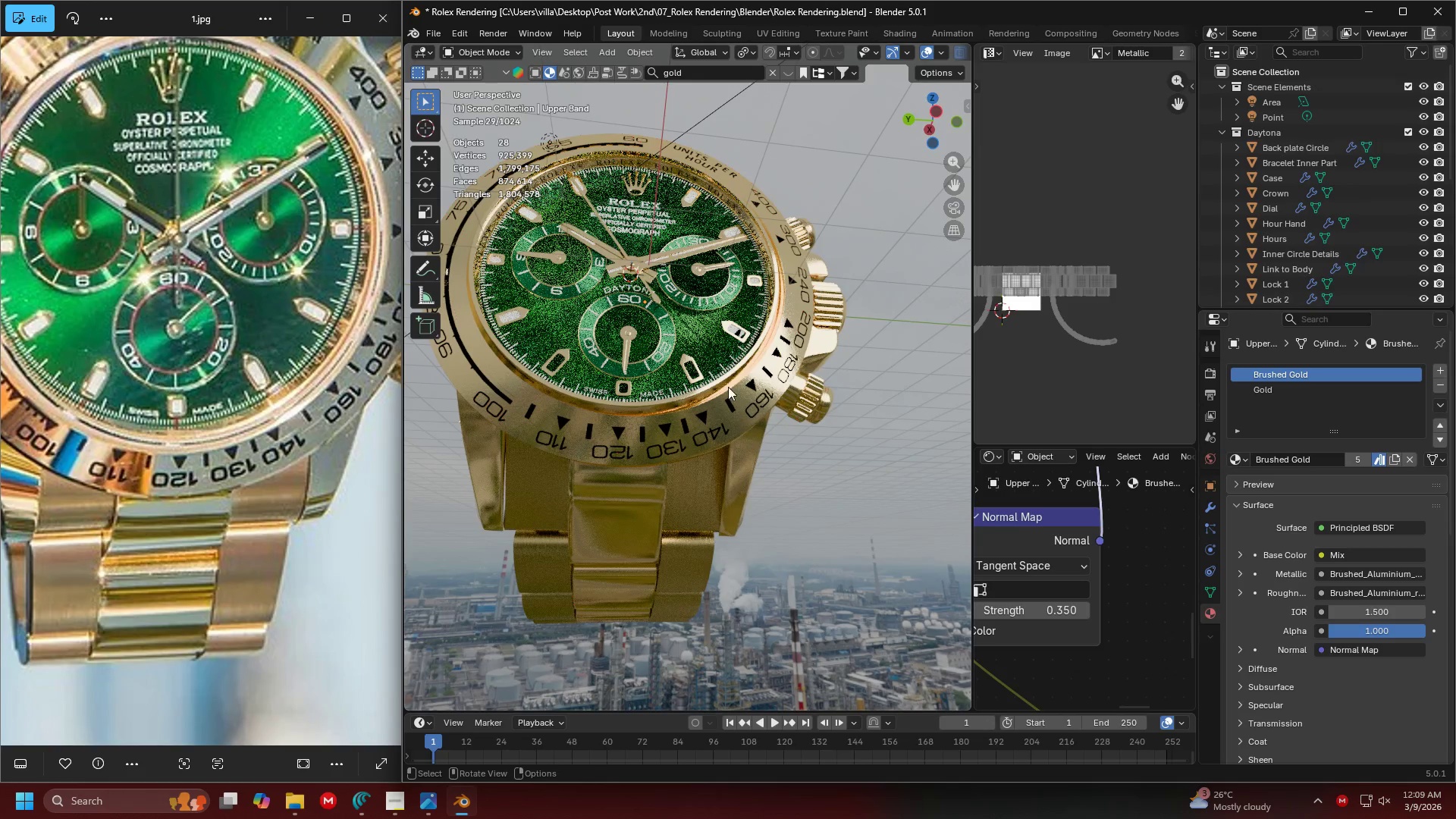 
hold_key(key=ShiftLeft, duration=0.42)
 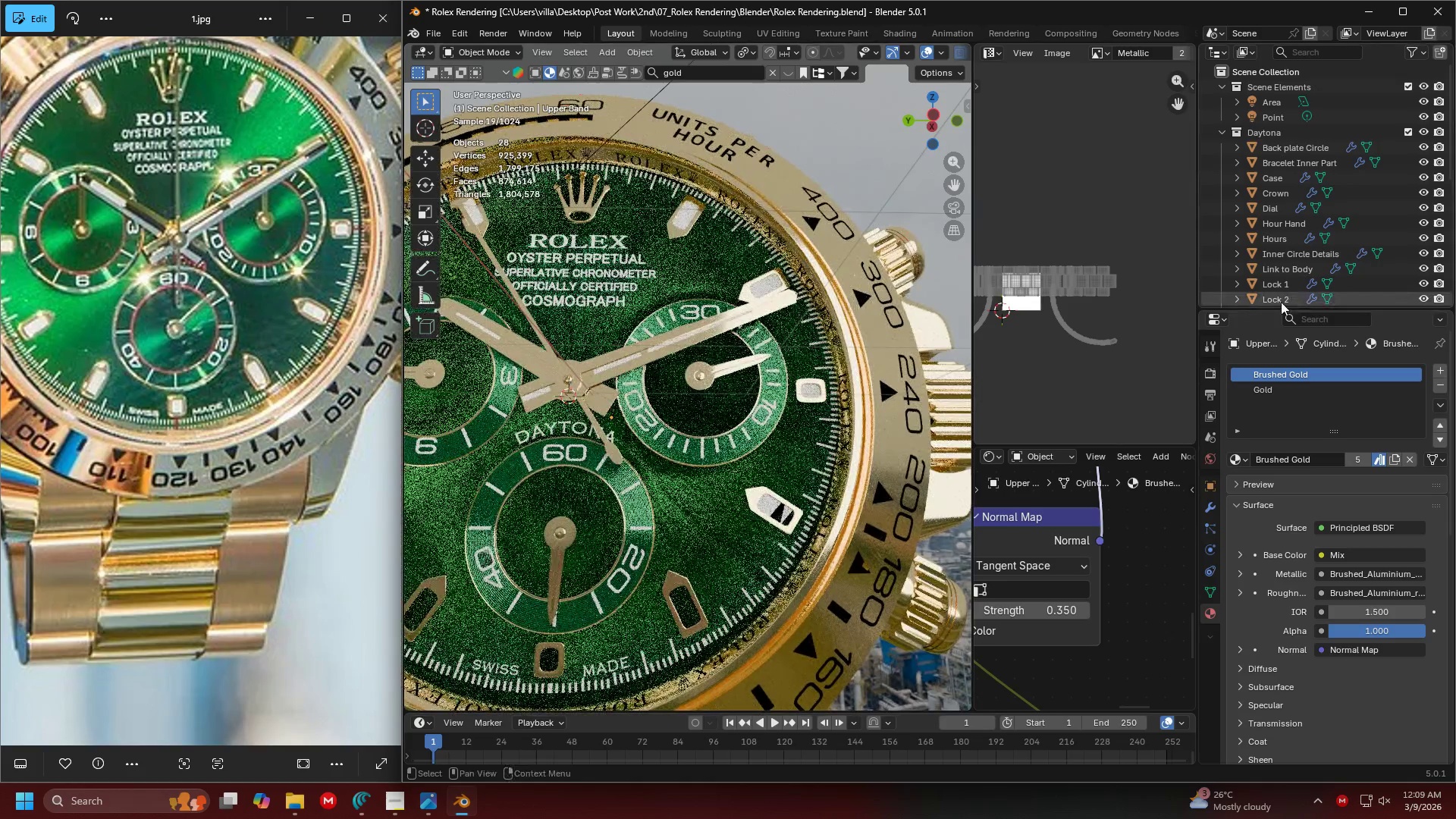 
scroll: coordinate [732, 444], scroll_direction: up, amount: 2.0
 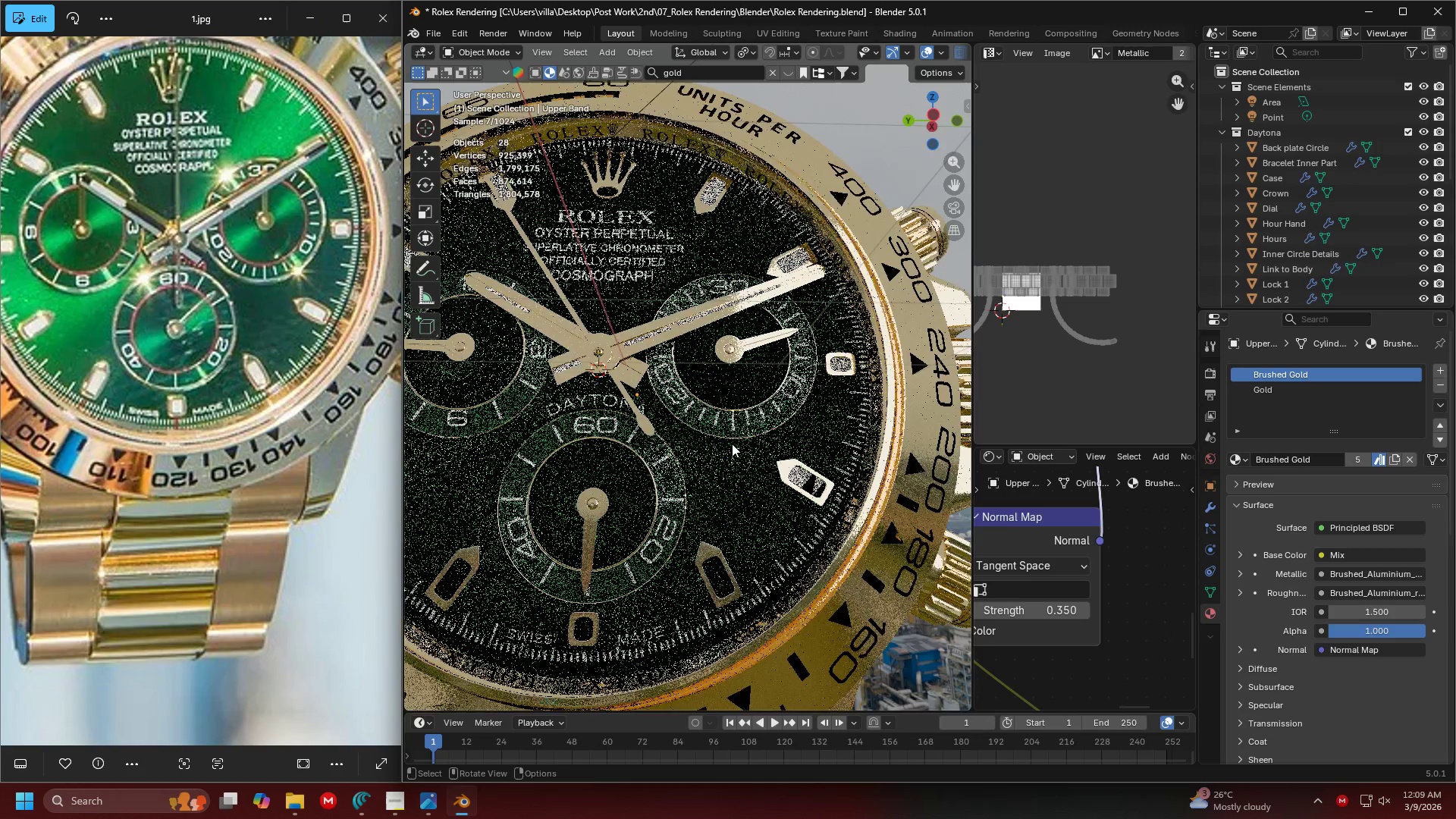 
left_click_drag(start_coordinate=[1269, 305], to_coordinate=[1269, 502])
 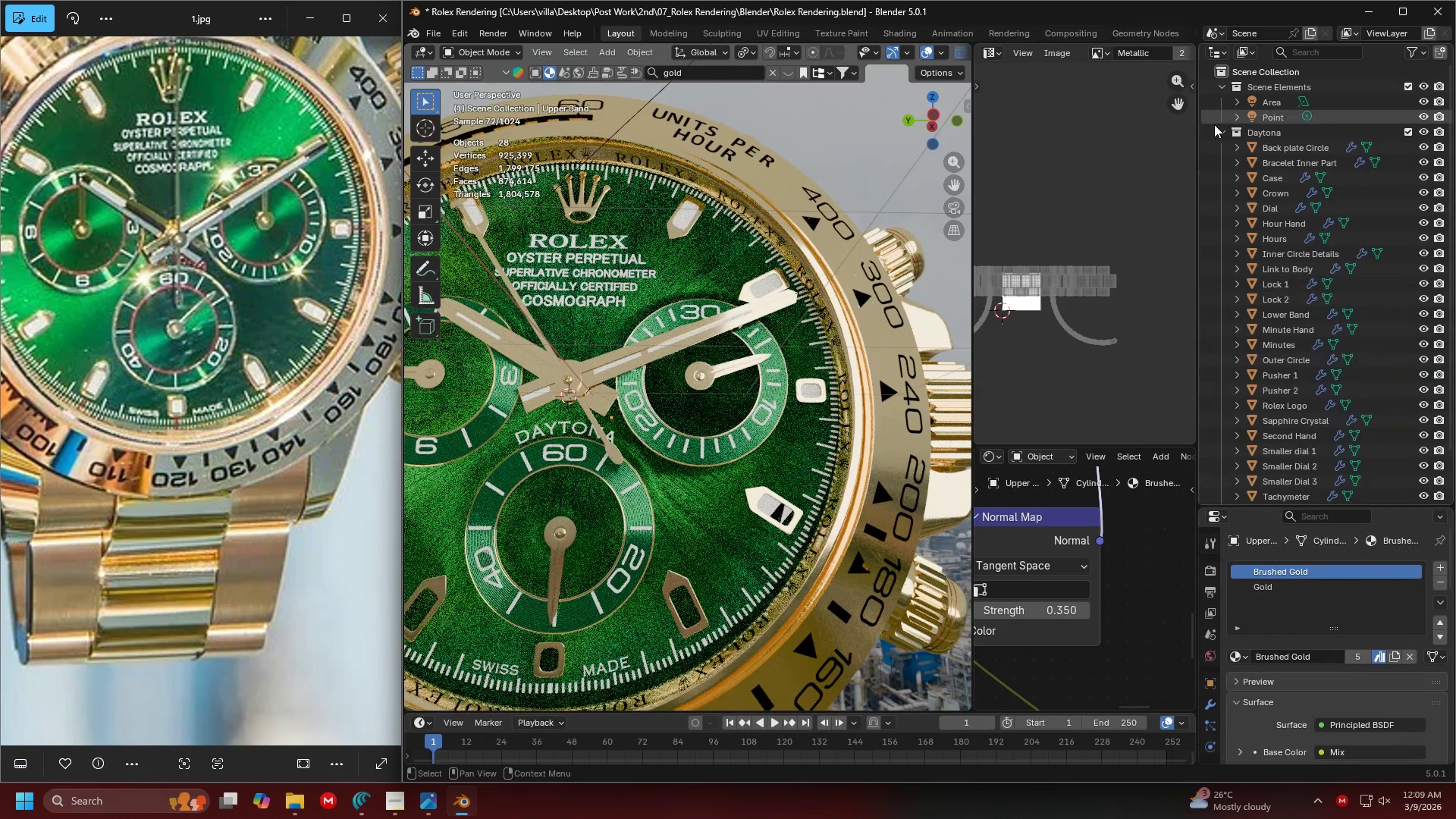 
left_click([1221, 134])
 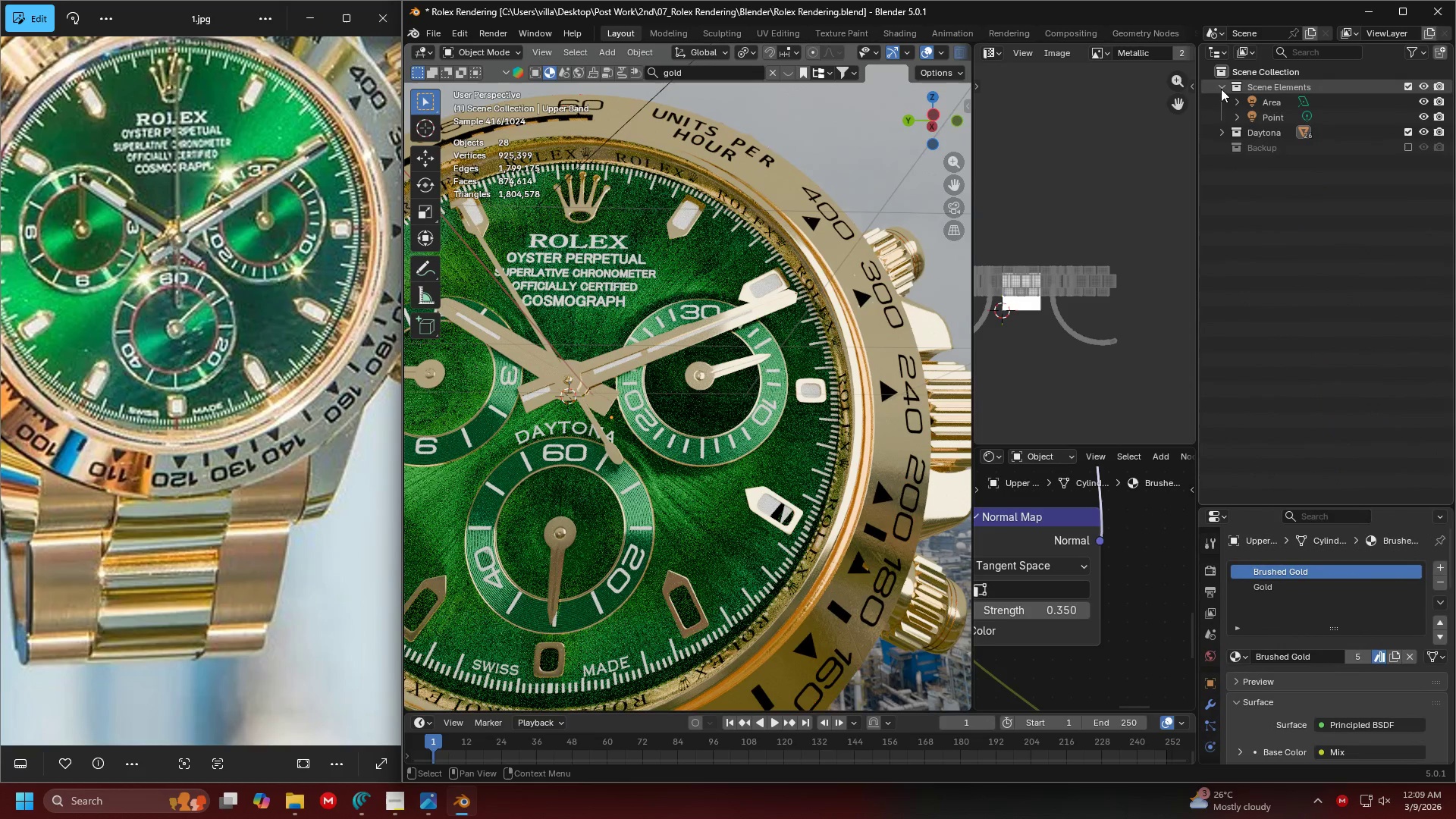 
left_click([1219, 80])
 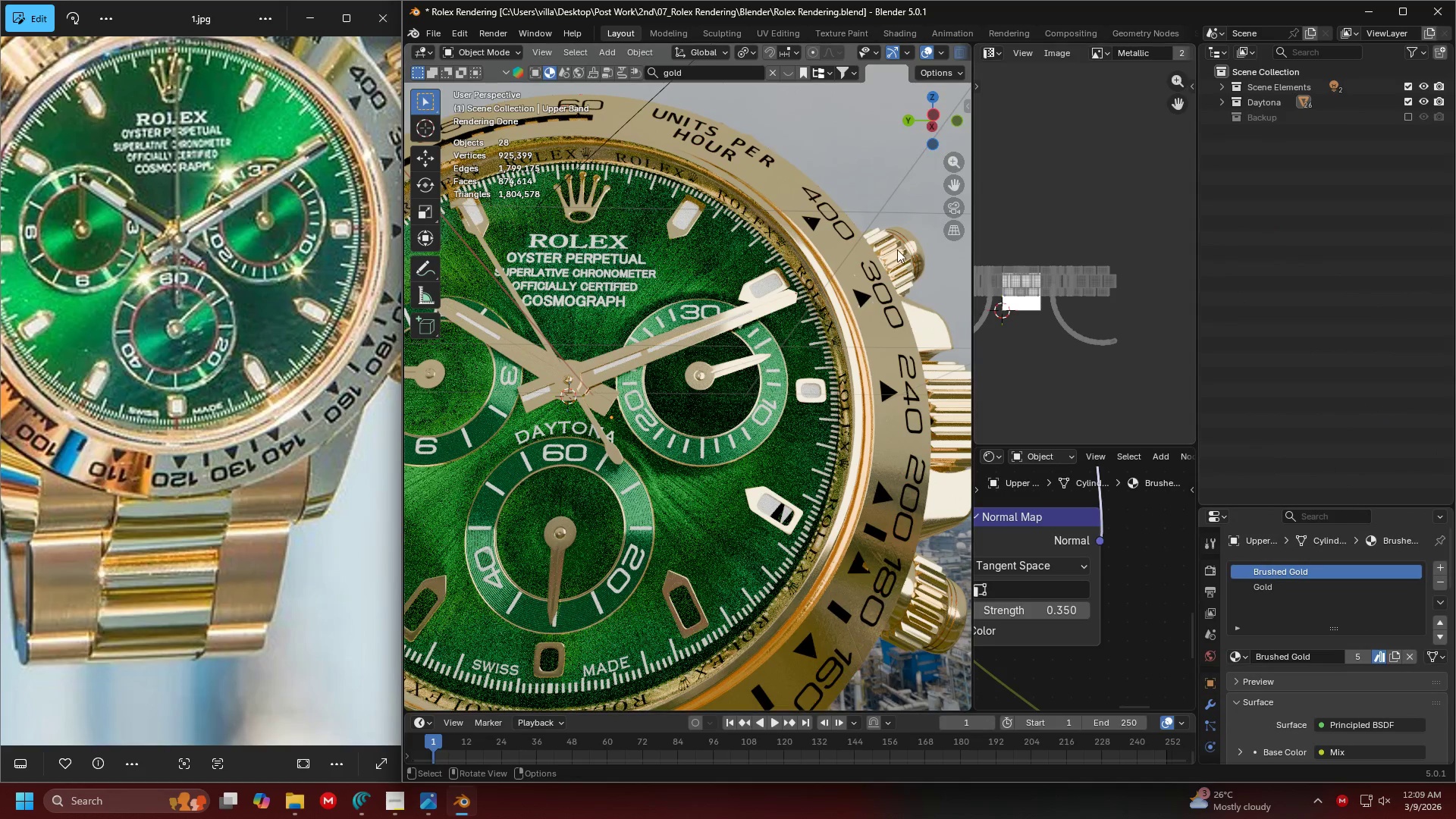 
left_click([891, 208])
 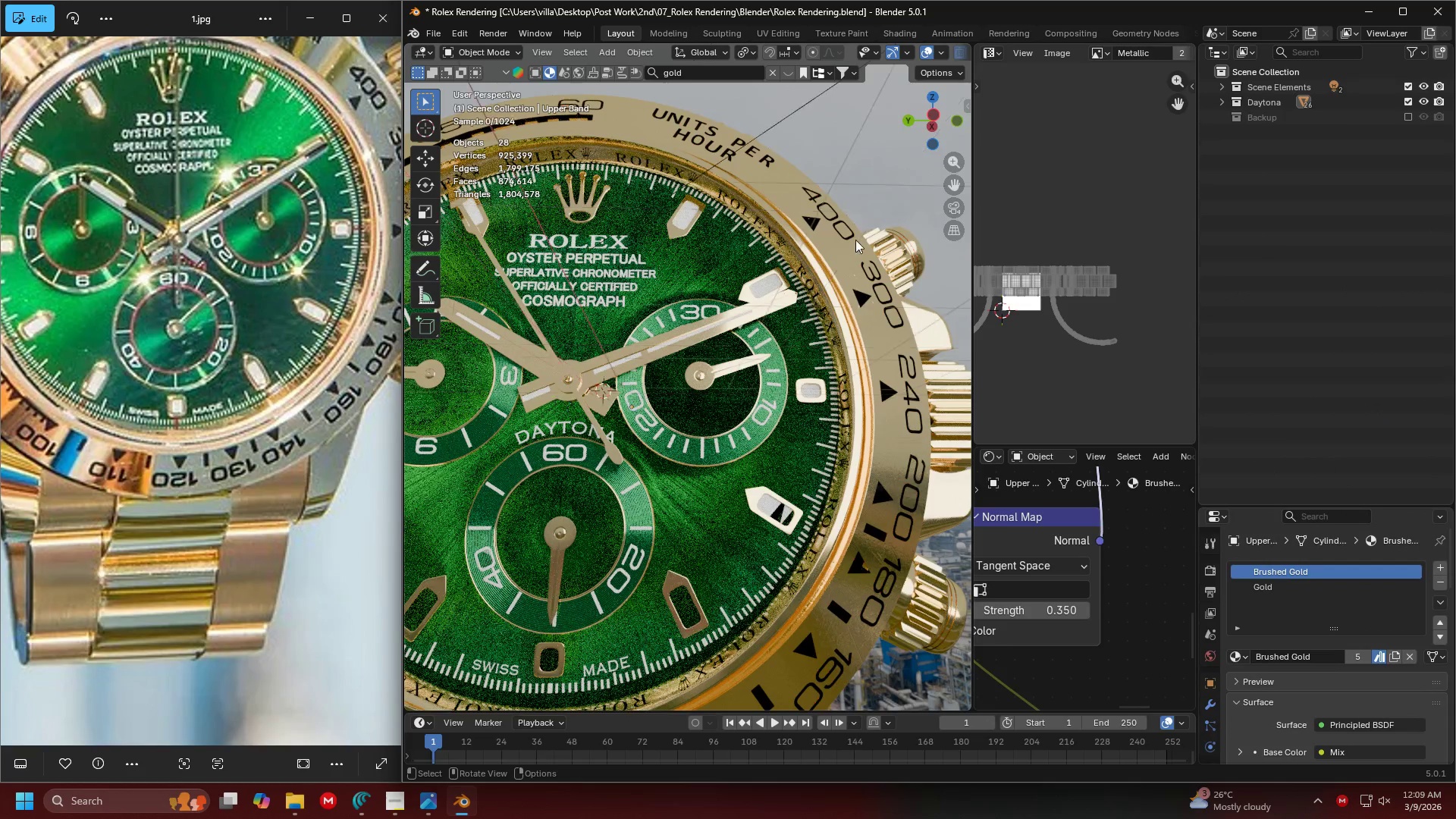 
scroll: coordinate [814, 263], scroll_direction: down, amount: 5.0
 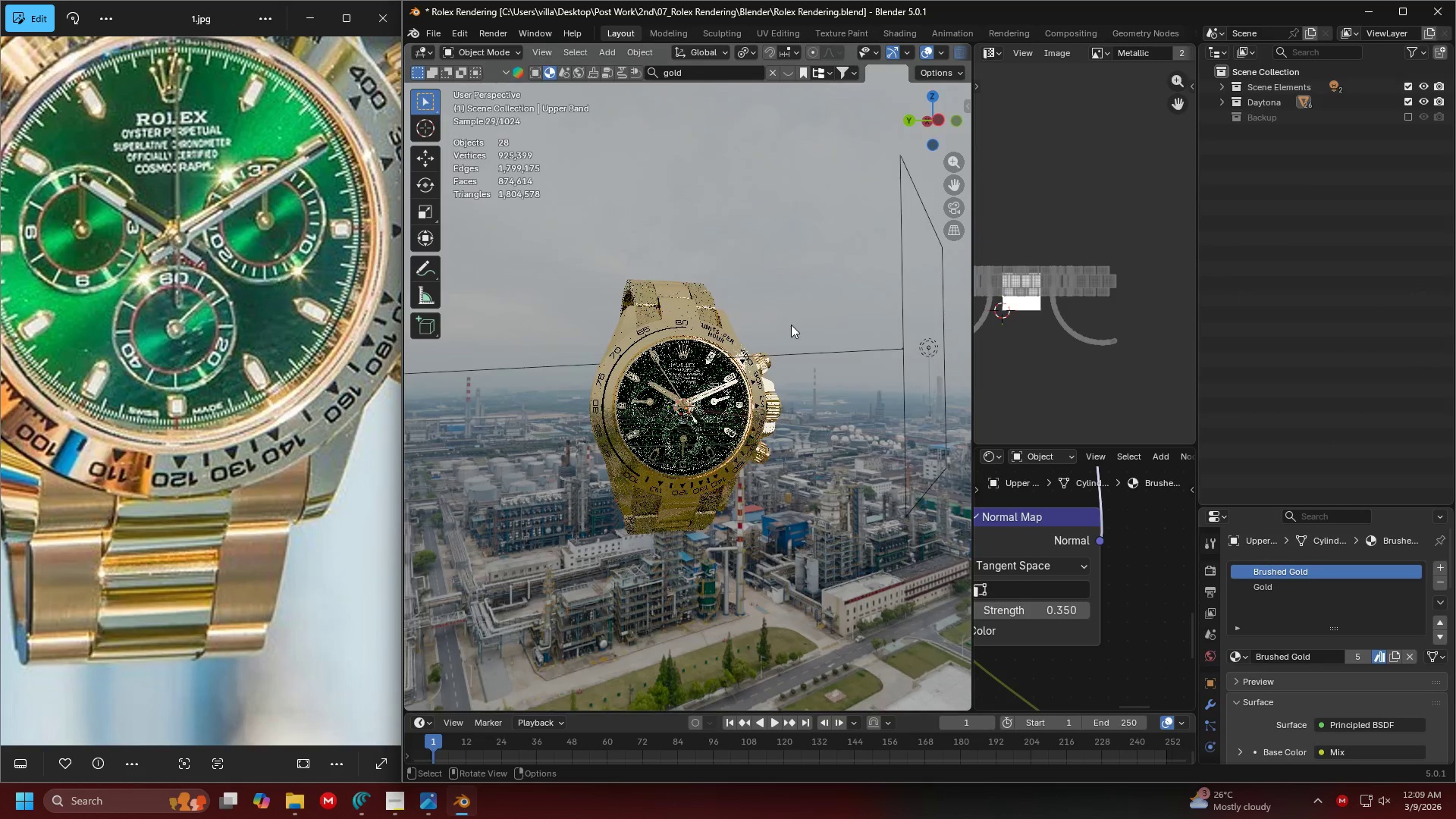 
key(Control+ControlLeft)
 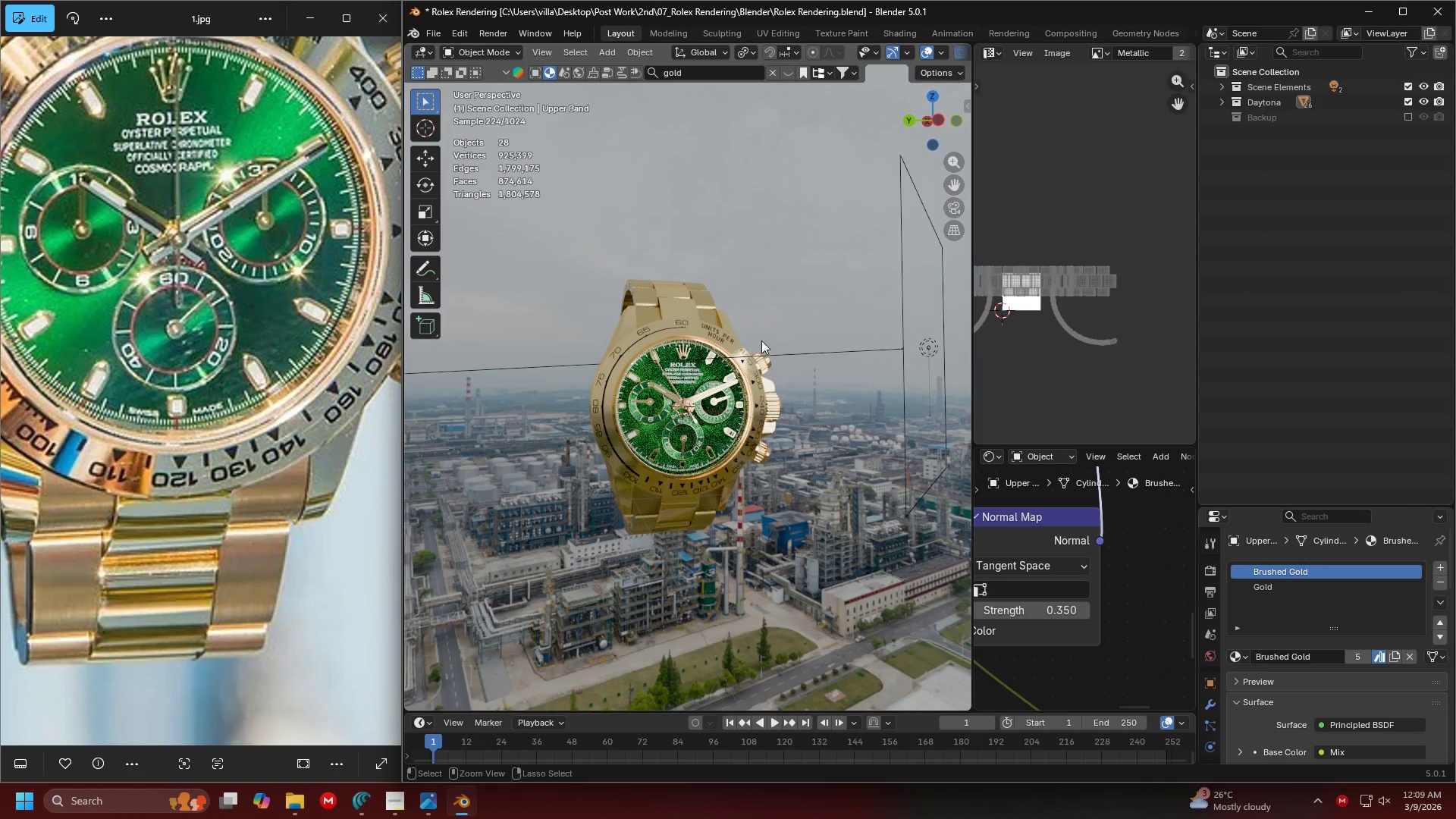 
key(Control+S)
 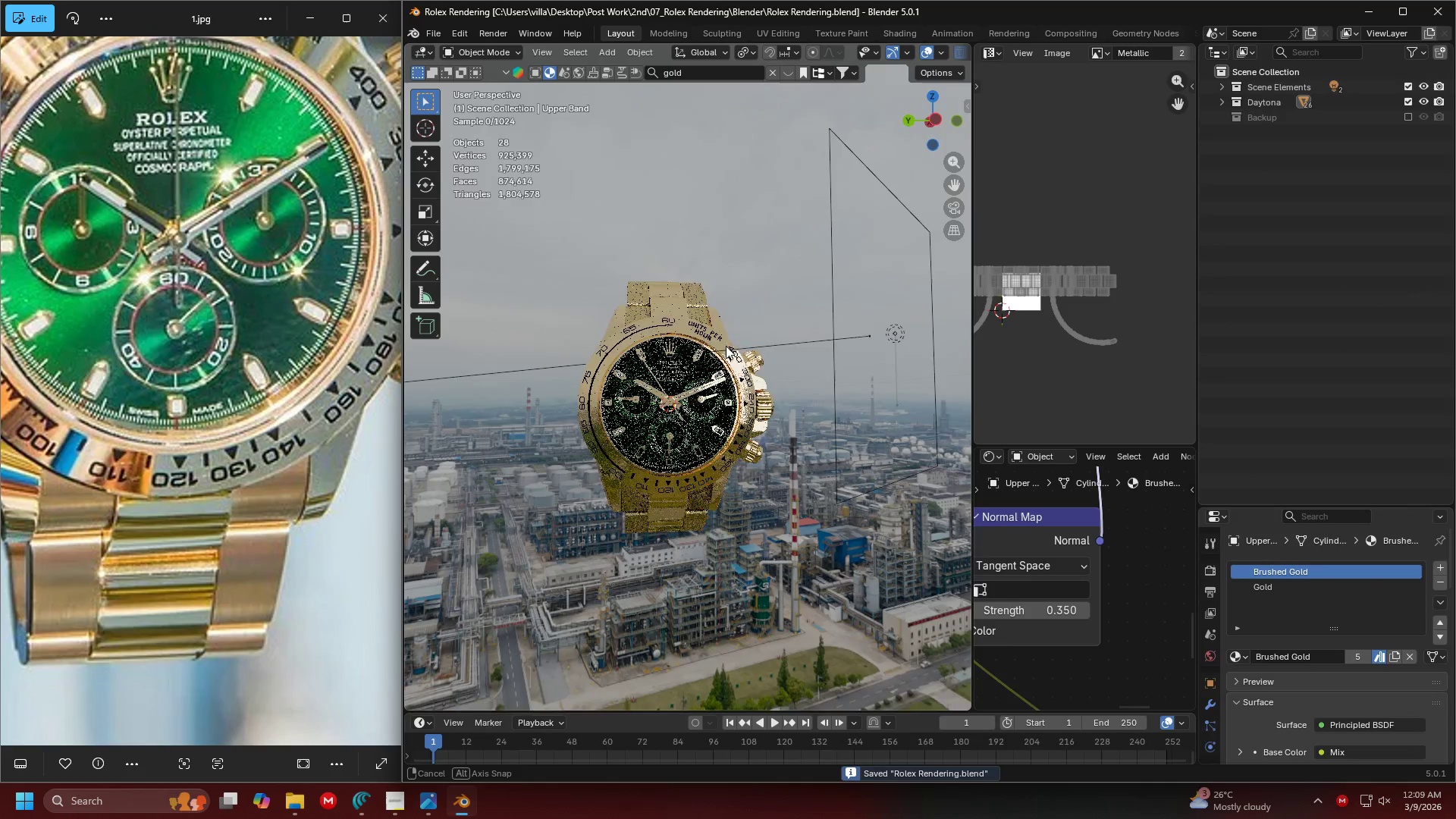 
scroll: coordinate [723, 345], scroll_direction: up, amount: 1.0
 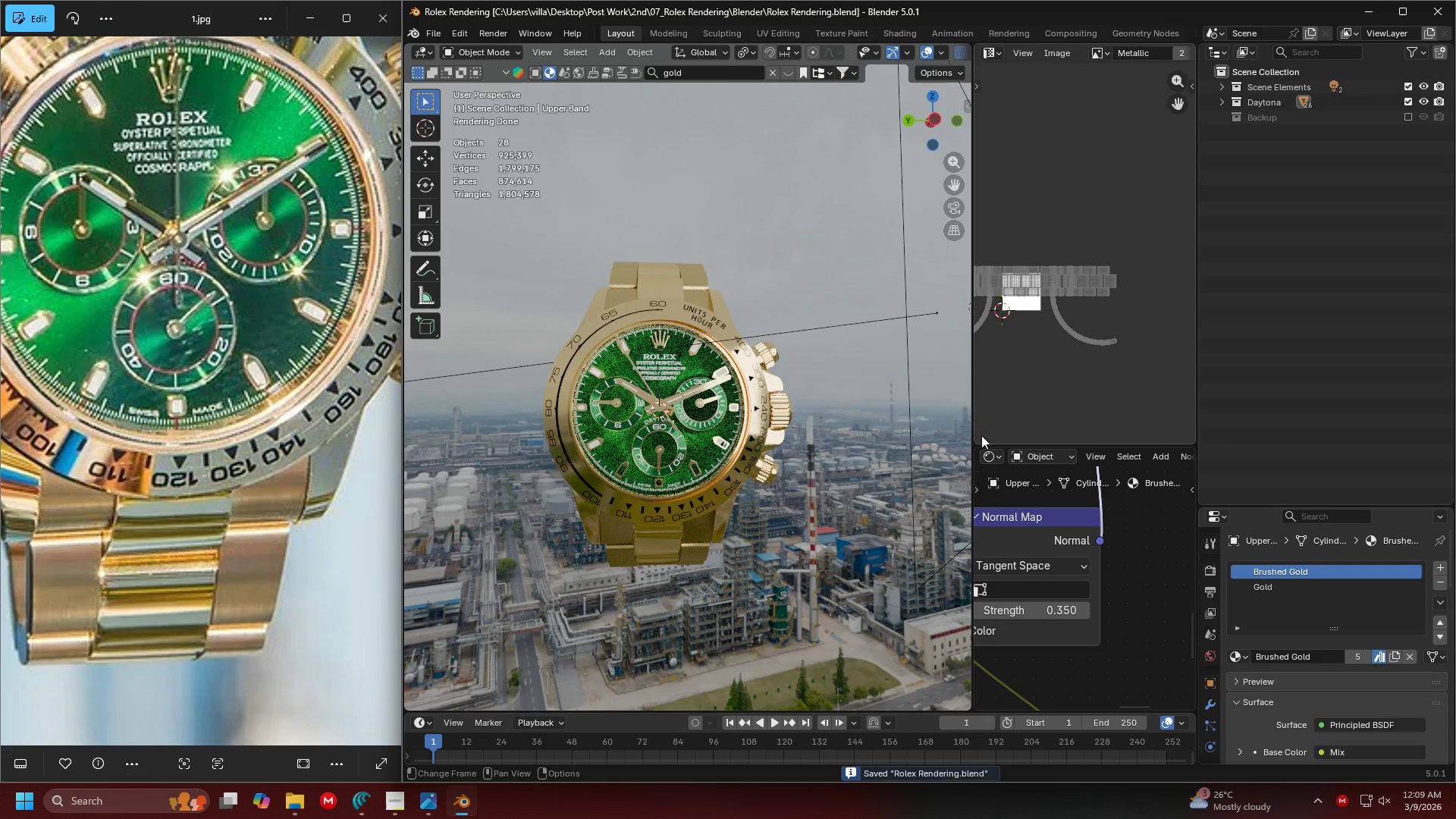 
left_click_drag(start_coordinate=[977, 452], to_coordinate=[977, 408])
 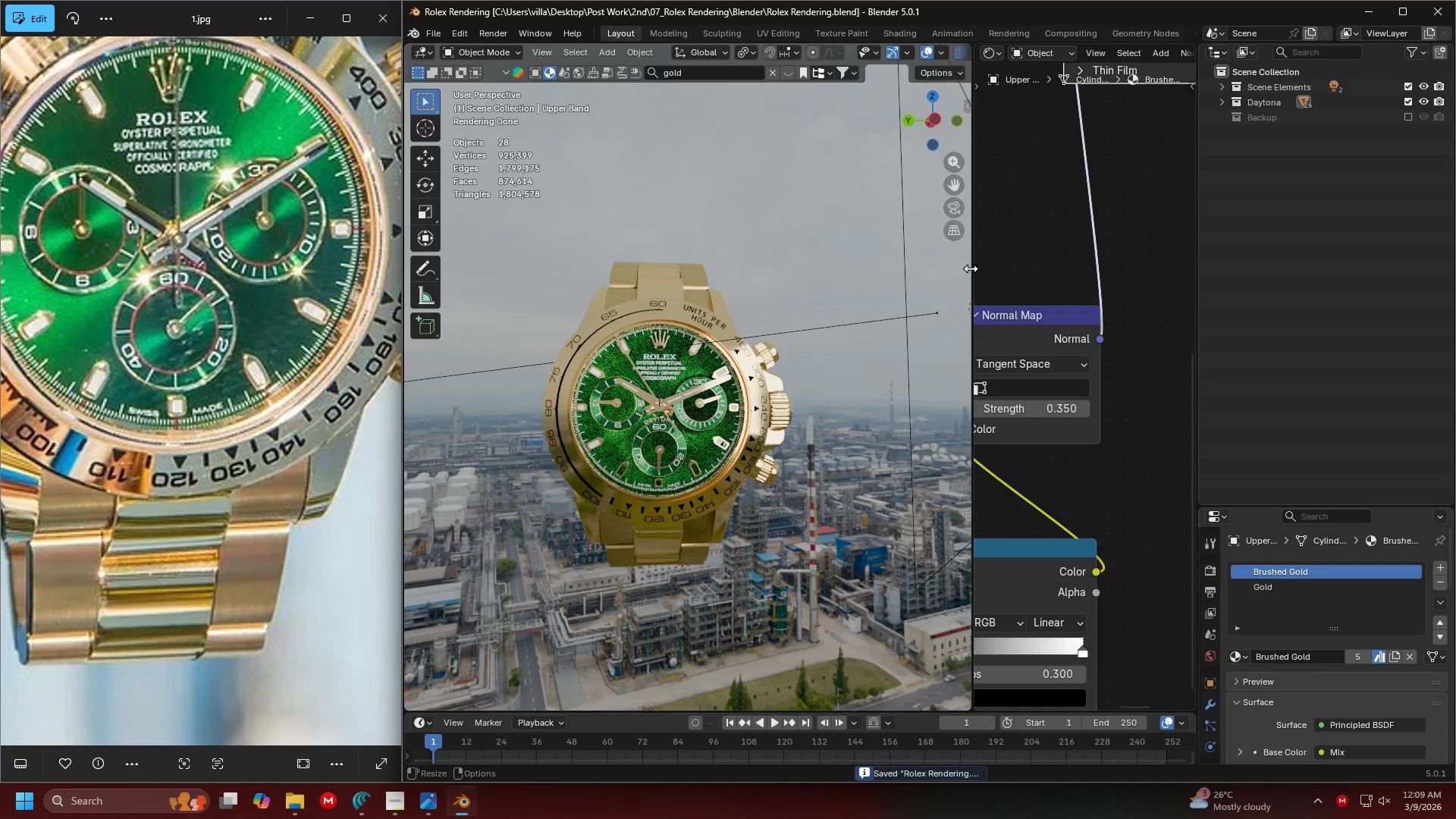 
left_click_drag(start_coordinate=[972, 268], to_coordinate=[853, 243])
 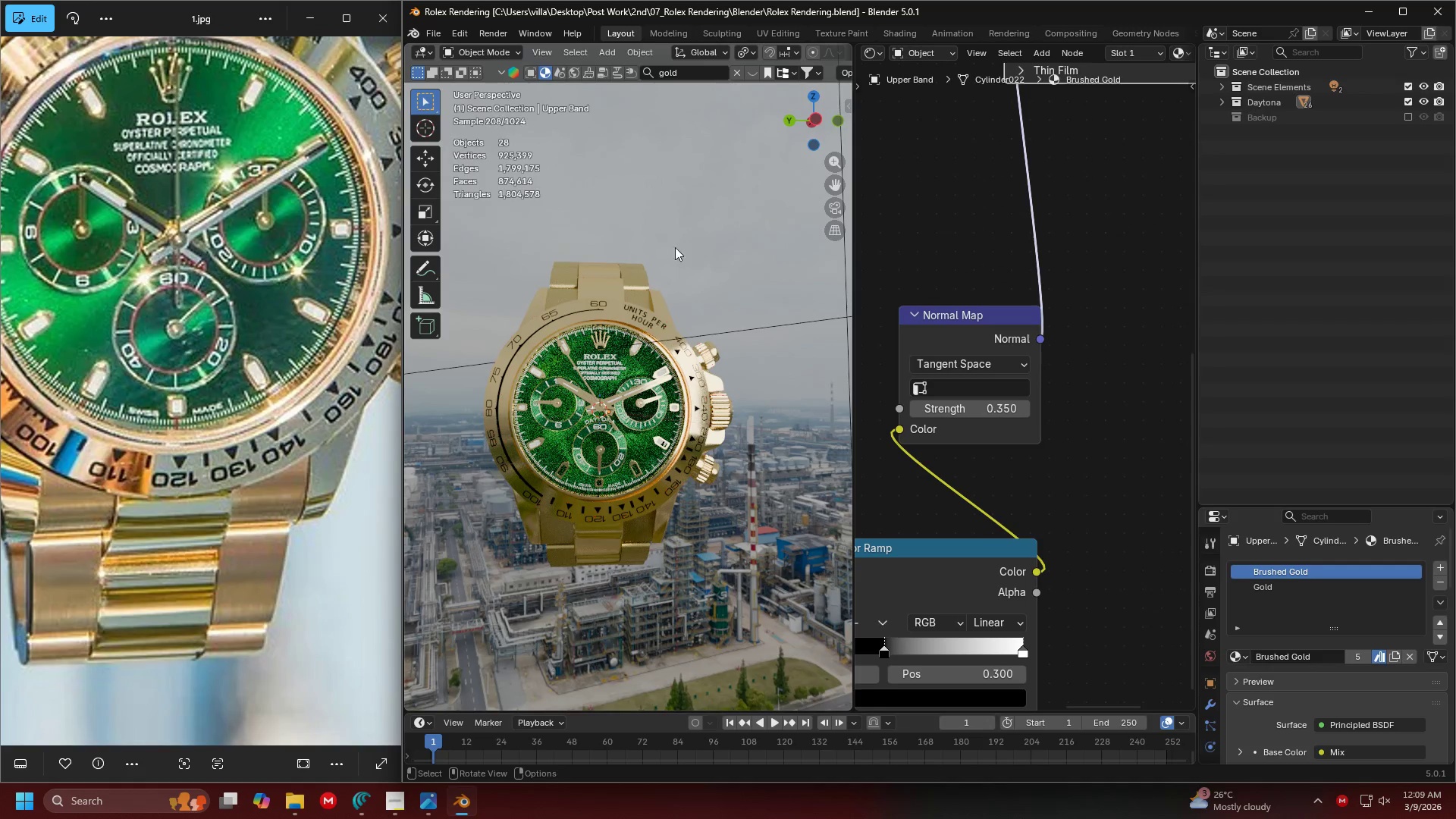 
scroll: coordinate [212, 309], scroll_direction: down, amount: 5.0
 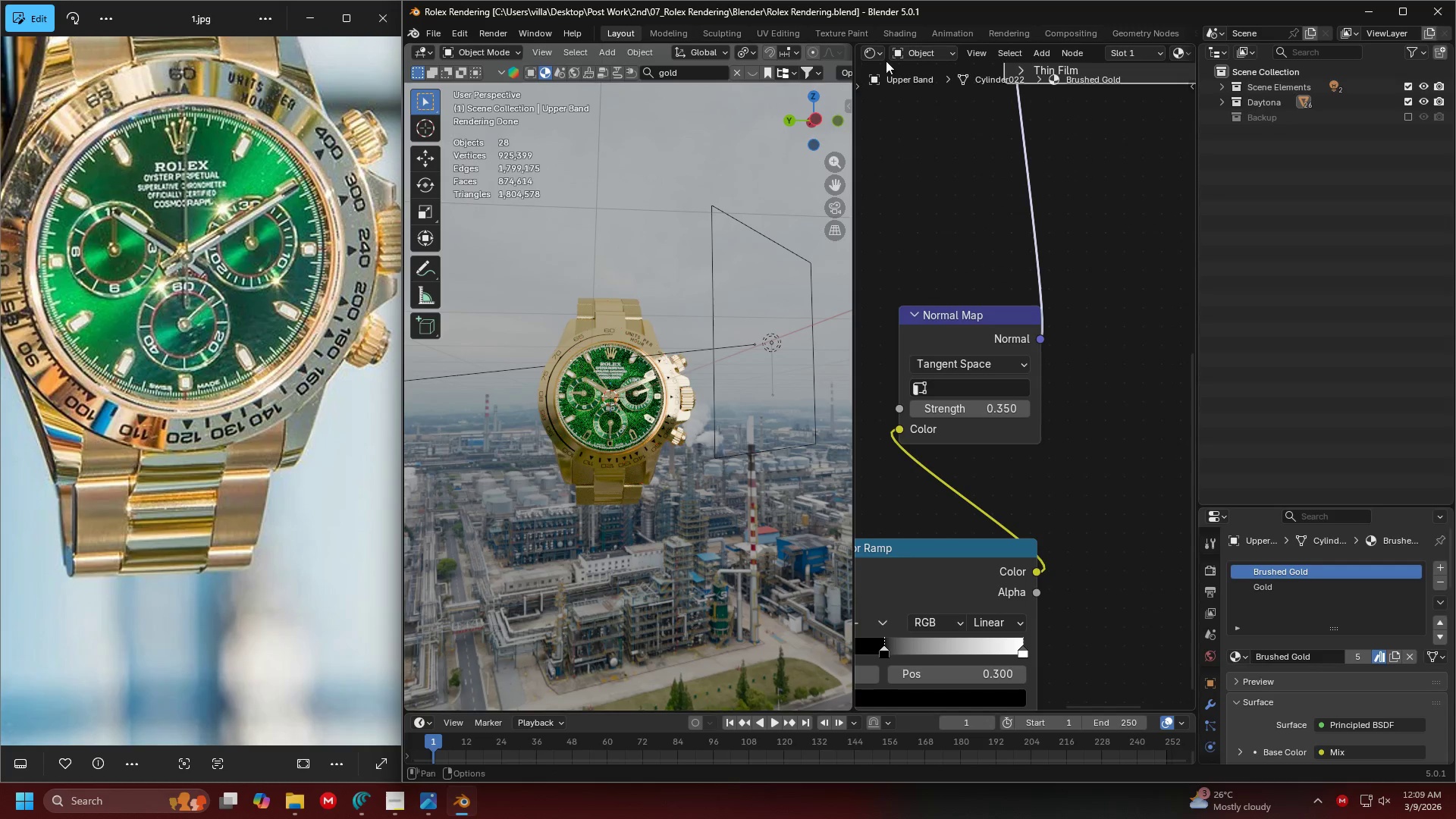 
left_click([877, 52])
 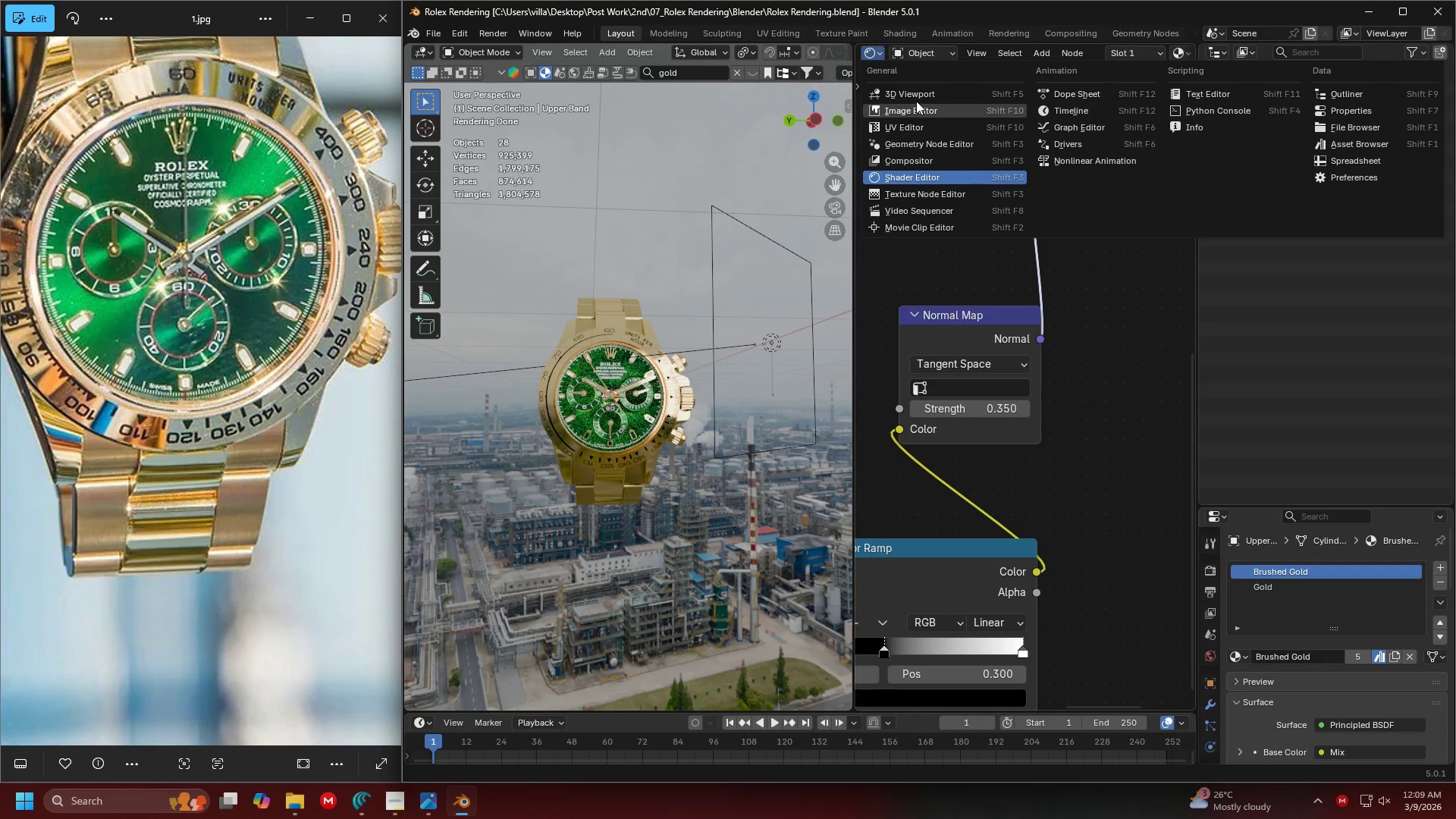 
left_click([923, 58])
 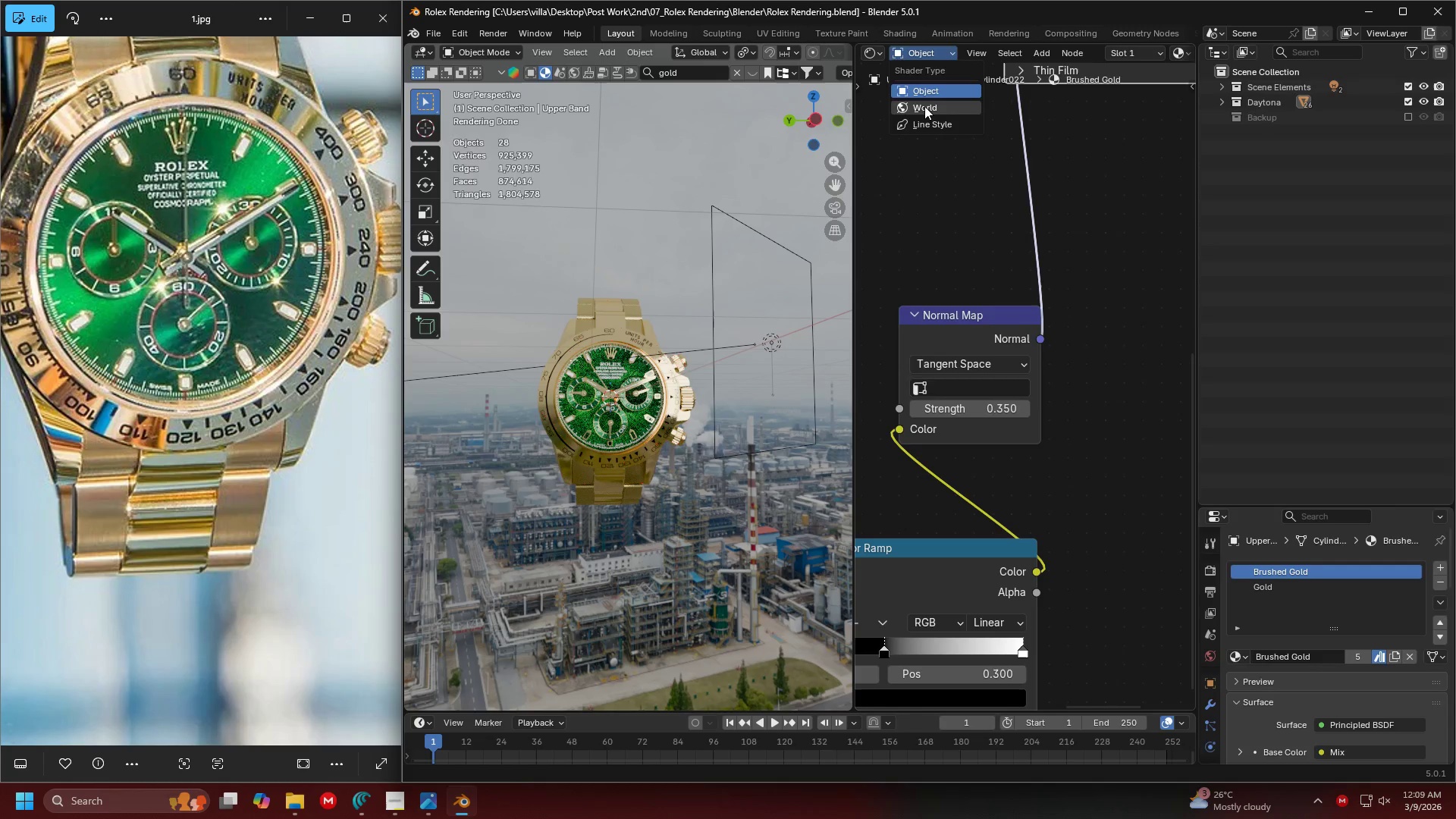 
left_click([924, 107])
 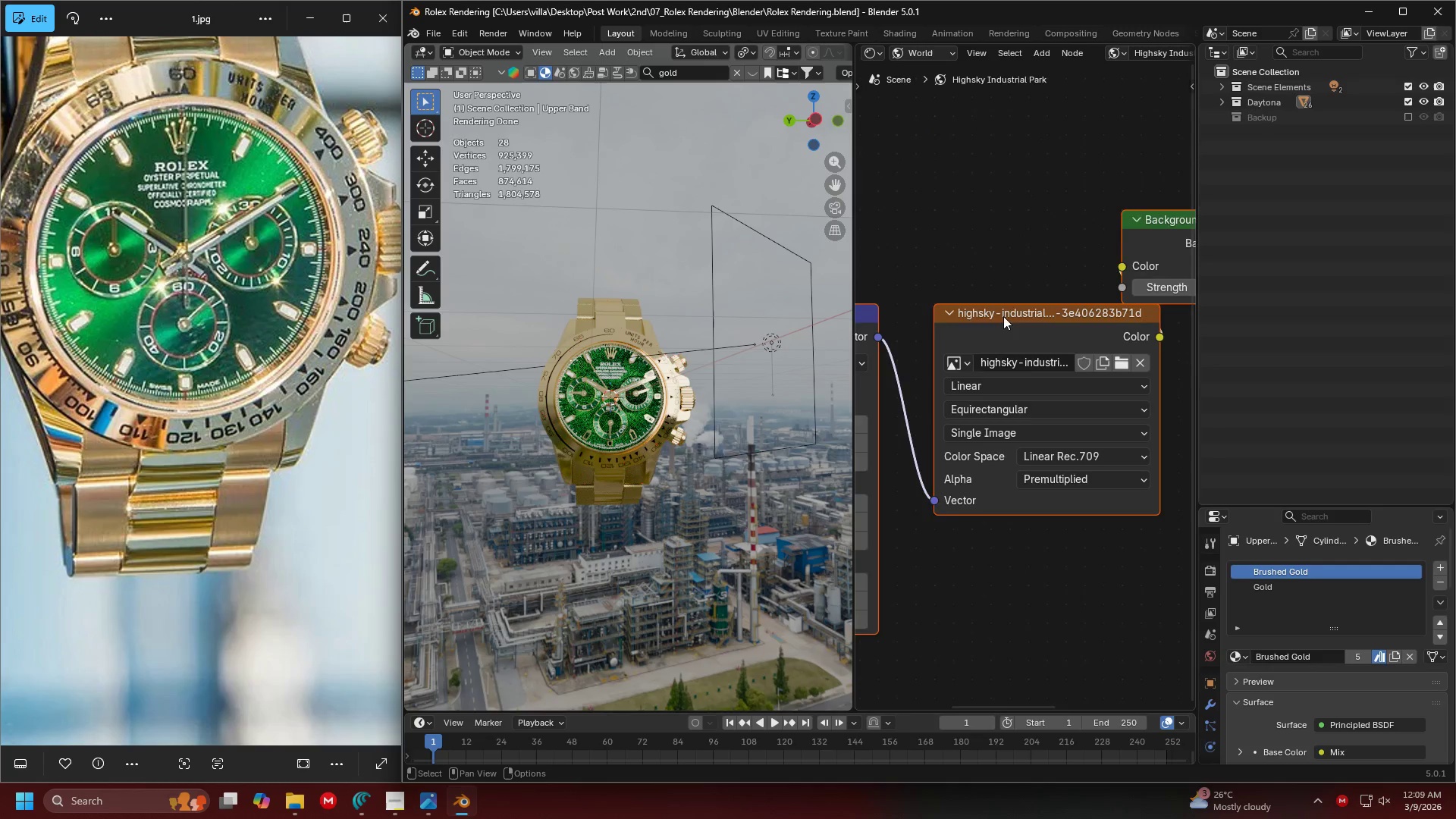 
scroll: coordinate [1053, 302], scroll_direction: down, amount: 19.0
 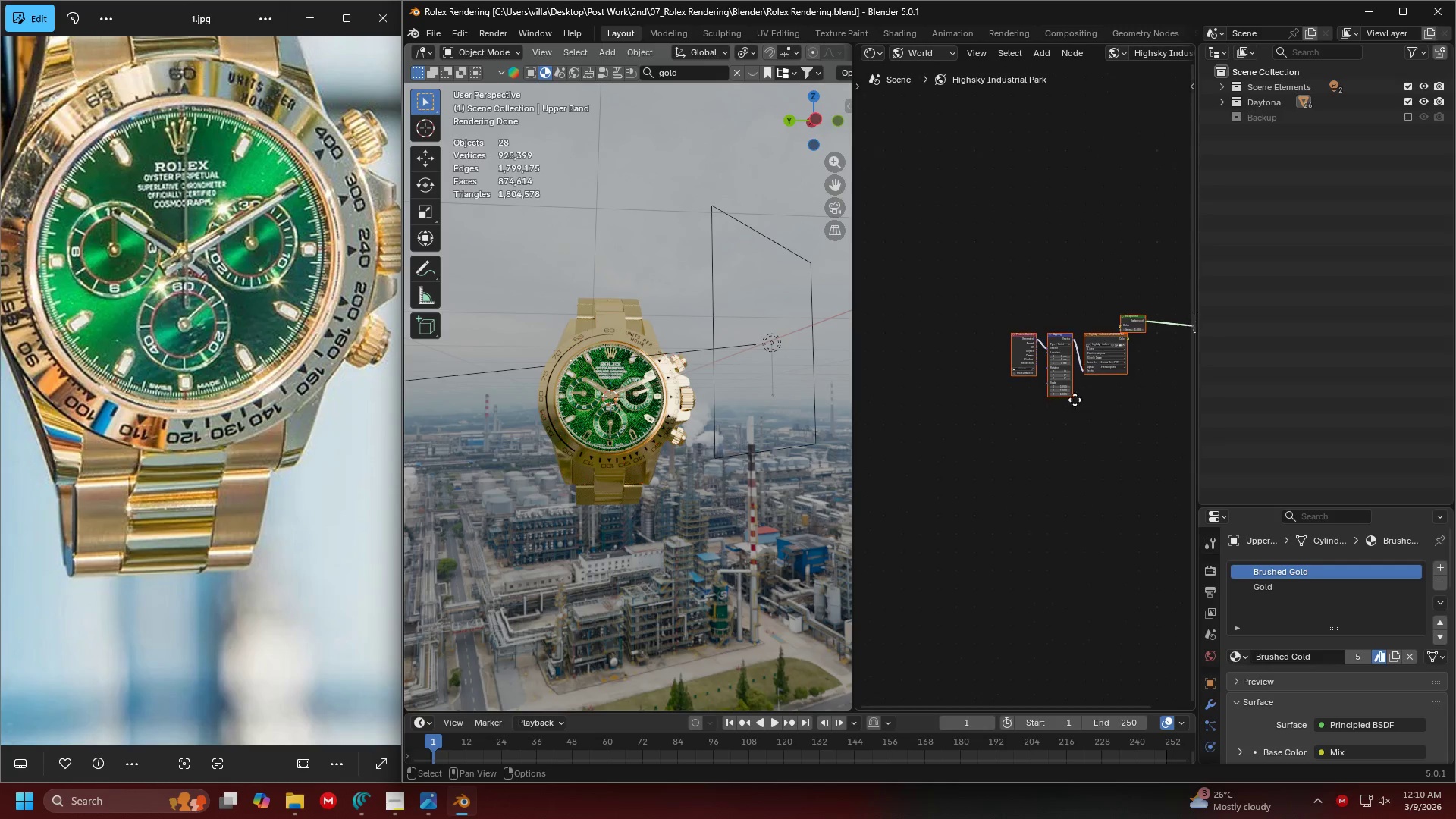 
left_click_drag(start_coordinate=[1047, 451], to_coordinate=[969, 341])
 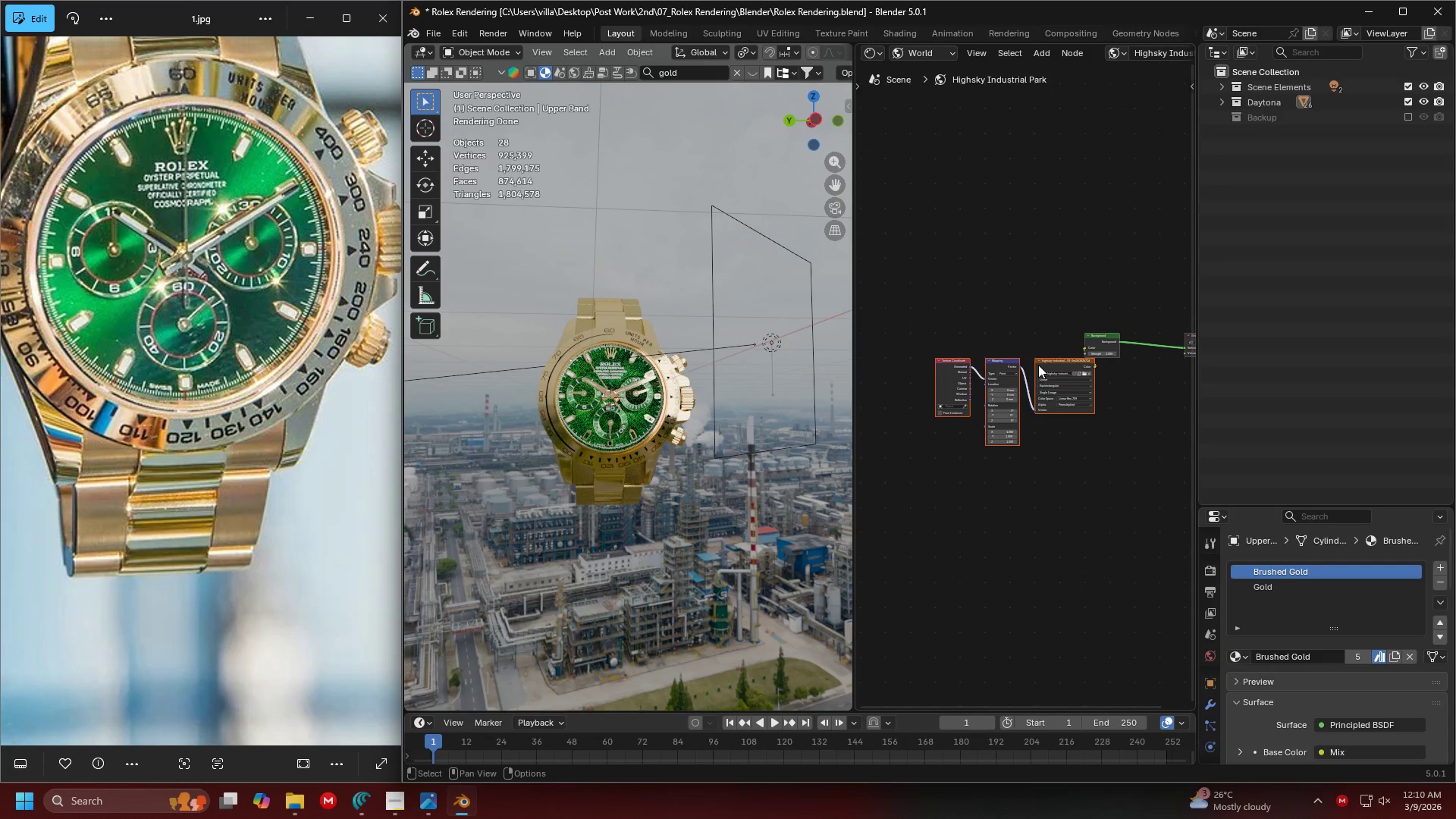 
scroll: coordinate [1025, 430], scroll_direction: up, amount: 5.0
 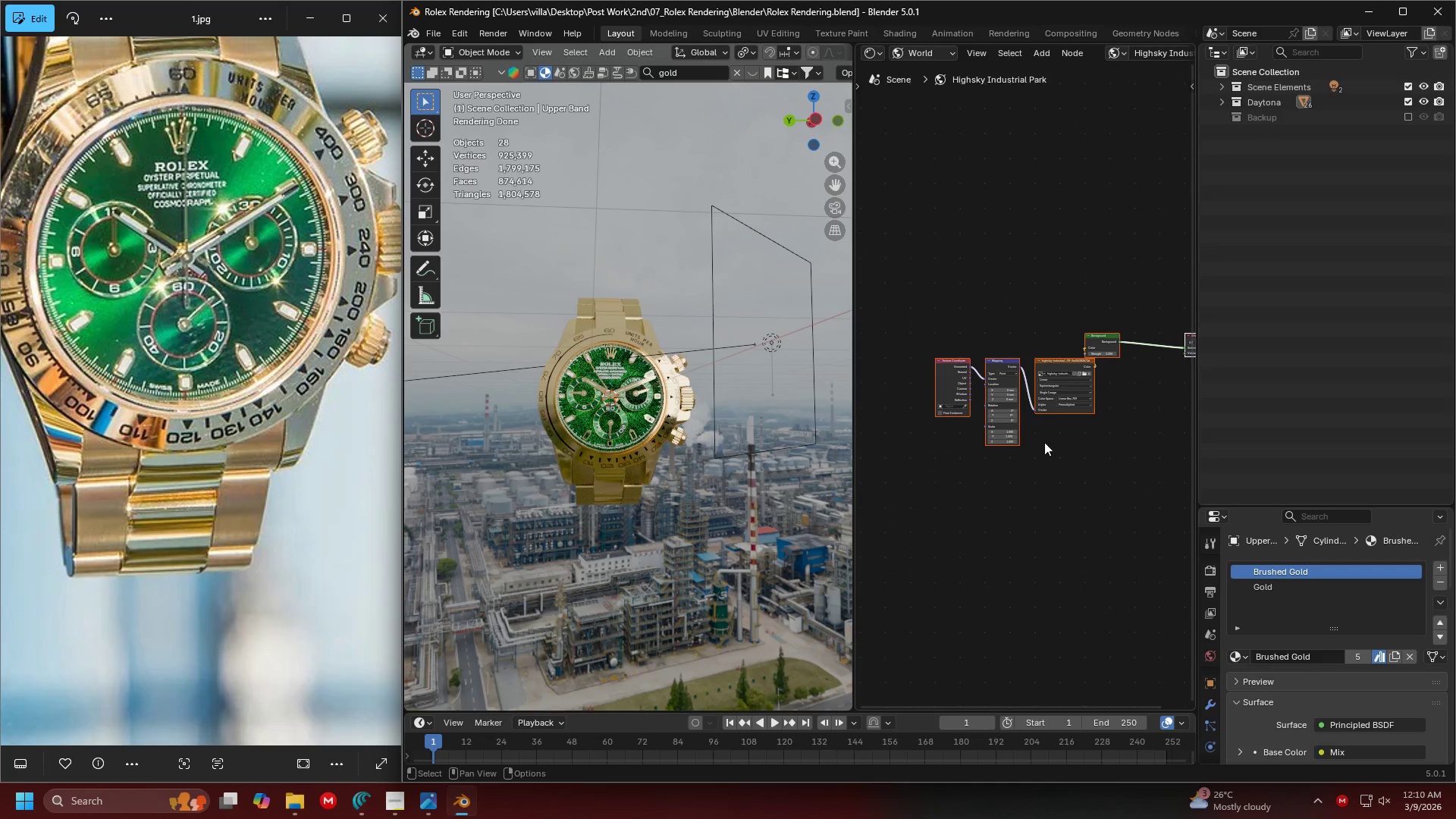 
left_click_drag(start_coordinate=[1038, 364], to_coordinate=[960, 337])
 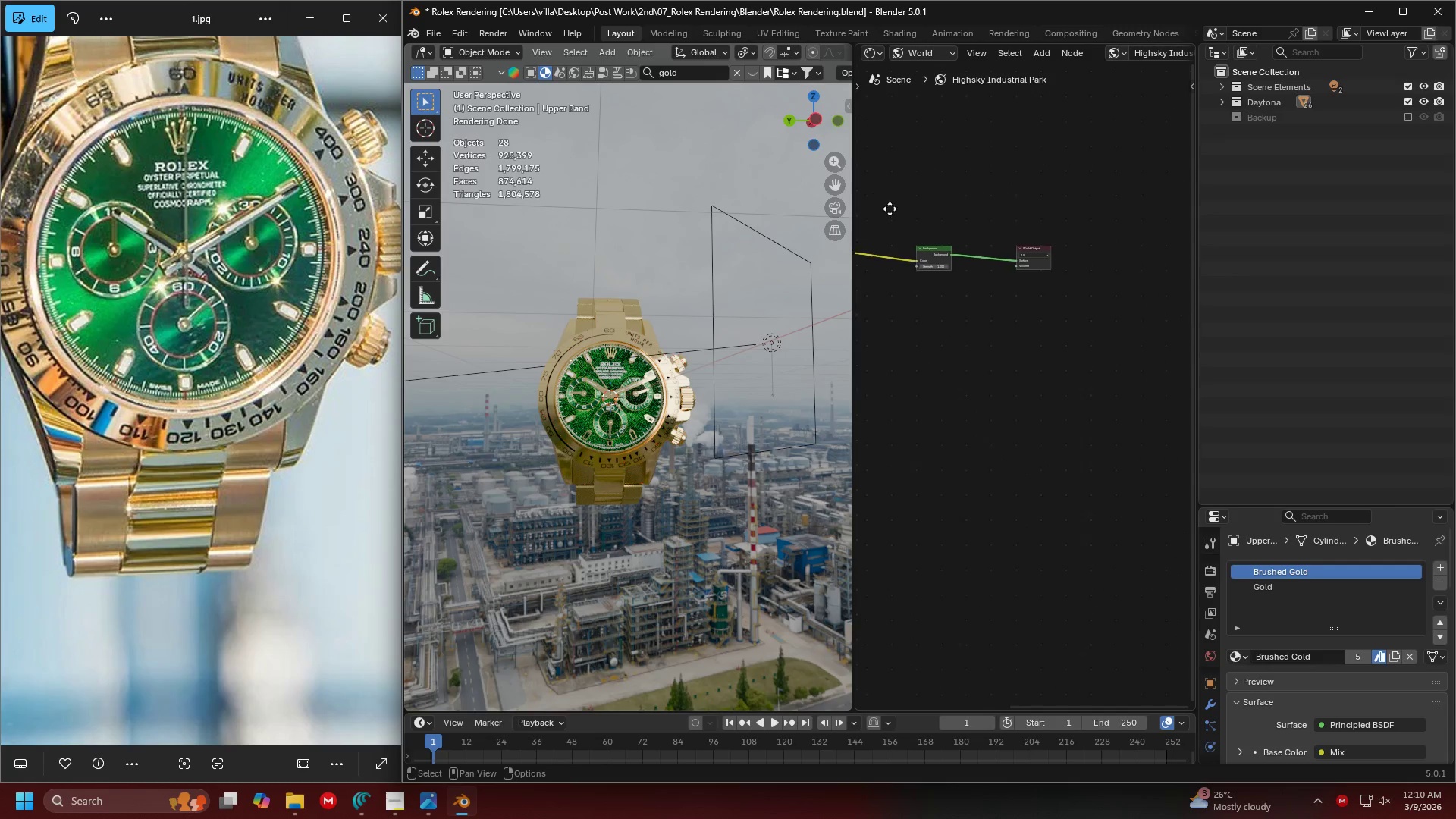 
key(Control+ControlLeft)
 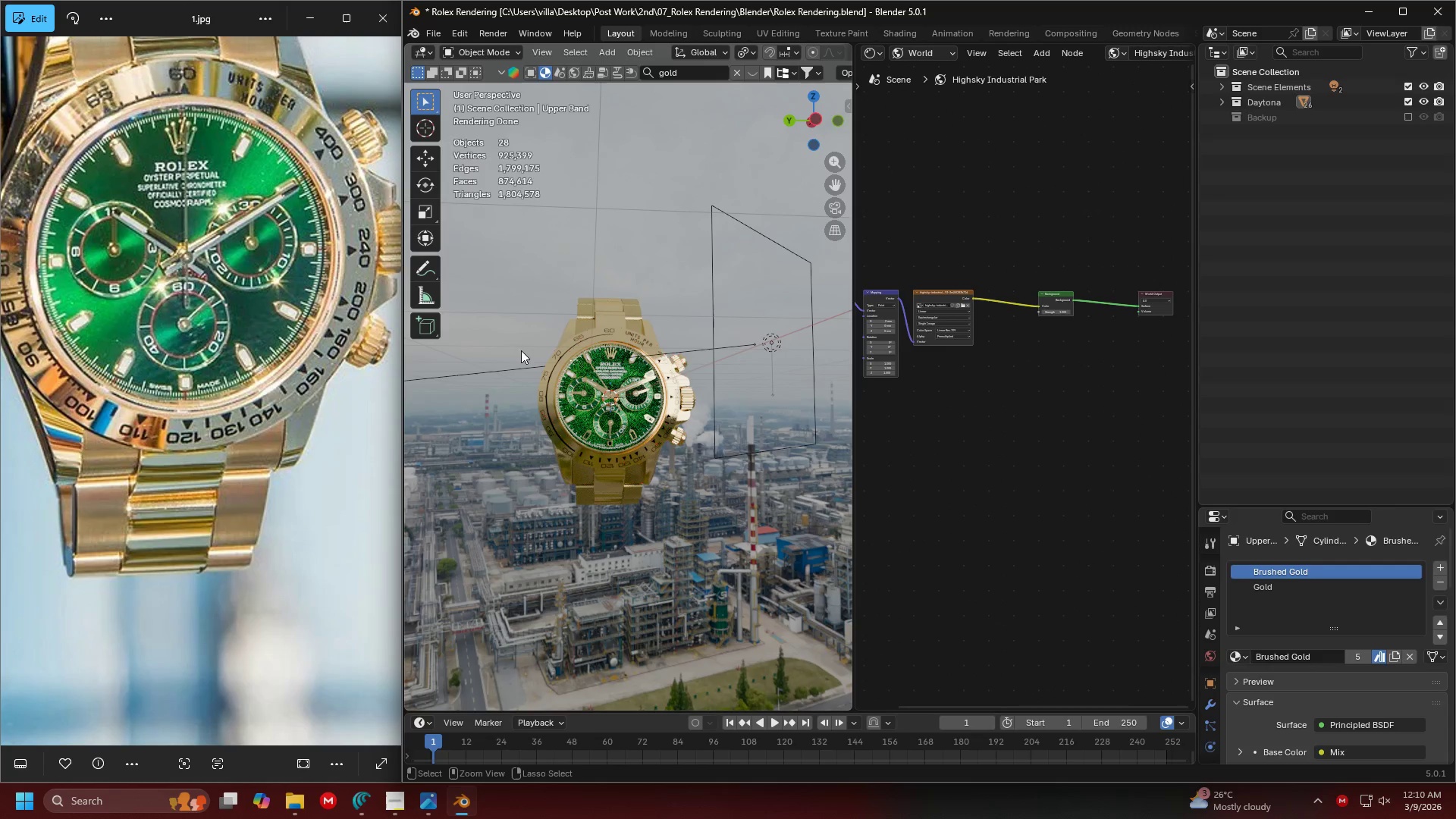 
key(Control+S)
 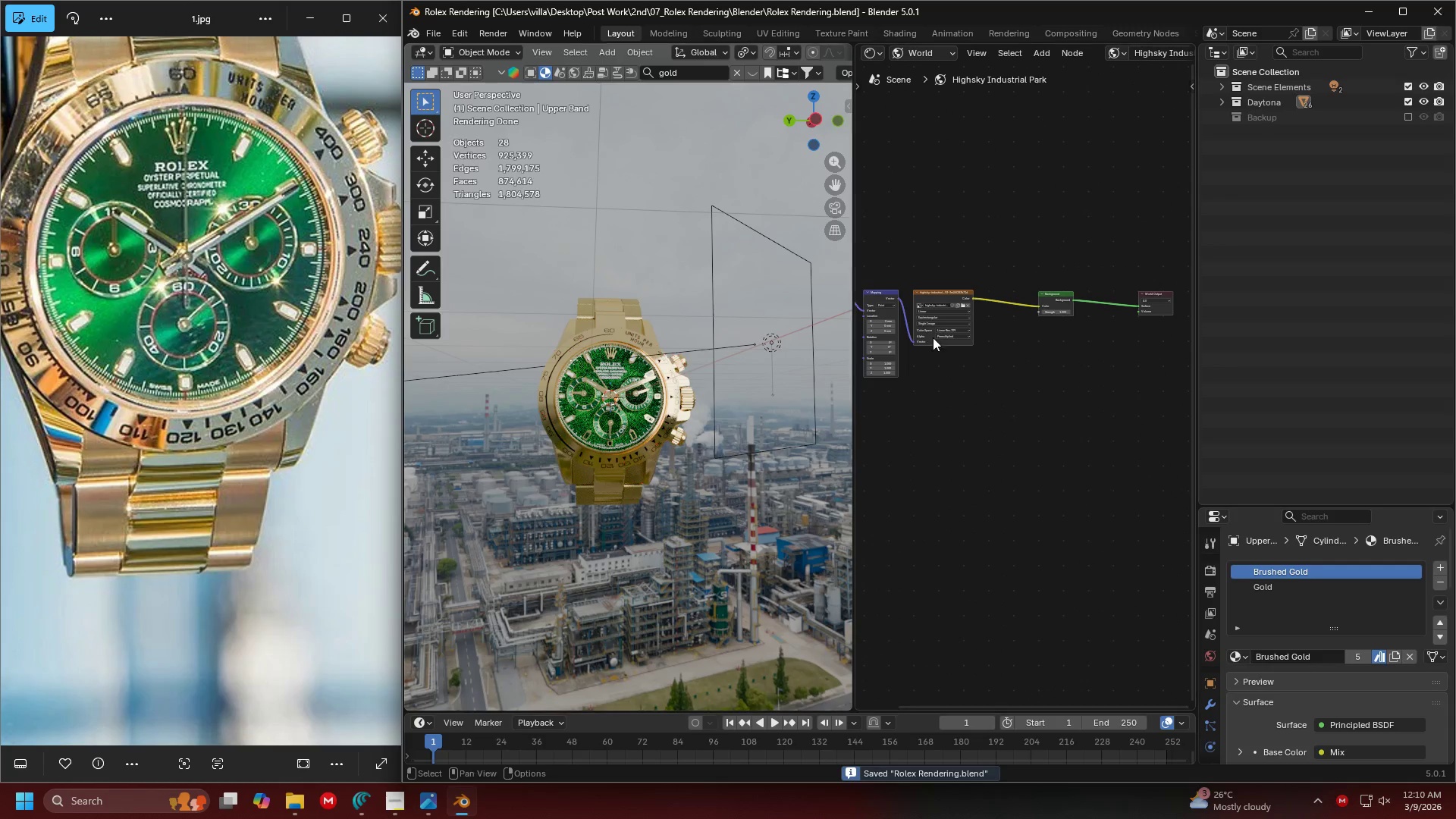 
scroll: coordinate [970, 345], scroll_direction: up, amount: 4.0
 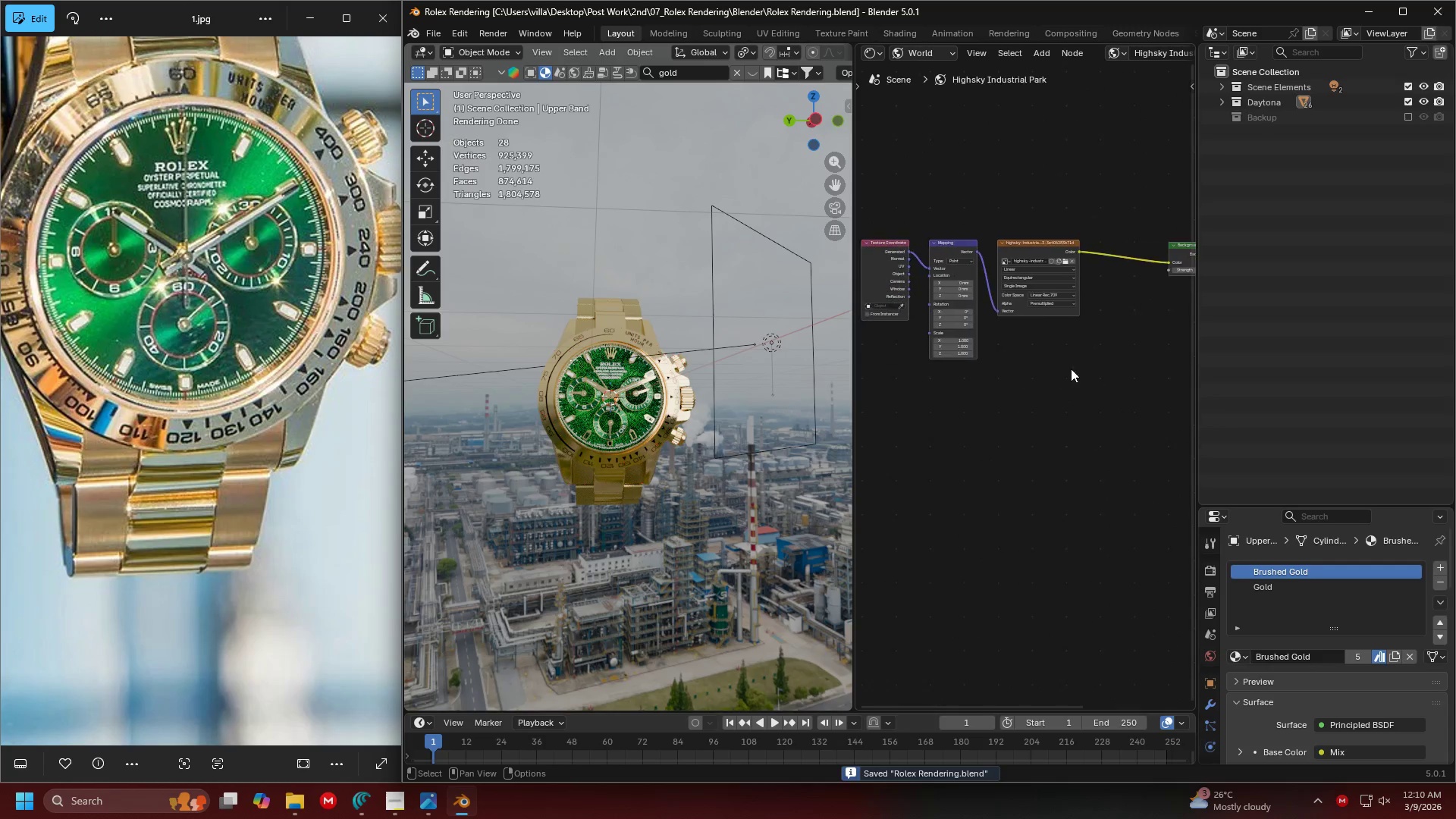 
left_click([1049, 377])
 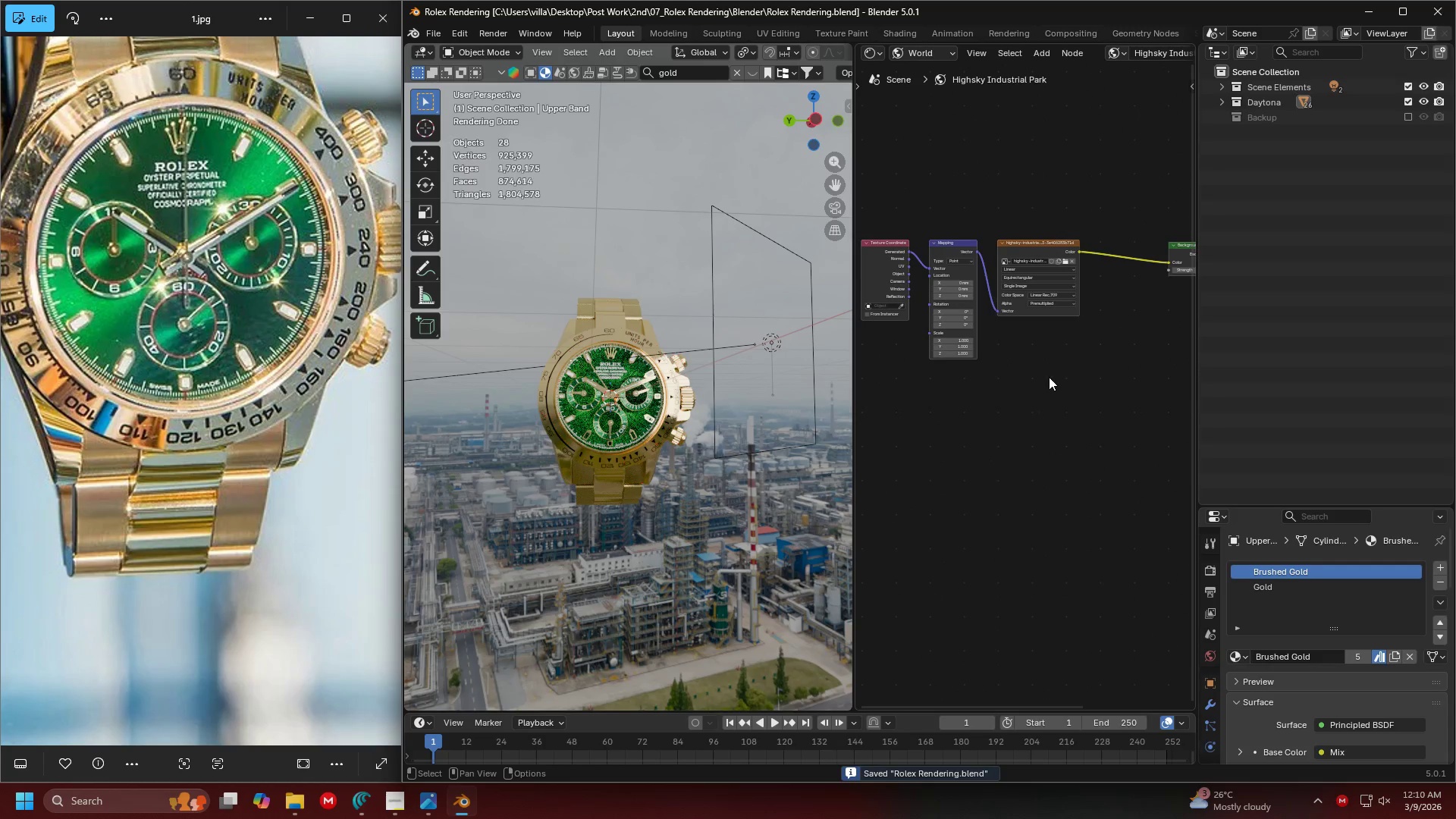 
key(Shift+ShiftLeft)
 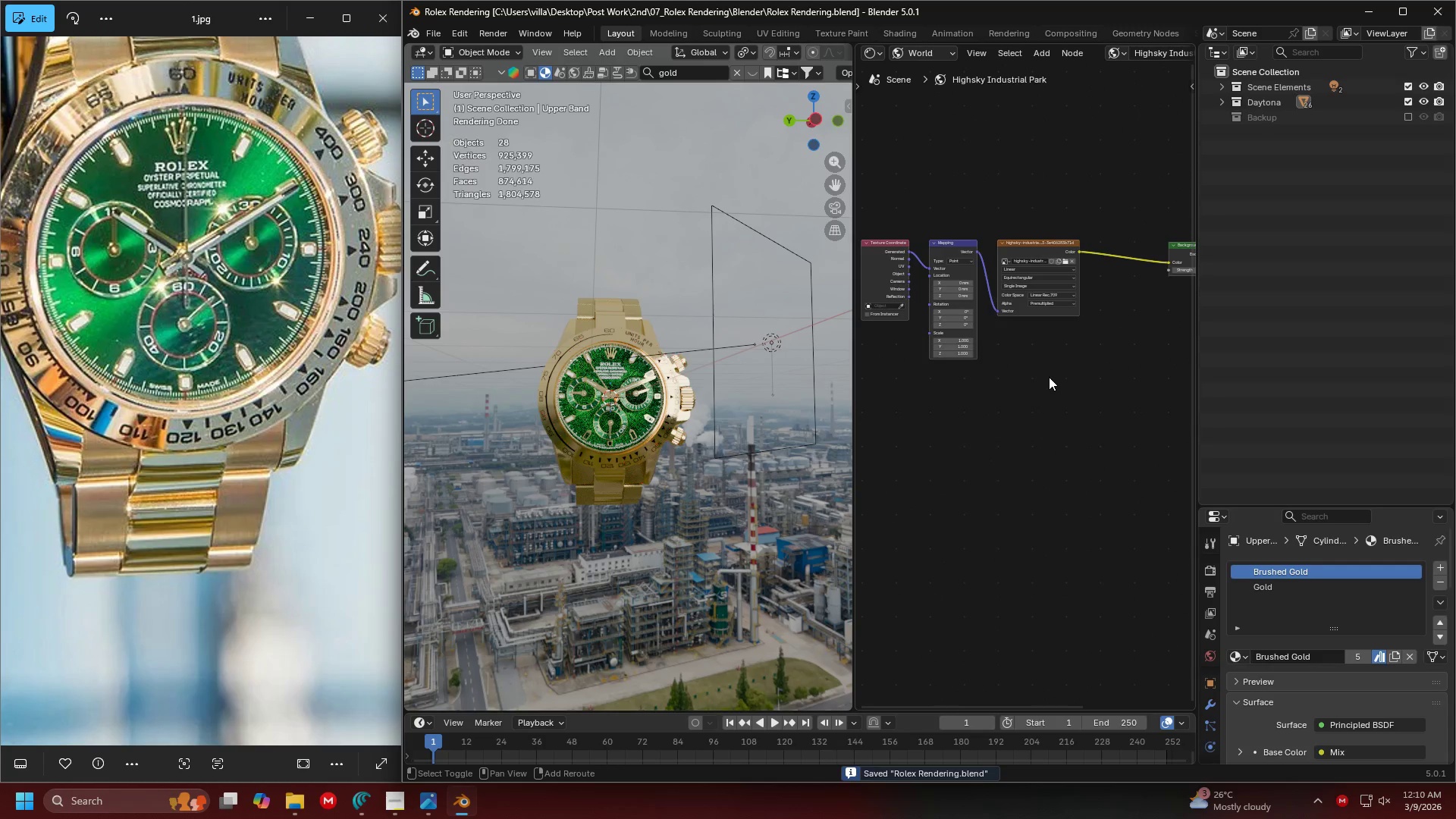 
key(Shift+A)
 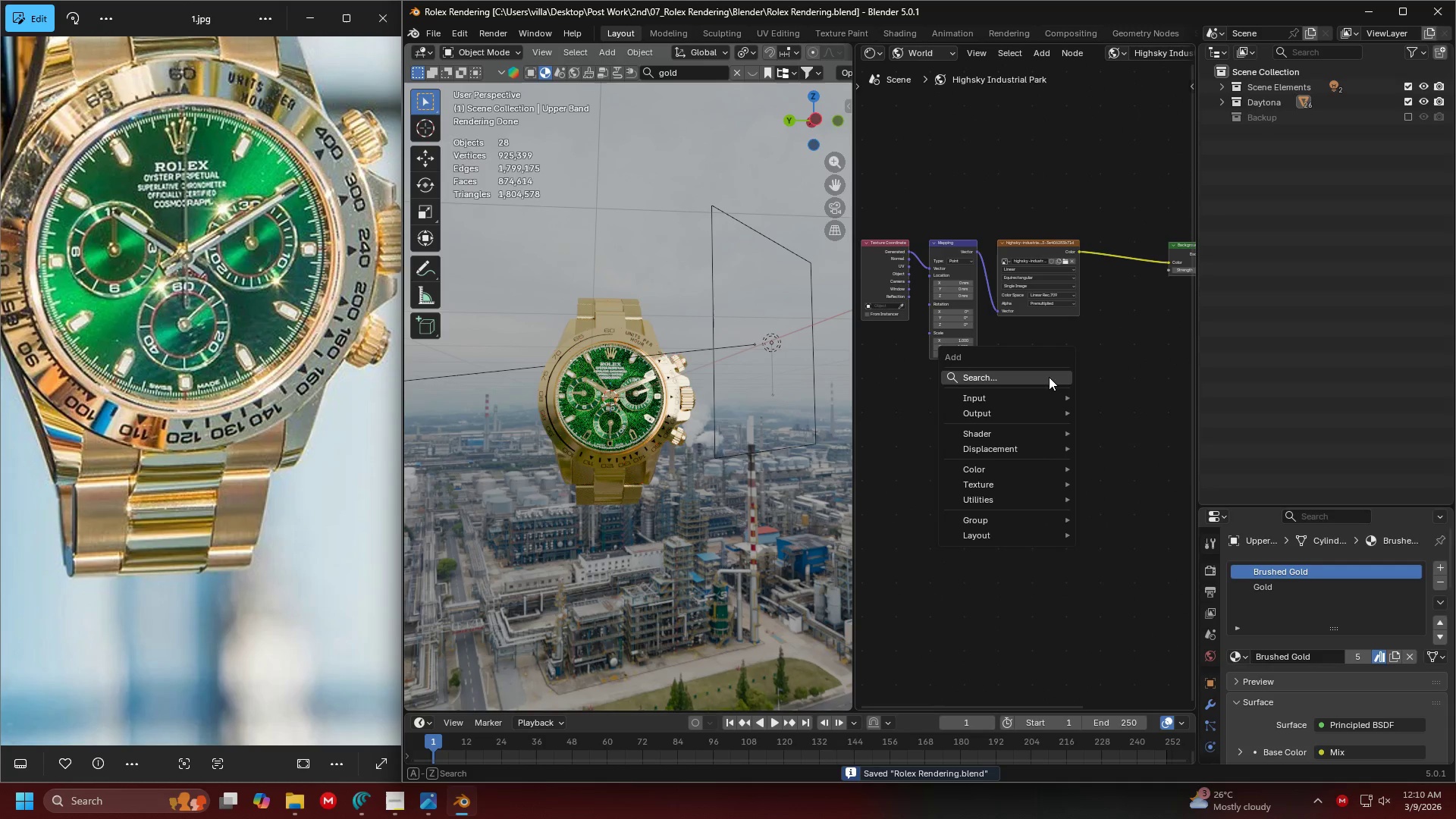 
double_click([1049, 377])
 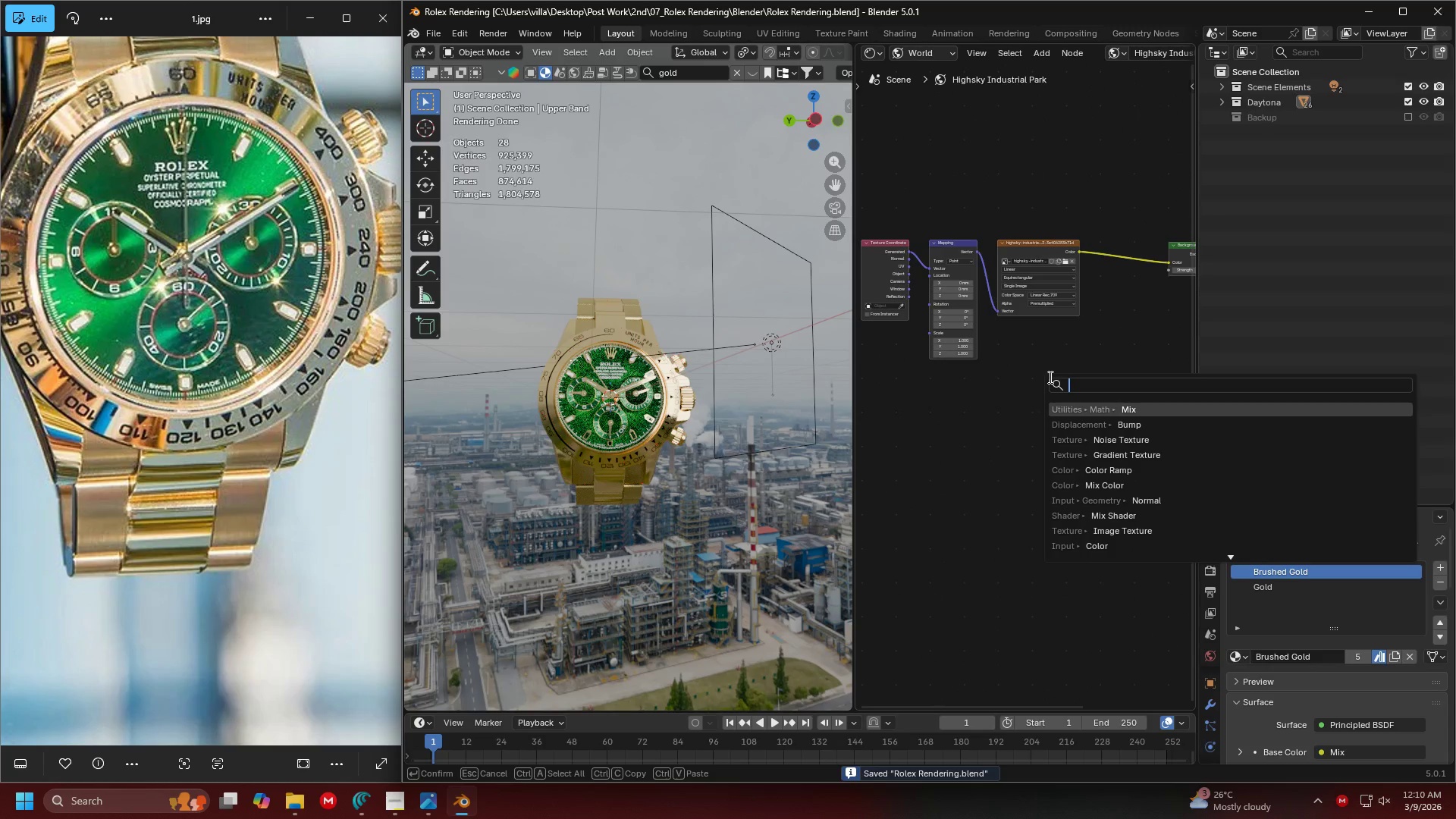 
type(gradient)
 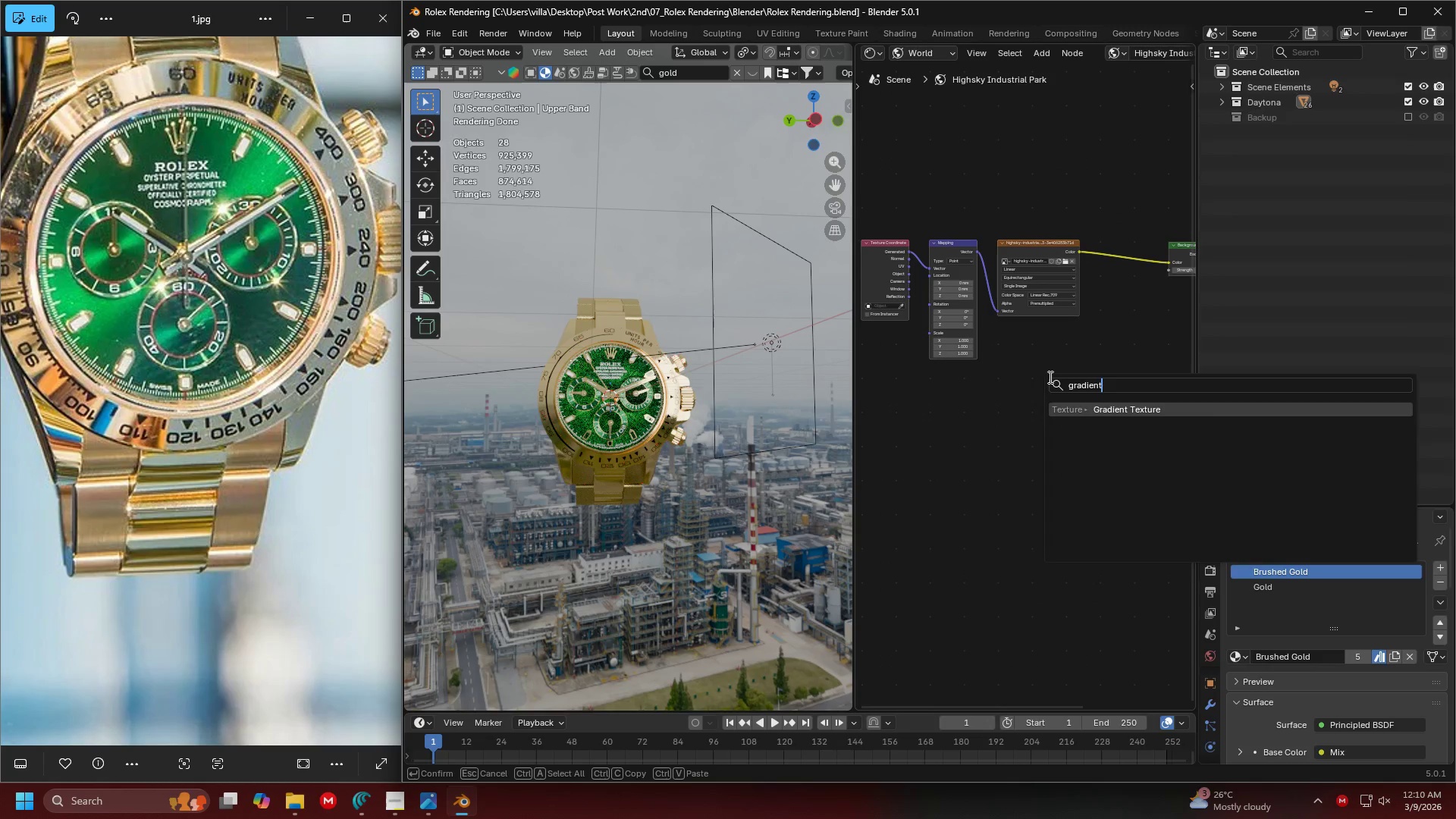 
key(Enter)
 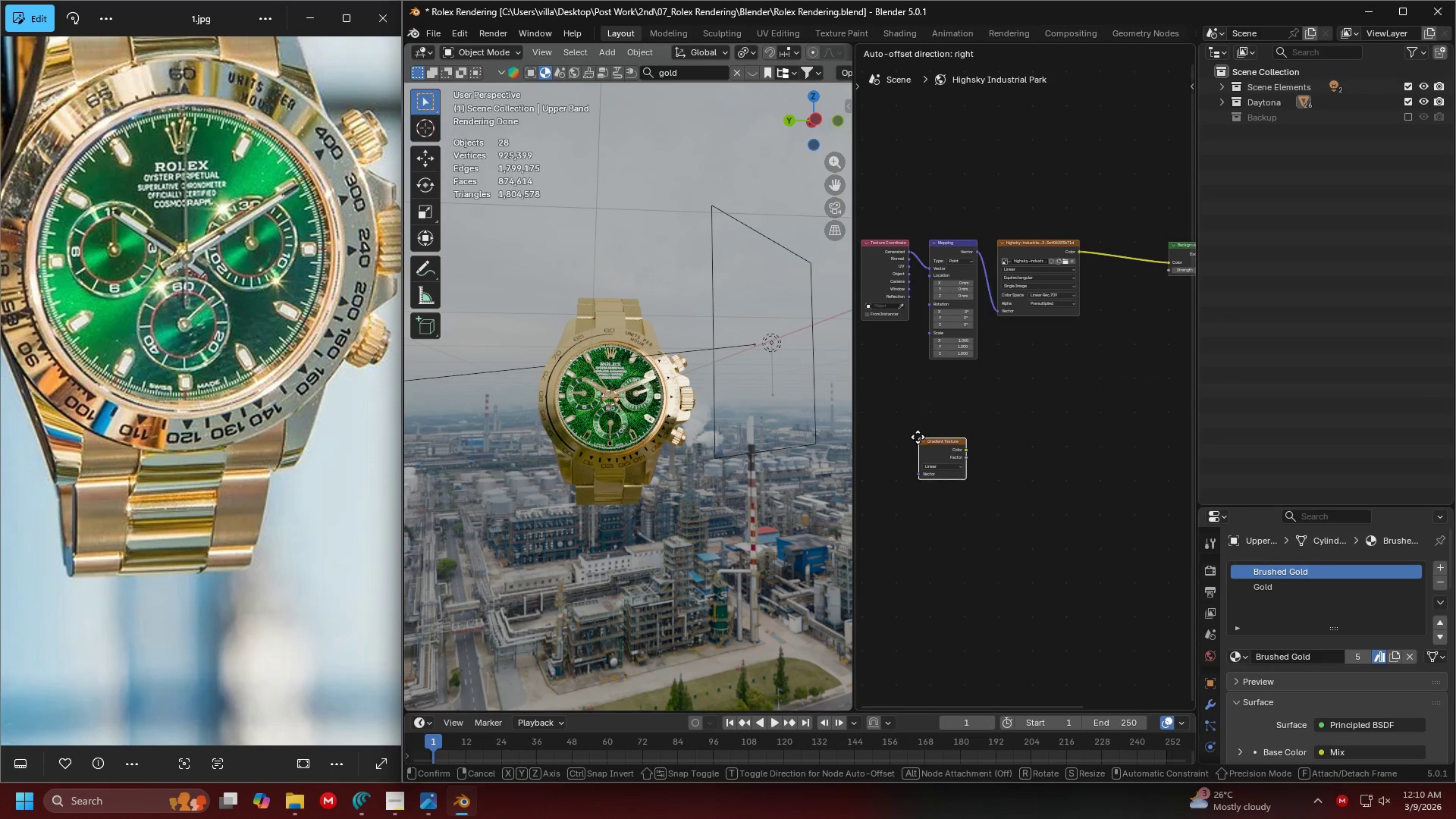 
double_click([1009, 422])
 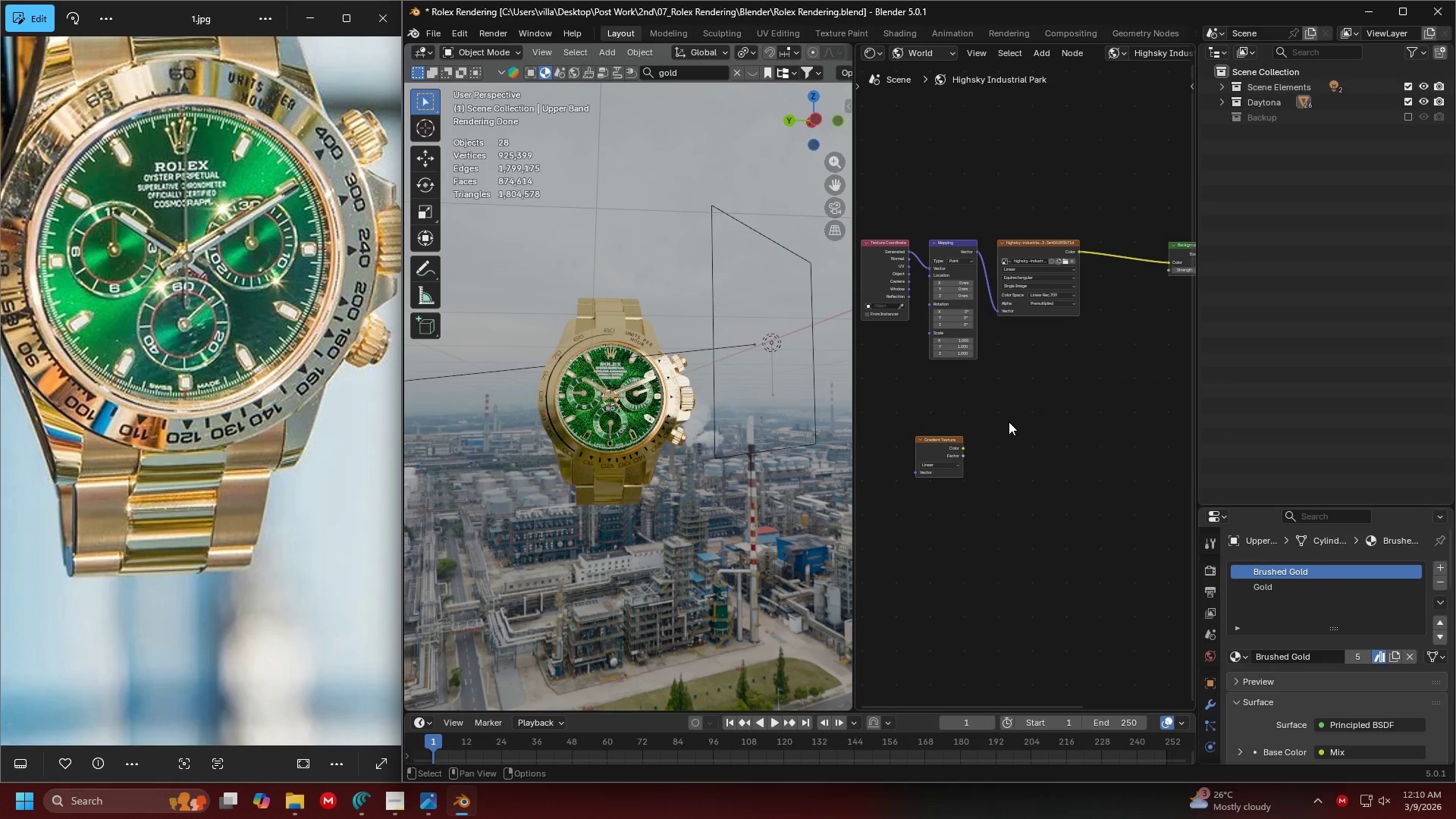 
key(Shift+ShiftLeft)
 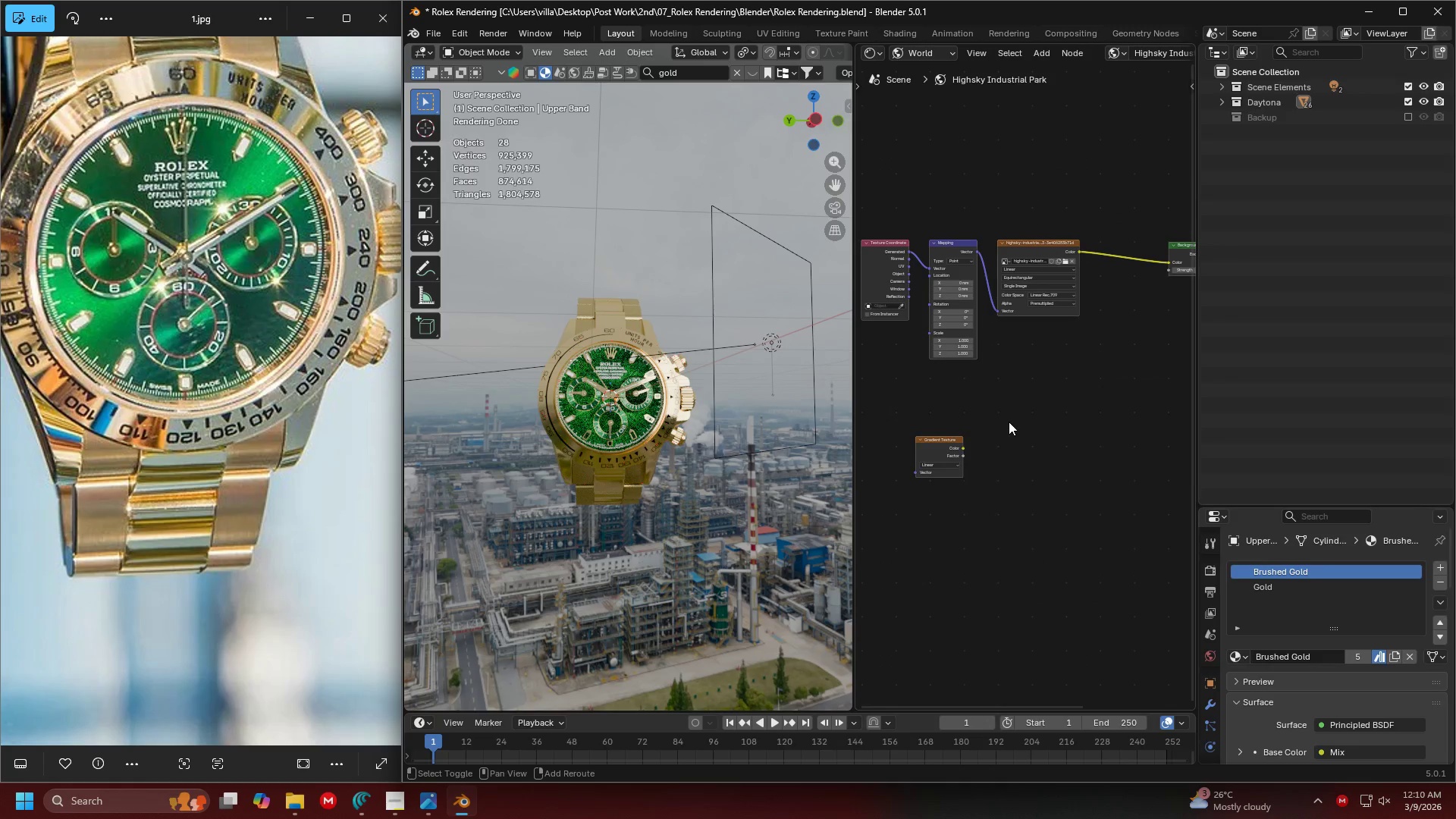 
key(Shift+A)
 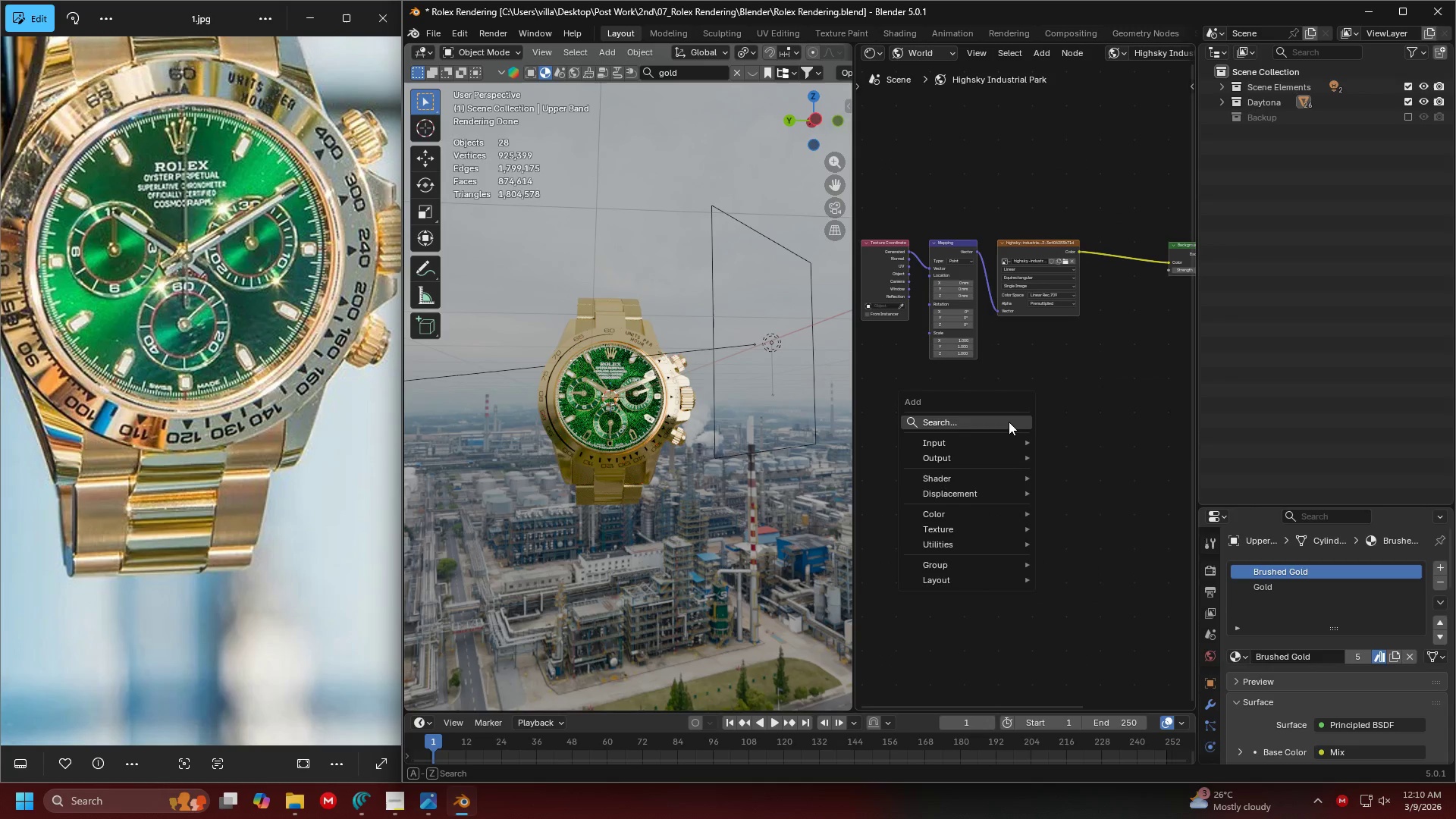 
left_click([1009, 422])
 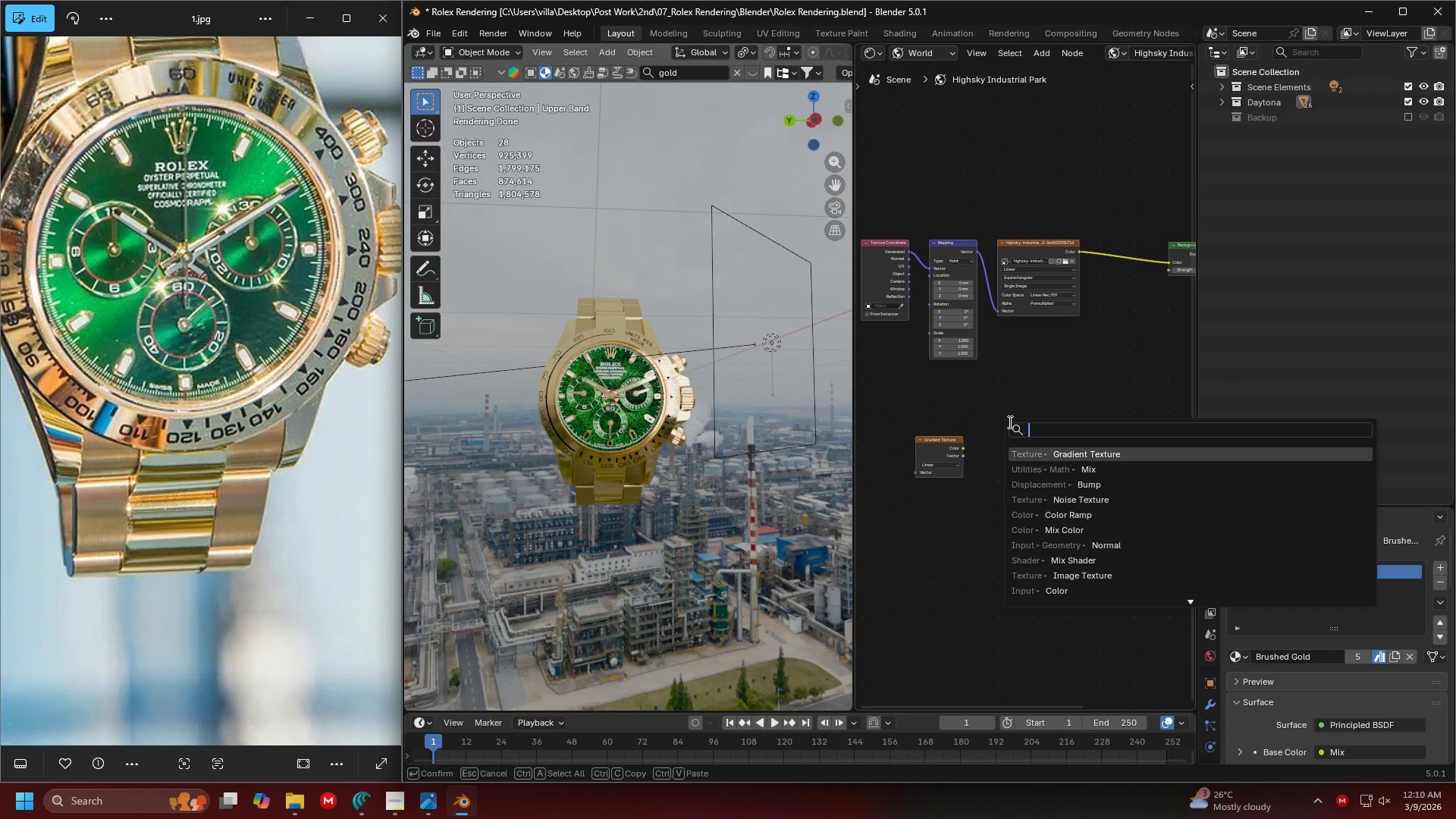 
key(Escape)
 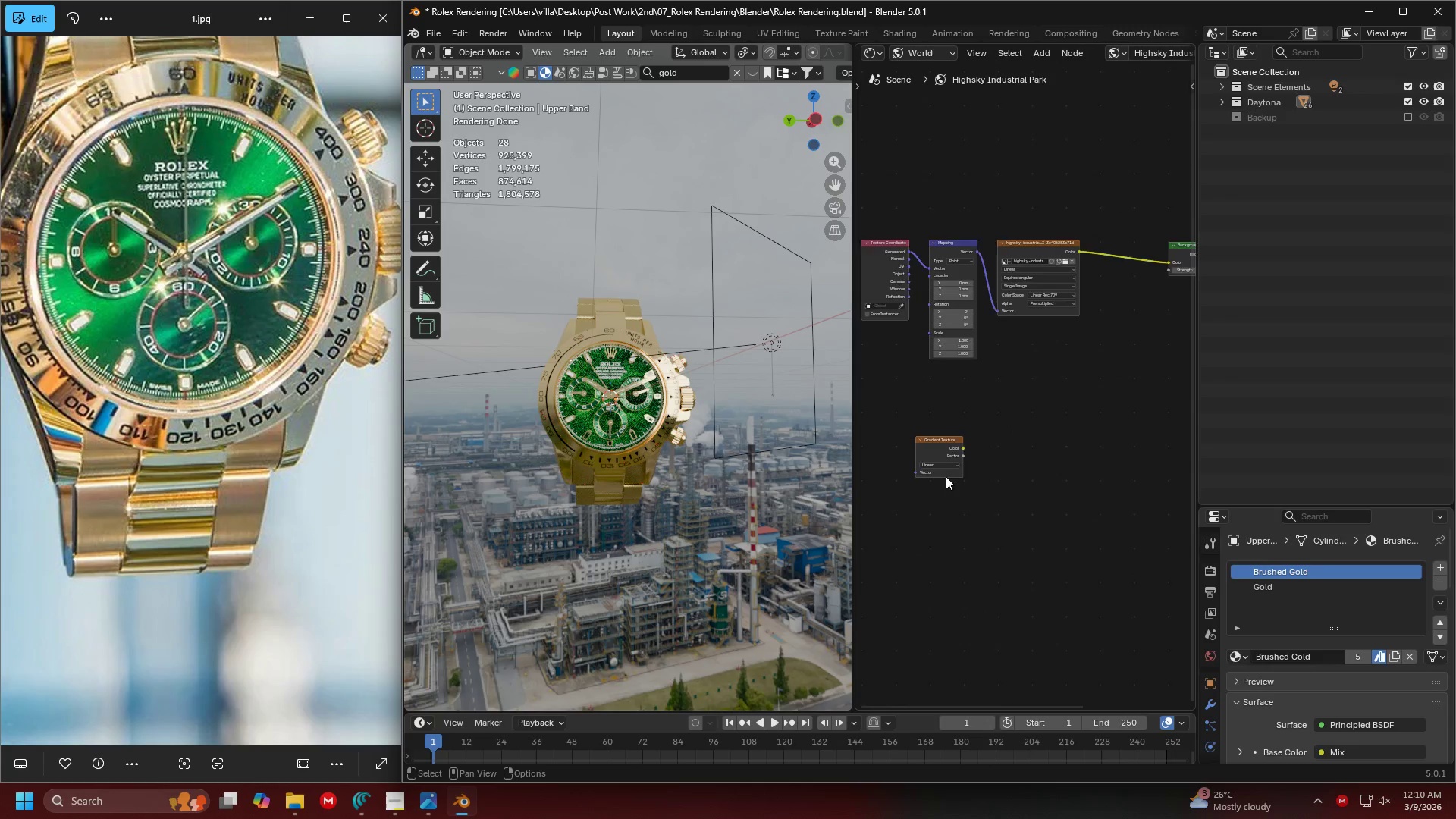 
left_click([999, 492])
 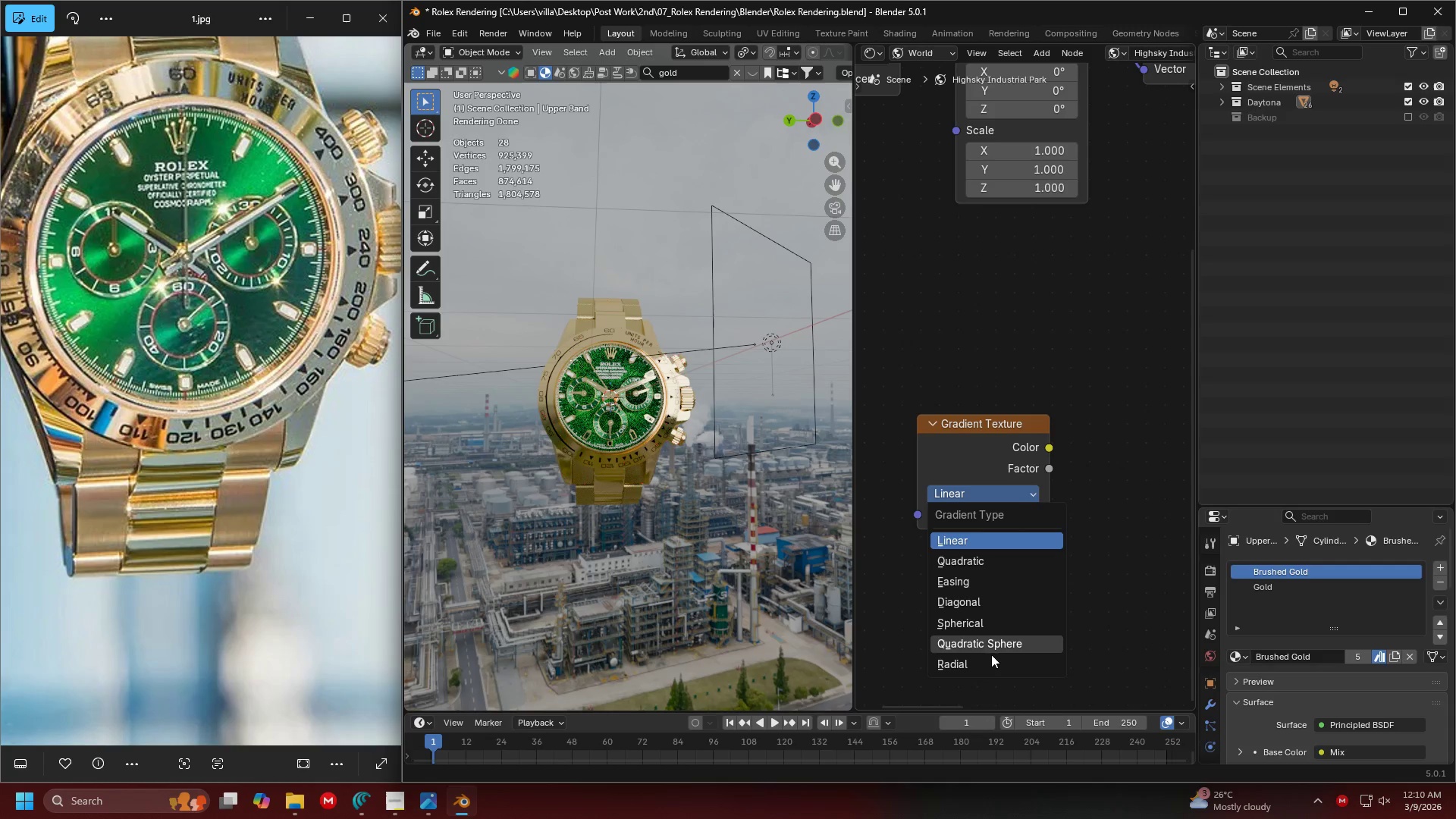 
scroll: coordinate [977, 492], scroll_direction: up, amount: 14.0
 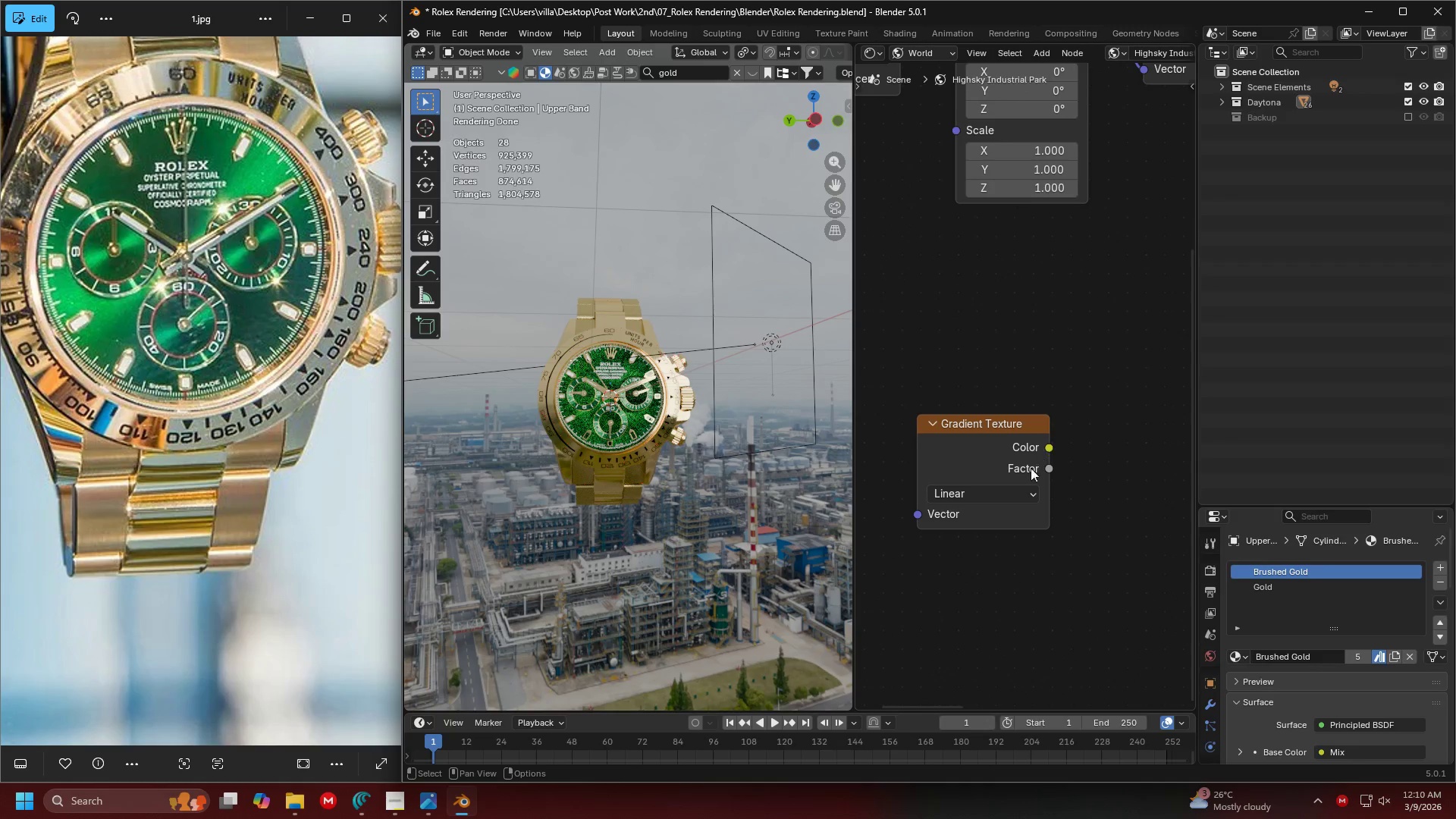 
left_click([990, 658])
 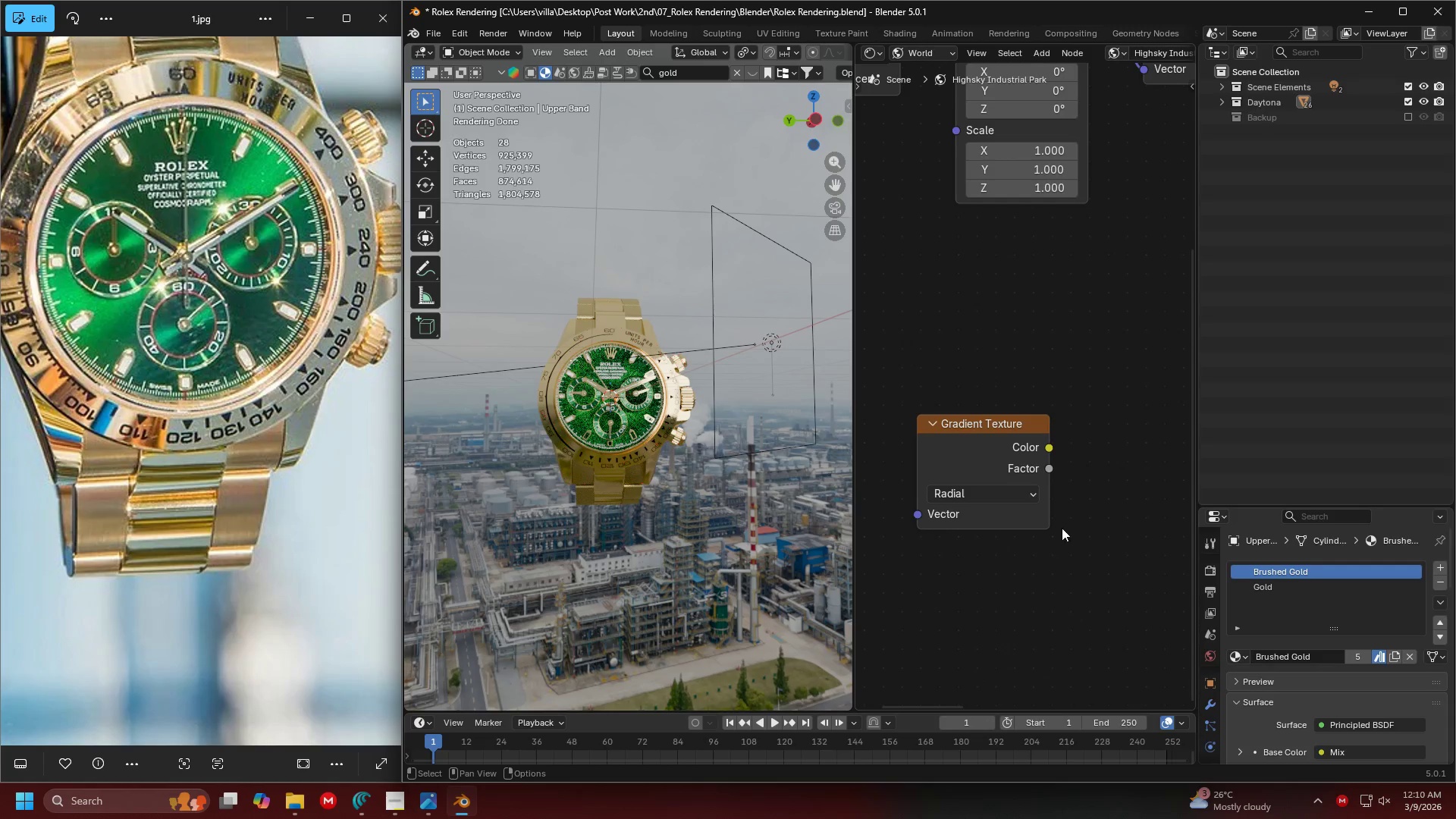 
scroll: coordinate [1075, 505], scroll_direction: down, amount: 4.0
 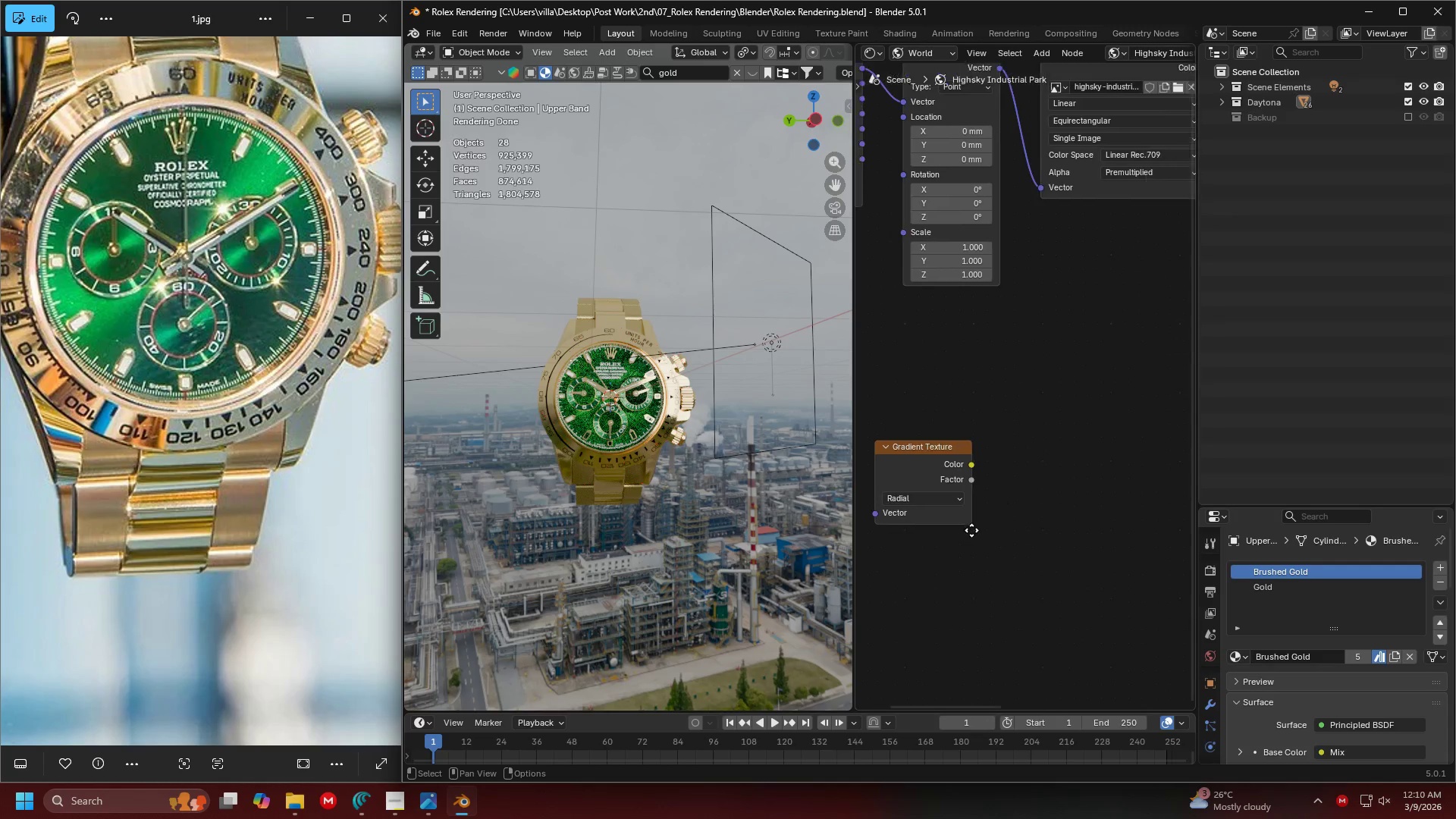 
hold_key(key=ControlLeft, duration=0.47)
 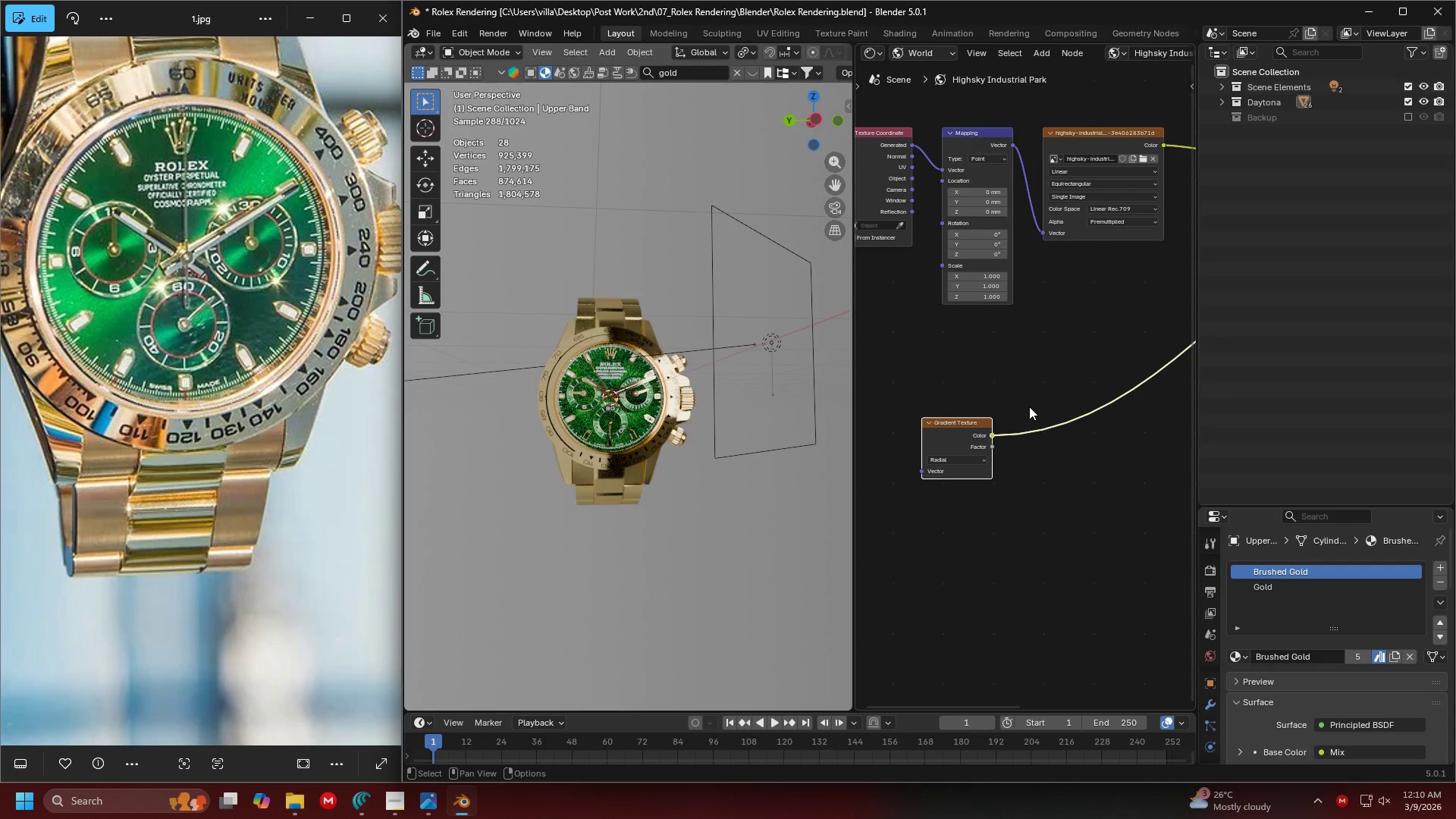 
hold_key(key=ShiftLeft, duration=0.42)
 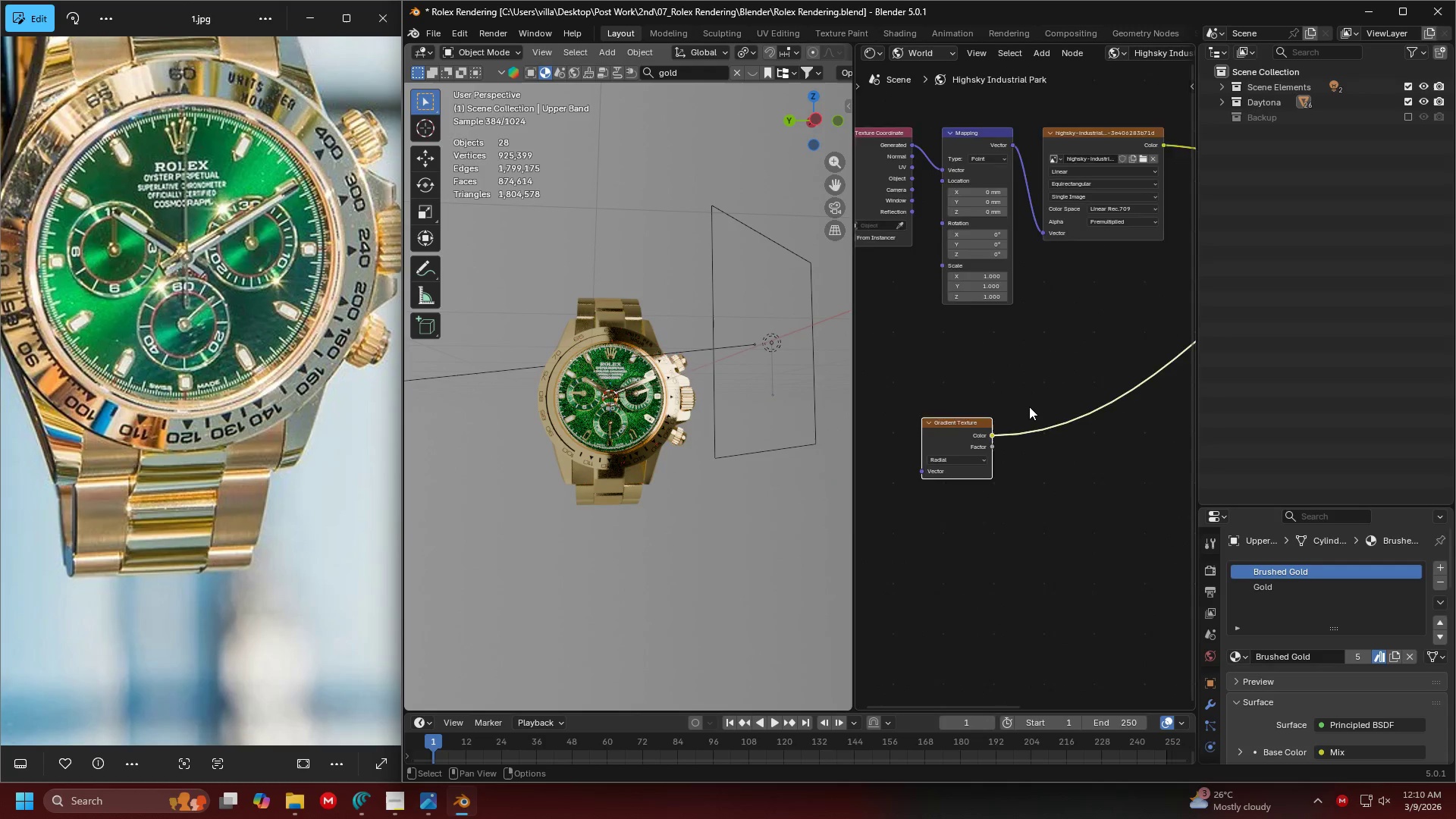 
scroll: coordinate [981, 518], scroll_direction: down, amount: 4.0
 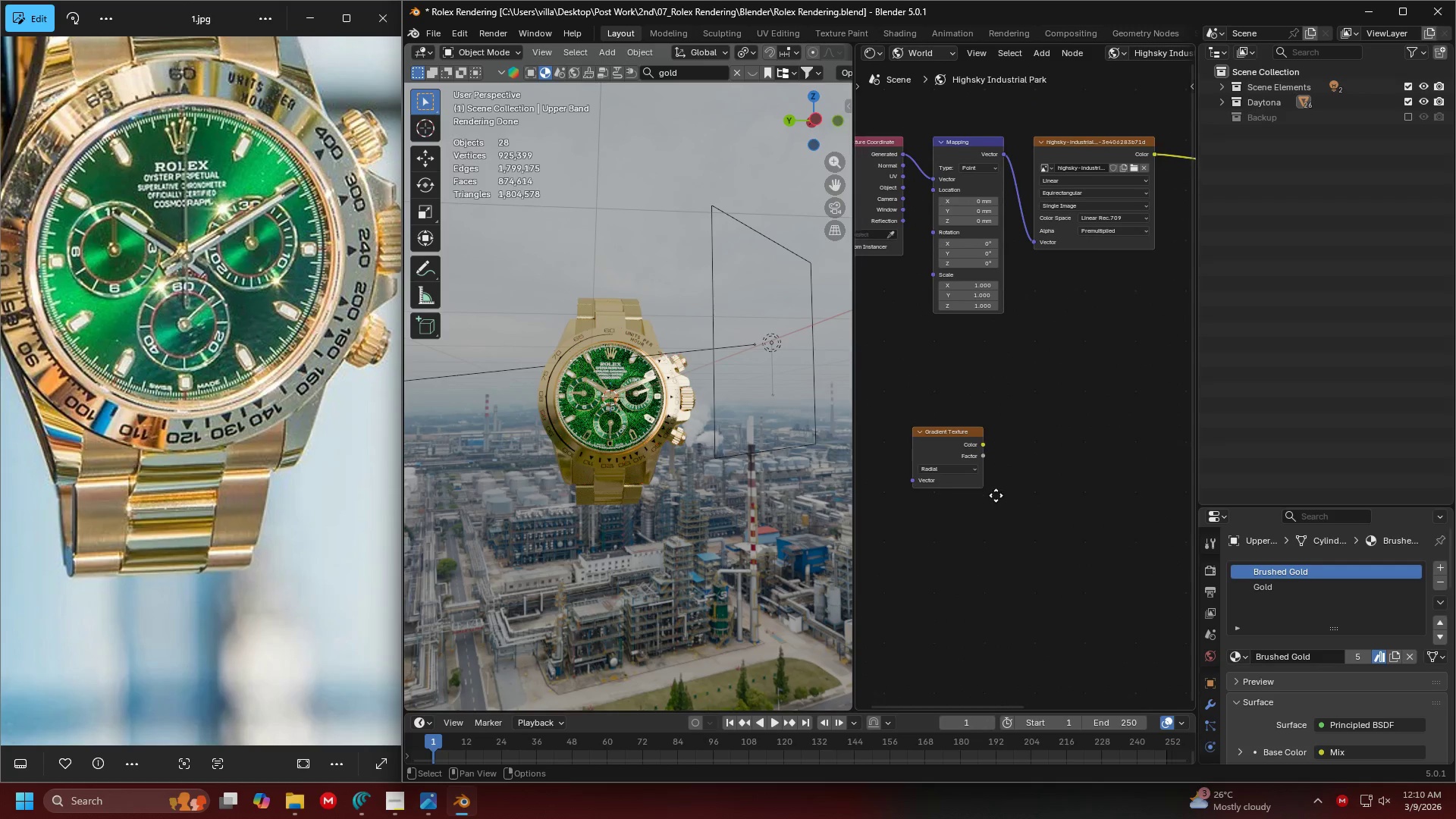 
left_click([975, 431])
 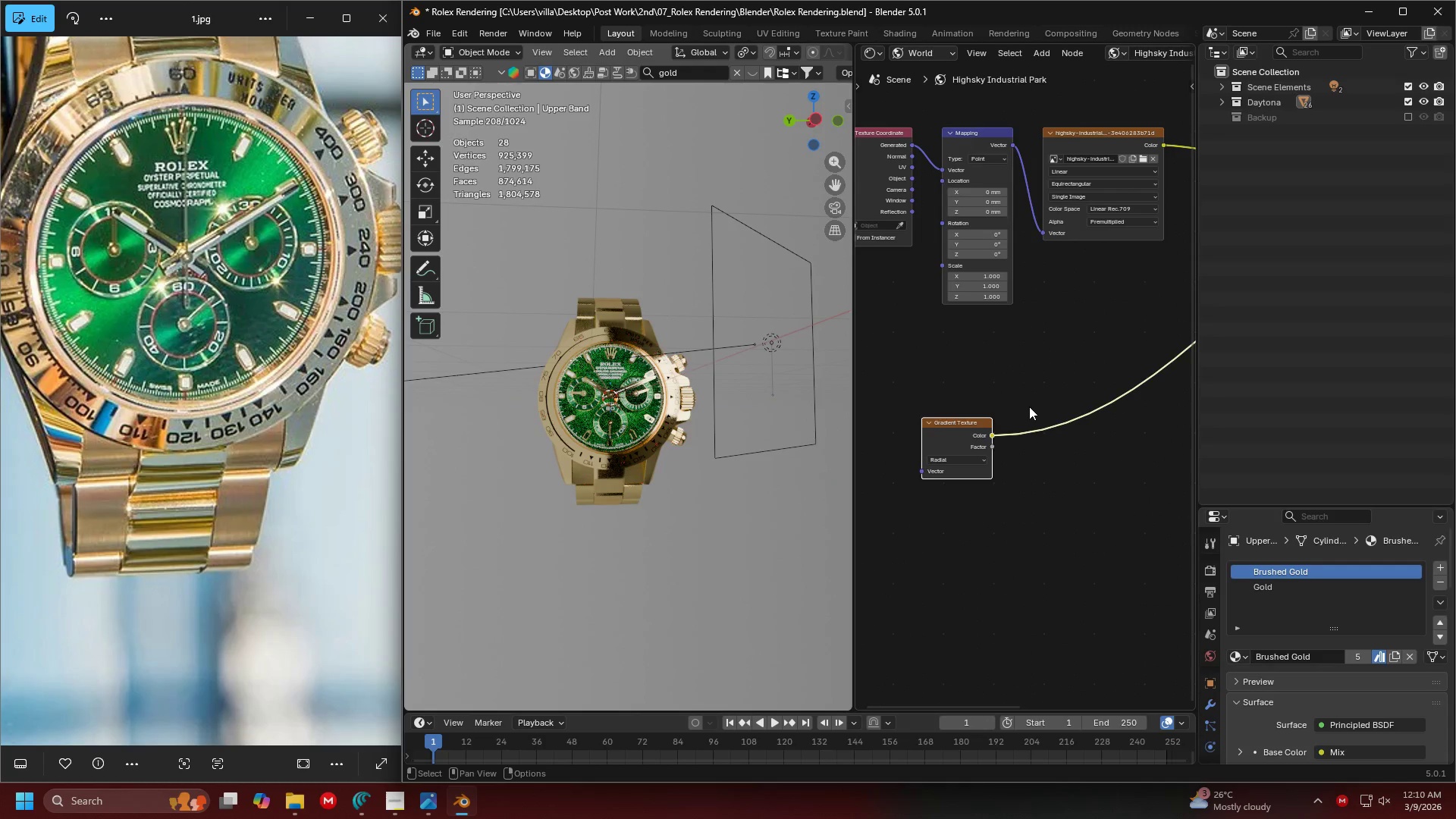 
scroll: coordinate [641, 480], scroll_direction: down, amount: 9.0
 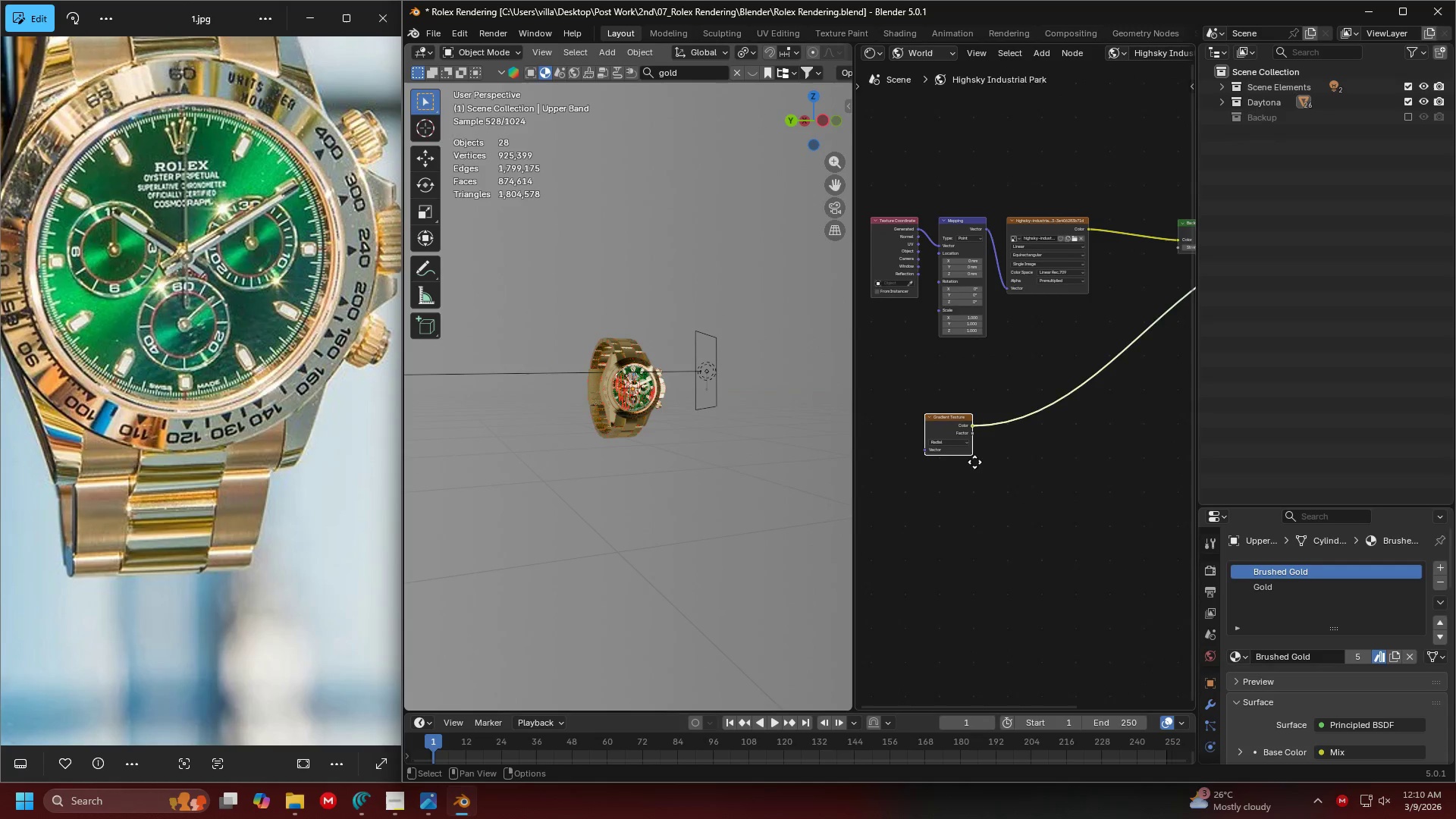 
left_click([1037, 465])
 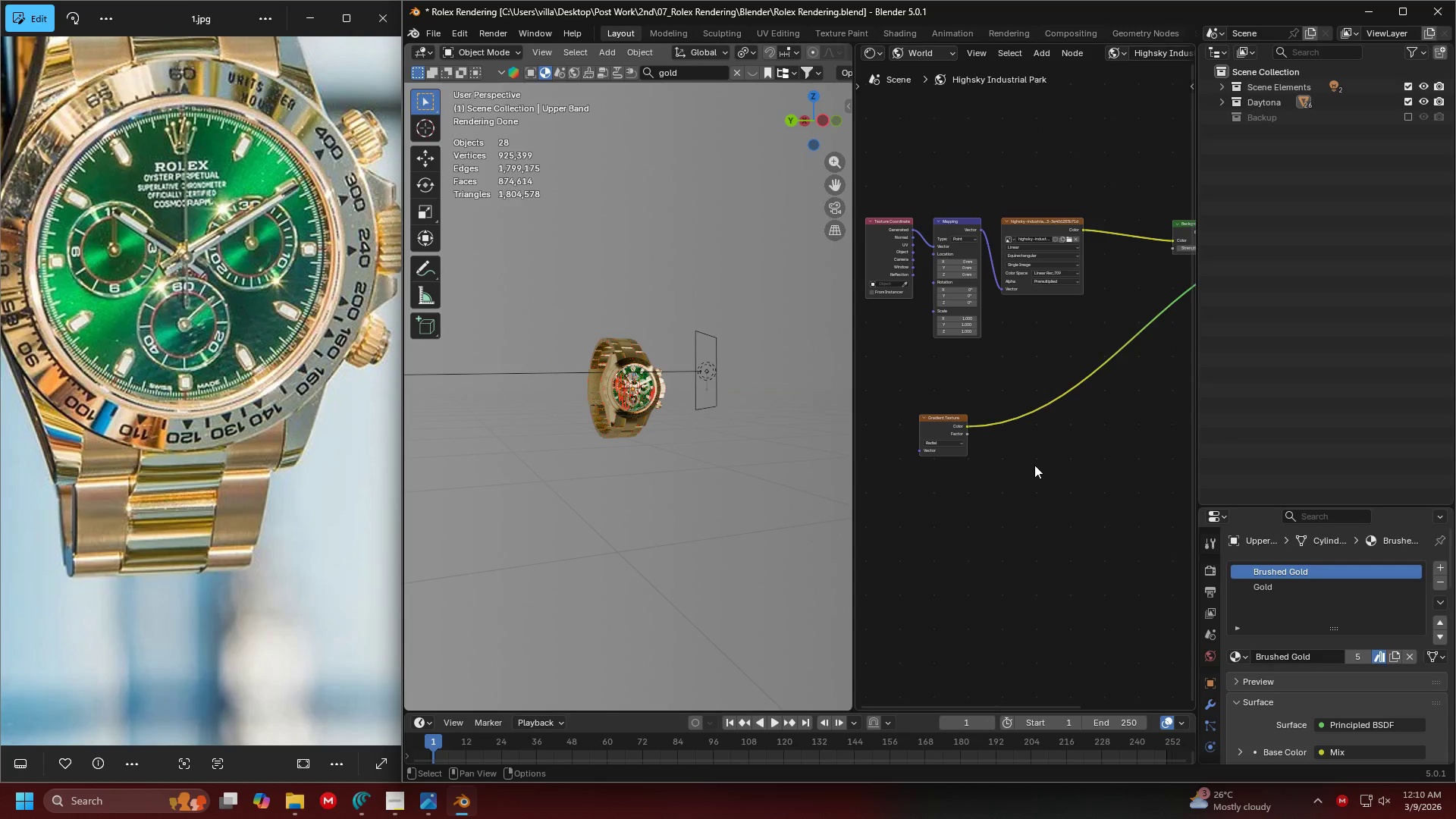 
key(Shift+ShiftLeft)
 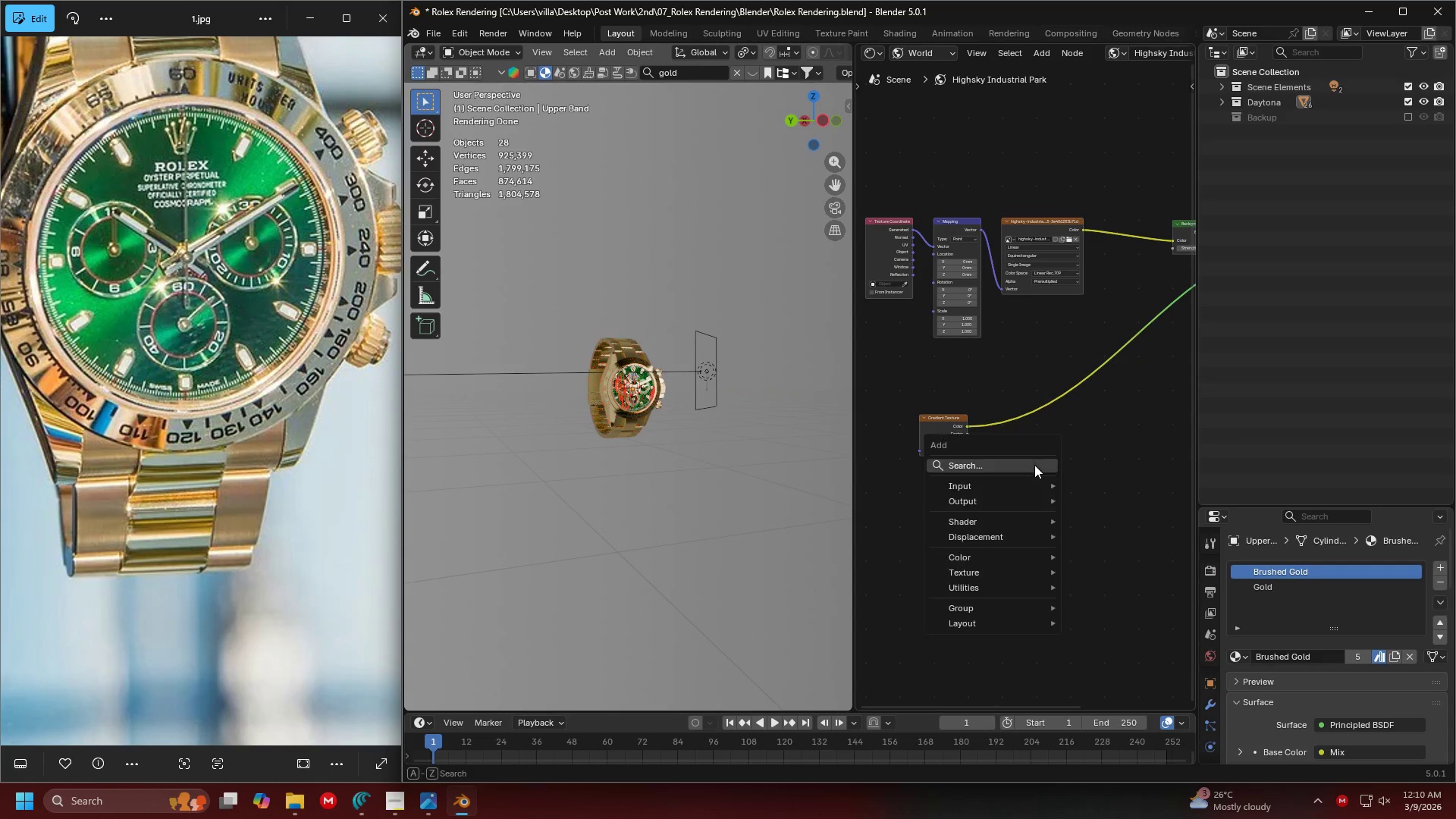 
key(Shift+A)
 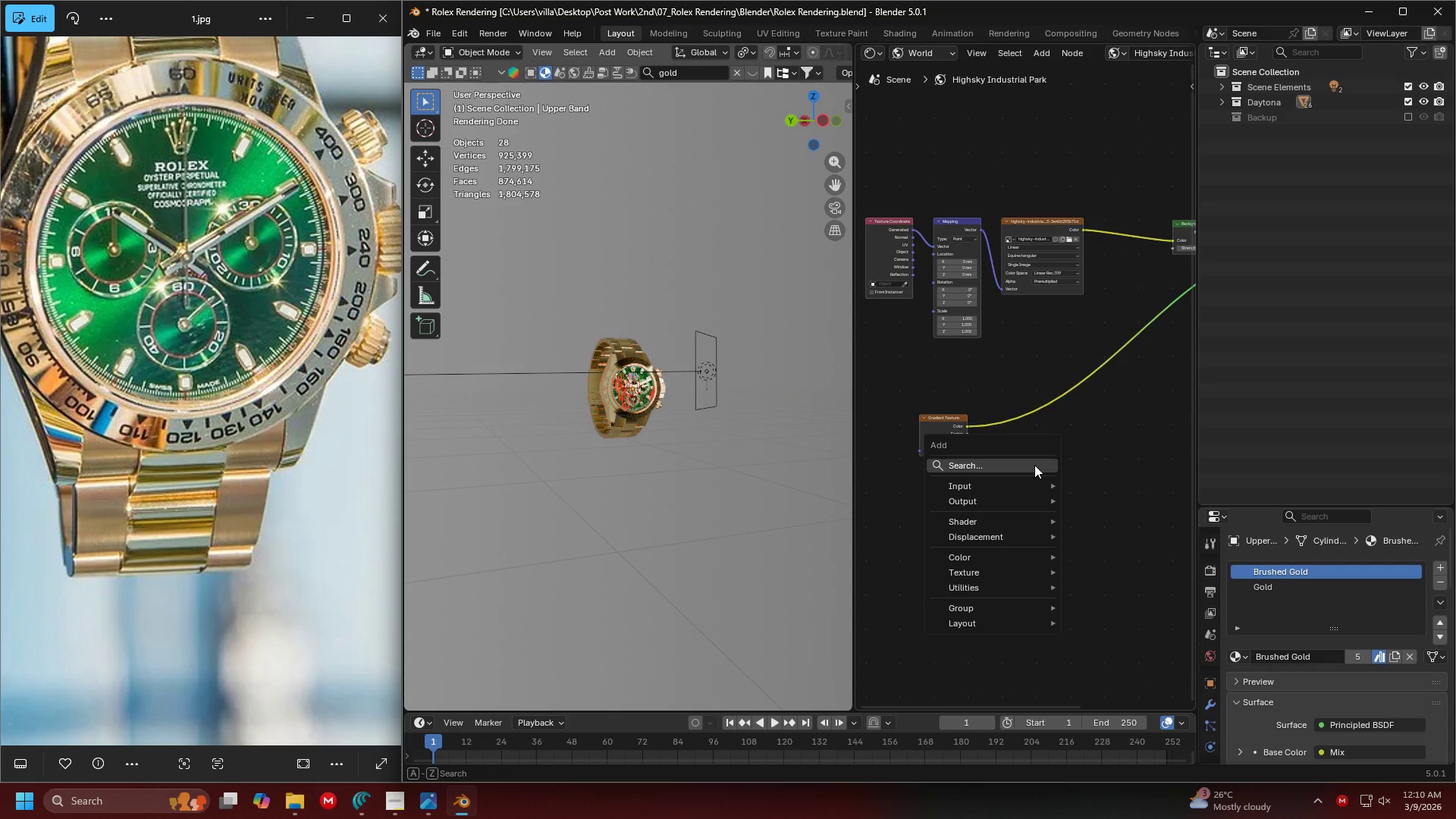 
left_click([1034, 465])
 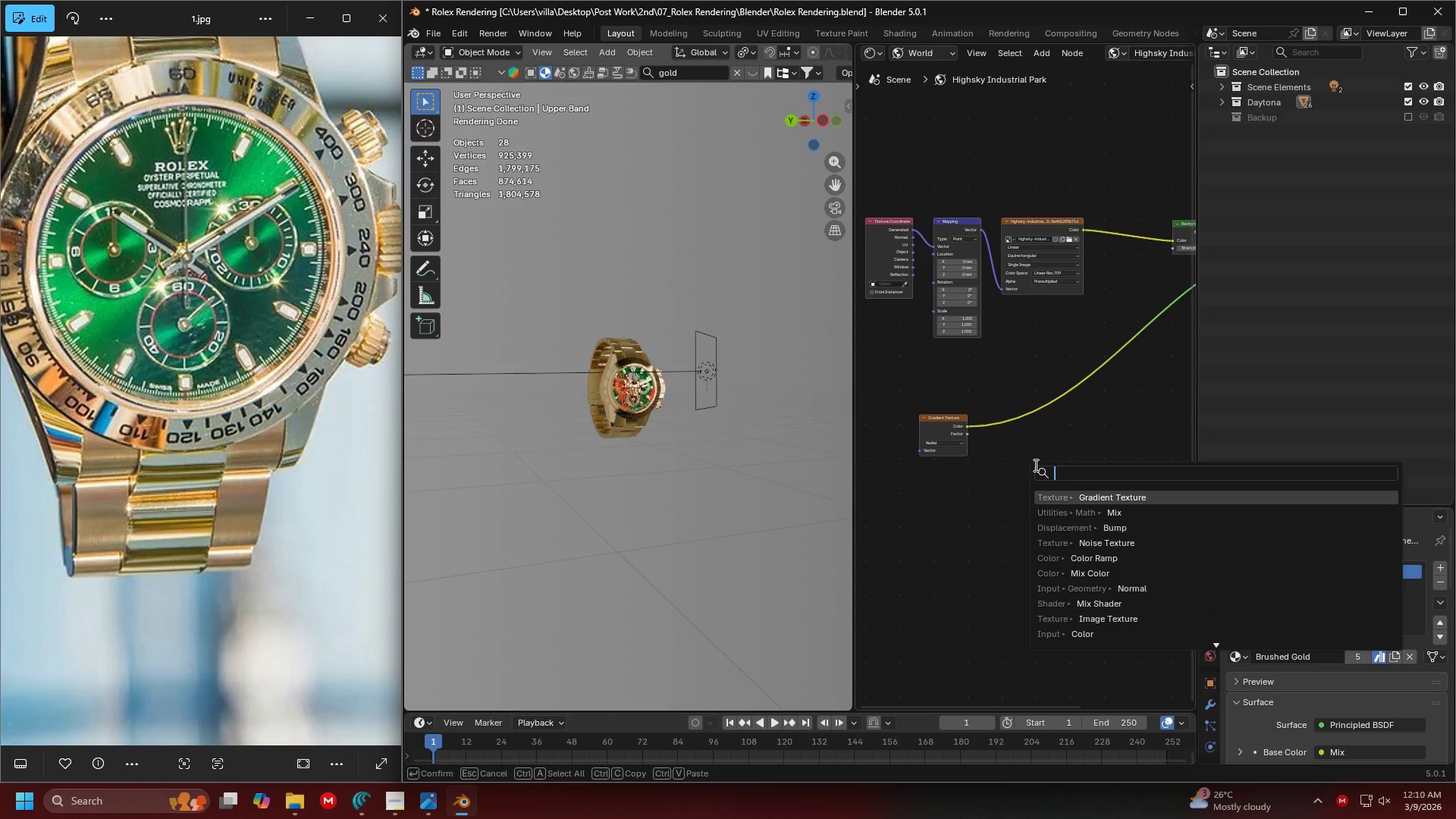 
type(color)
 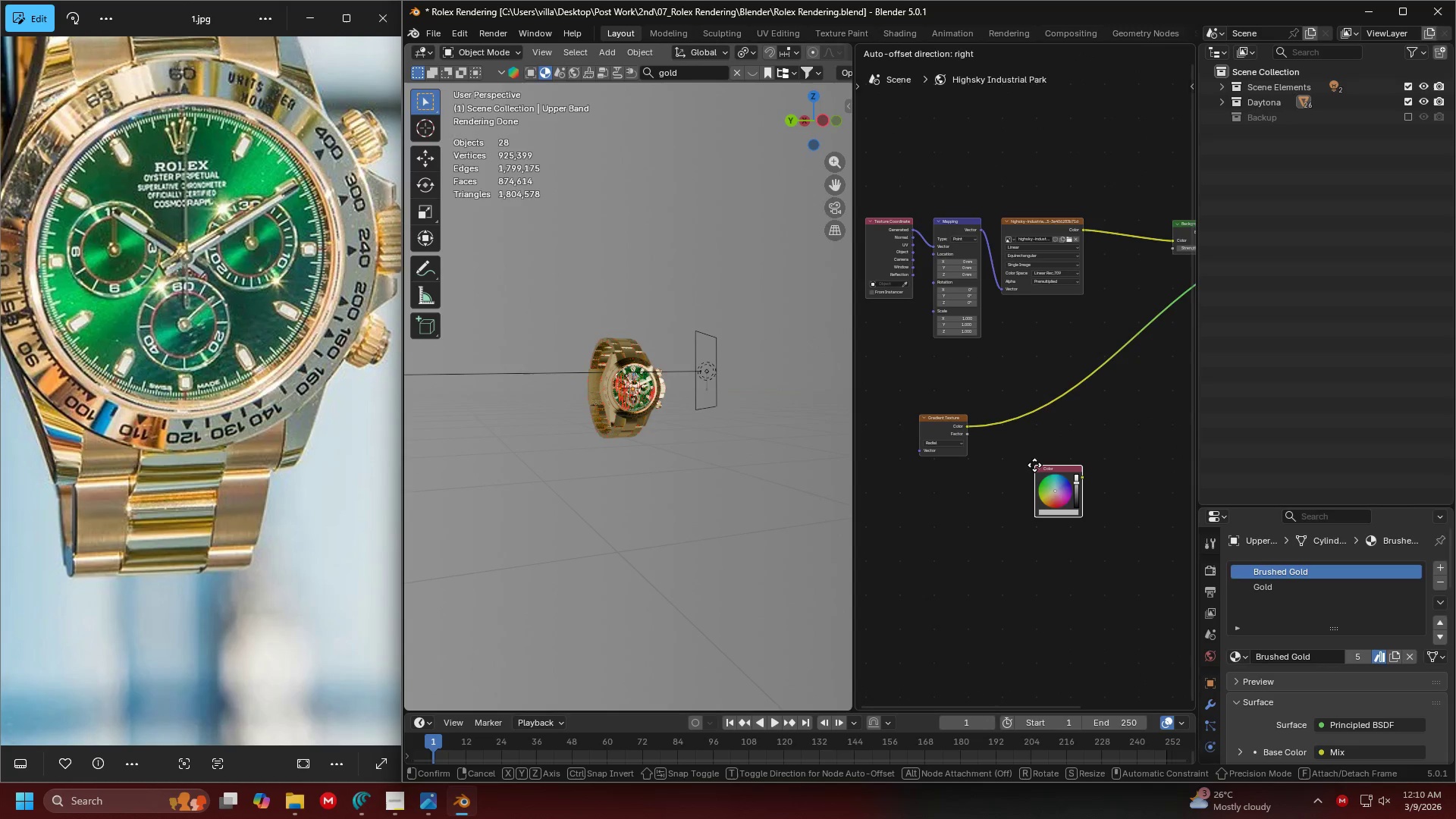 
key(Enter)
 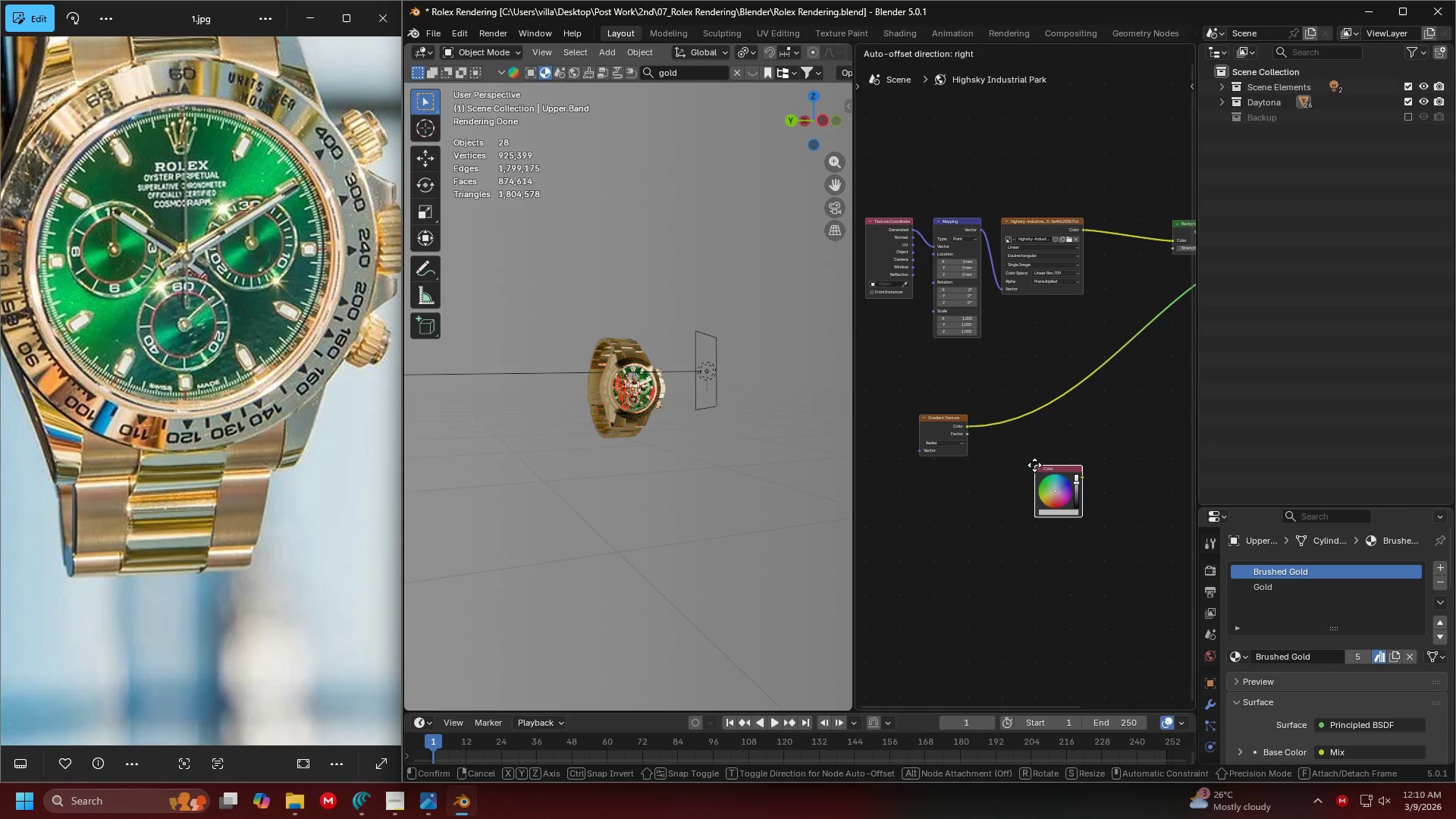 
left_click([1034, 465])
 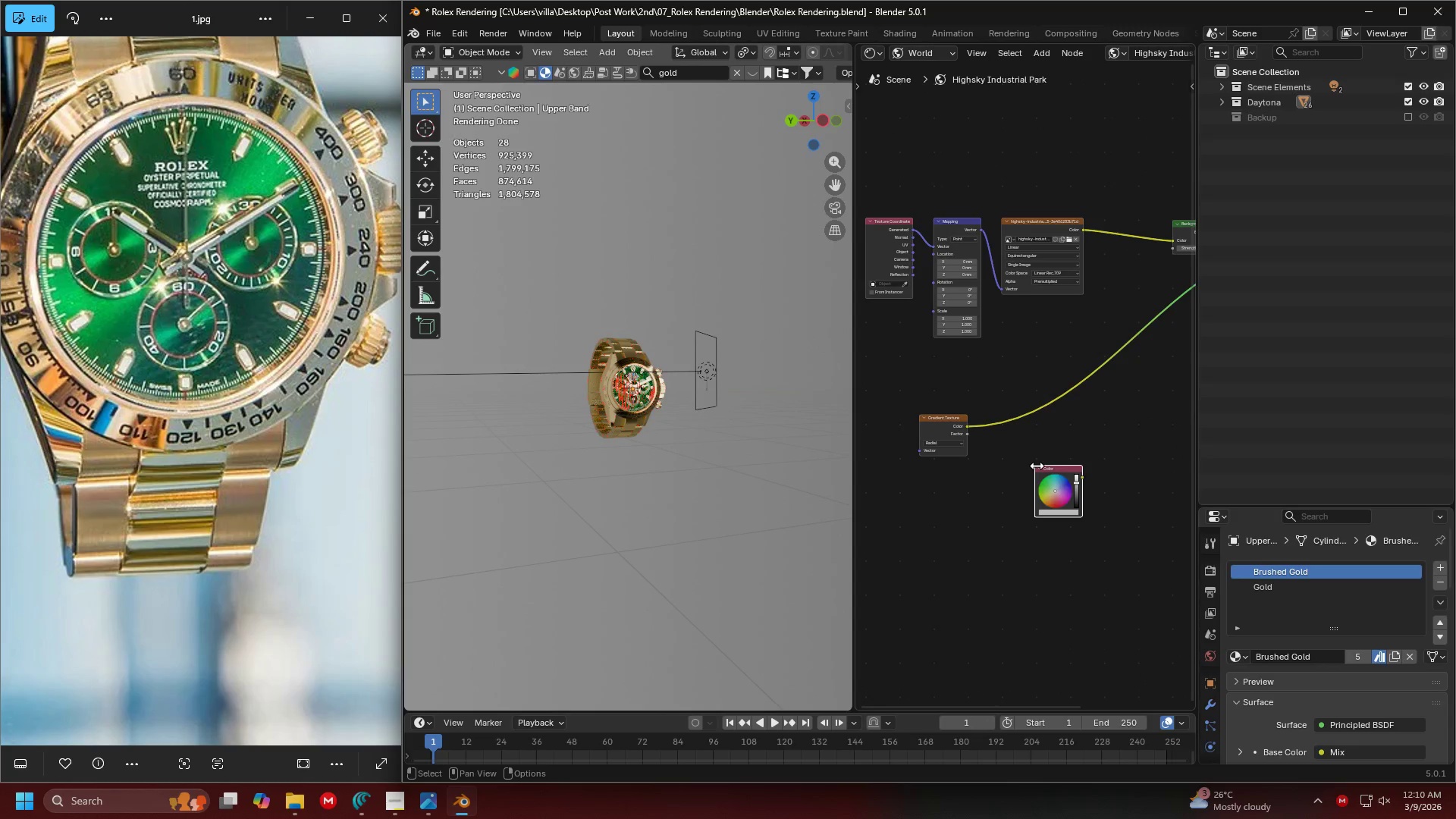 
key(Delete)
 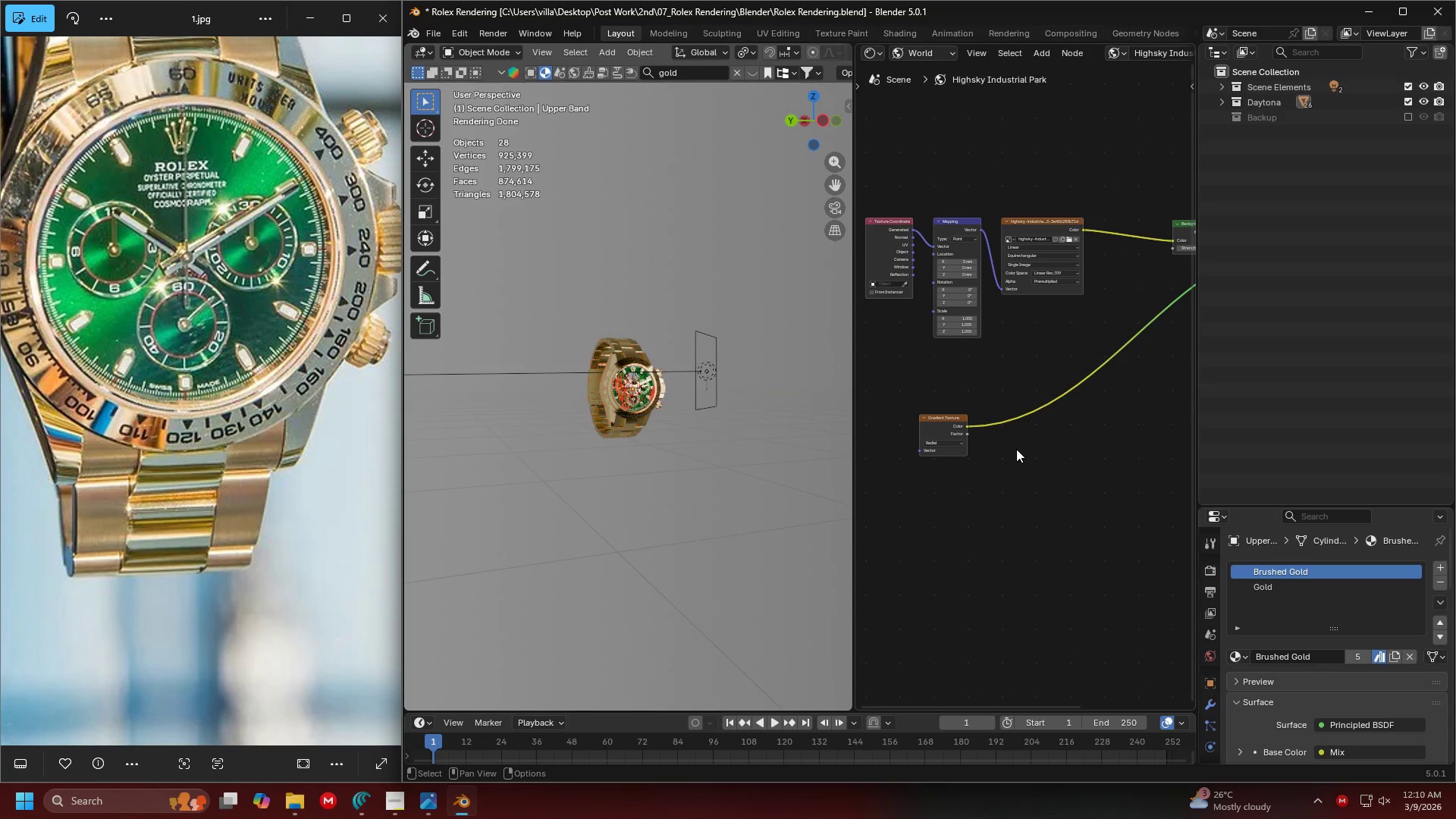 
left_click([1016, 449])
 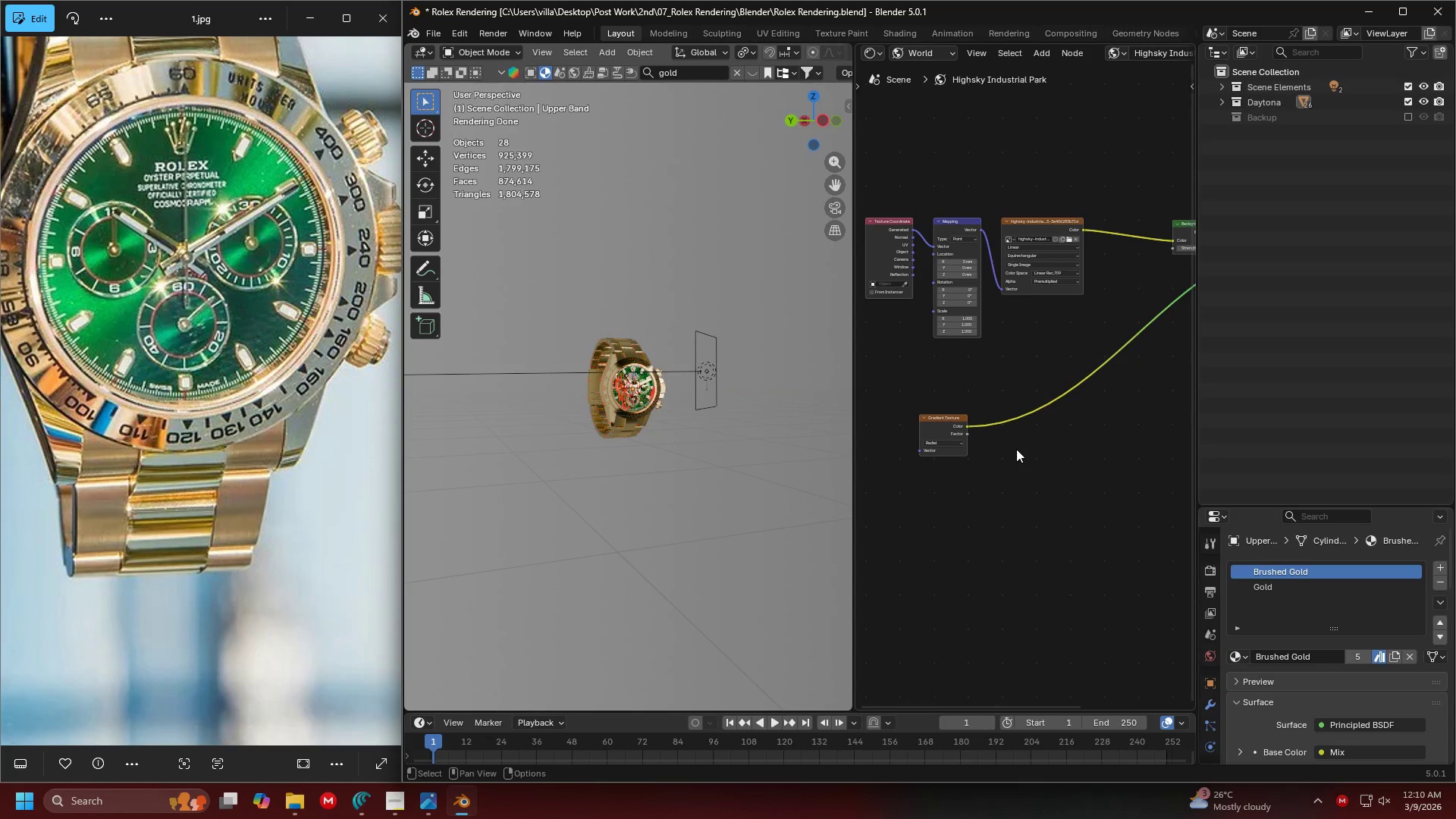 
key(Shift+ShiftLeft)
 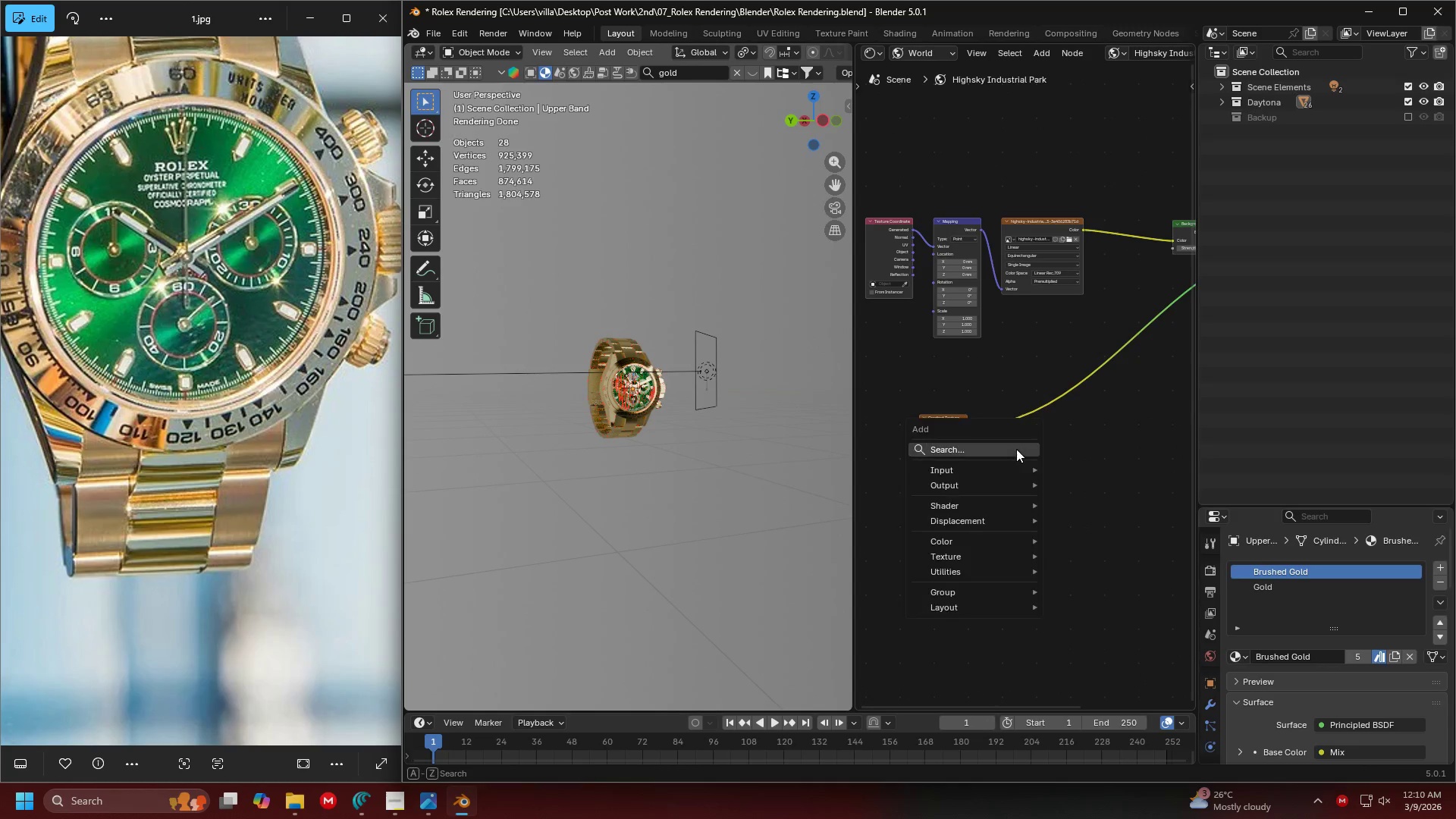 
key(Shift+A)
 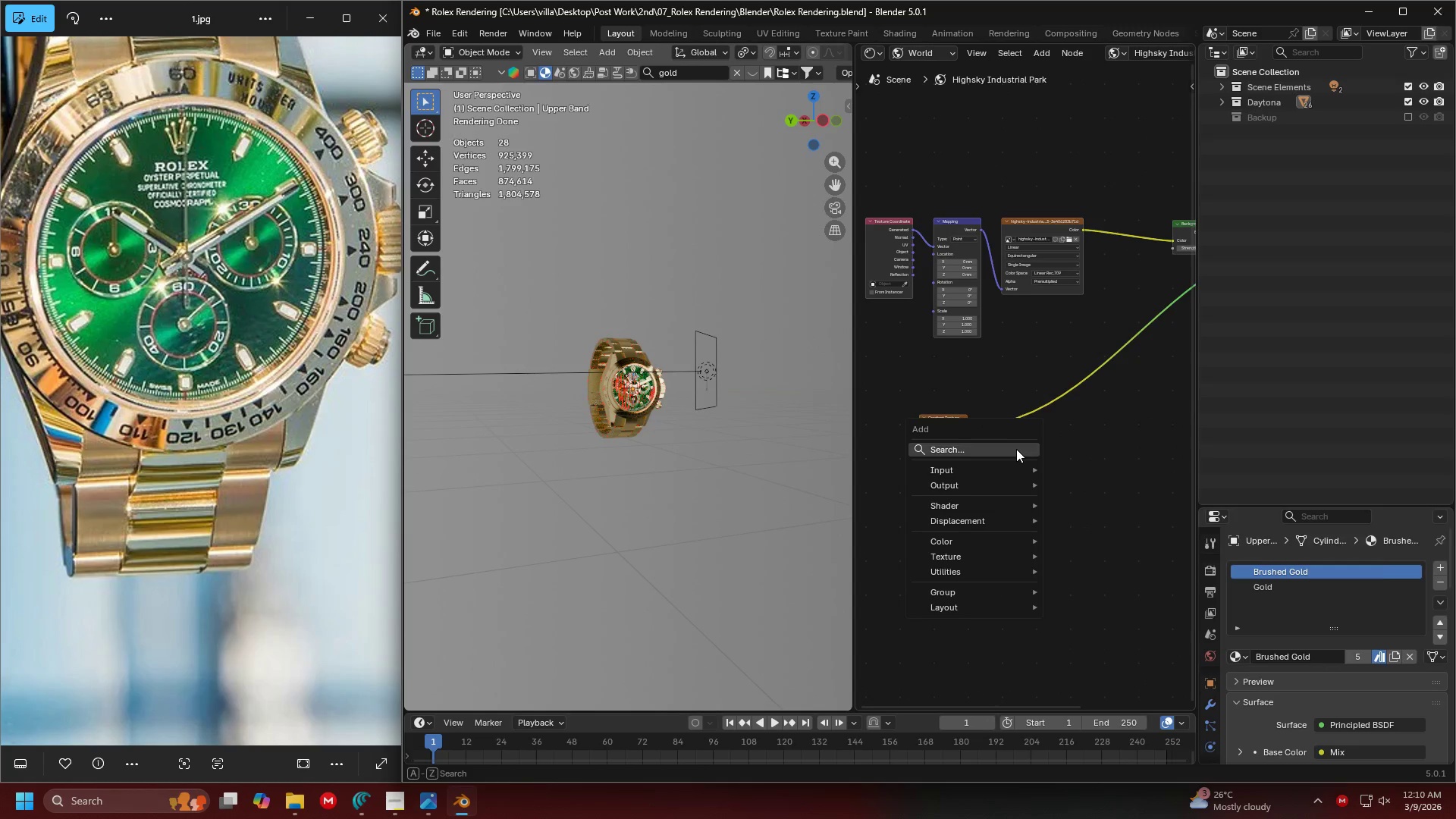 
left_click([1016, 449])
 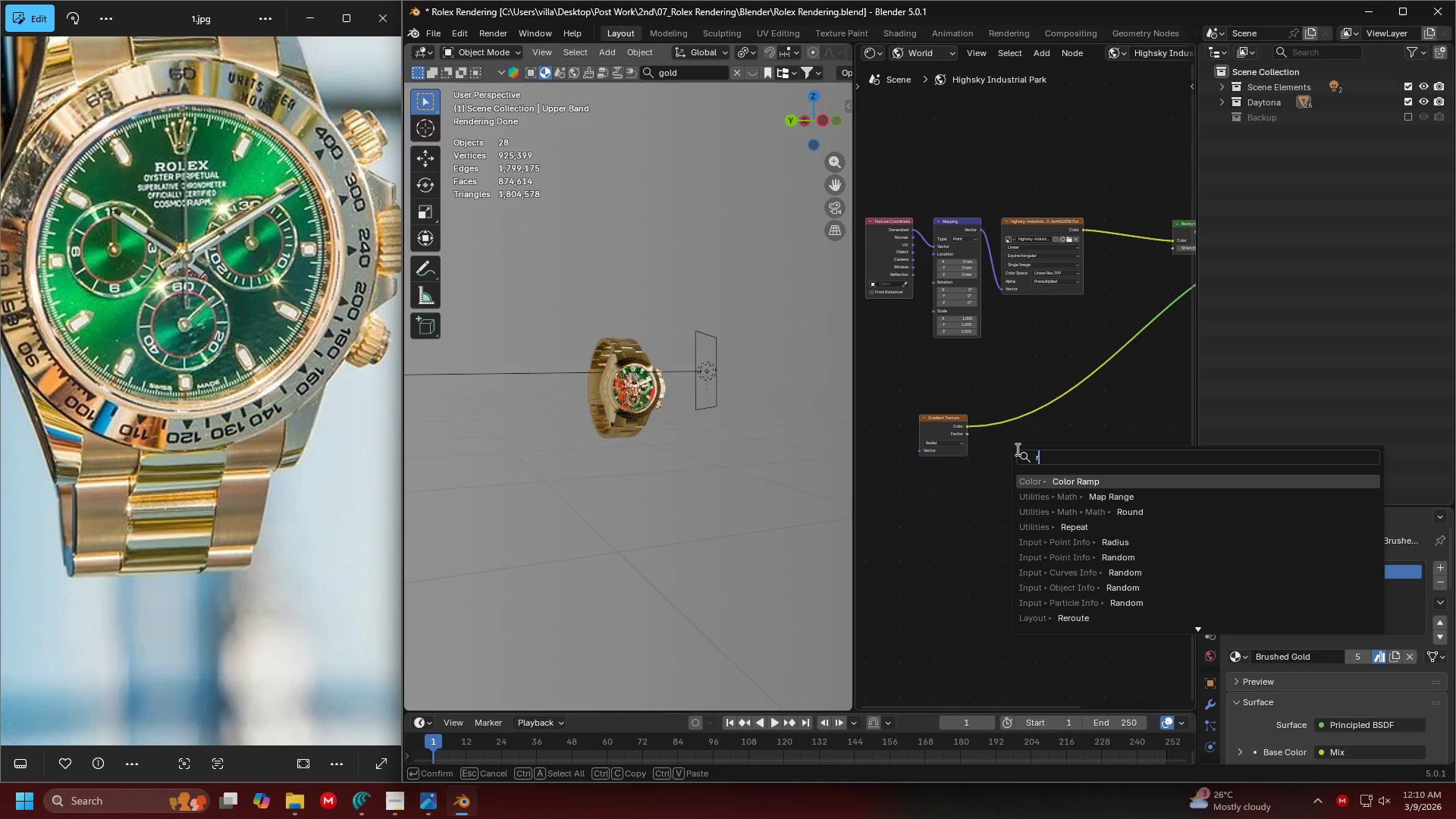 
type(ramp)
 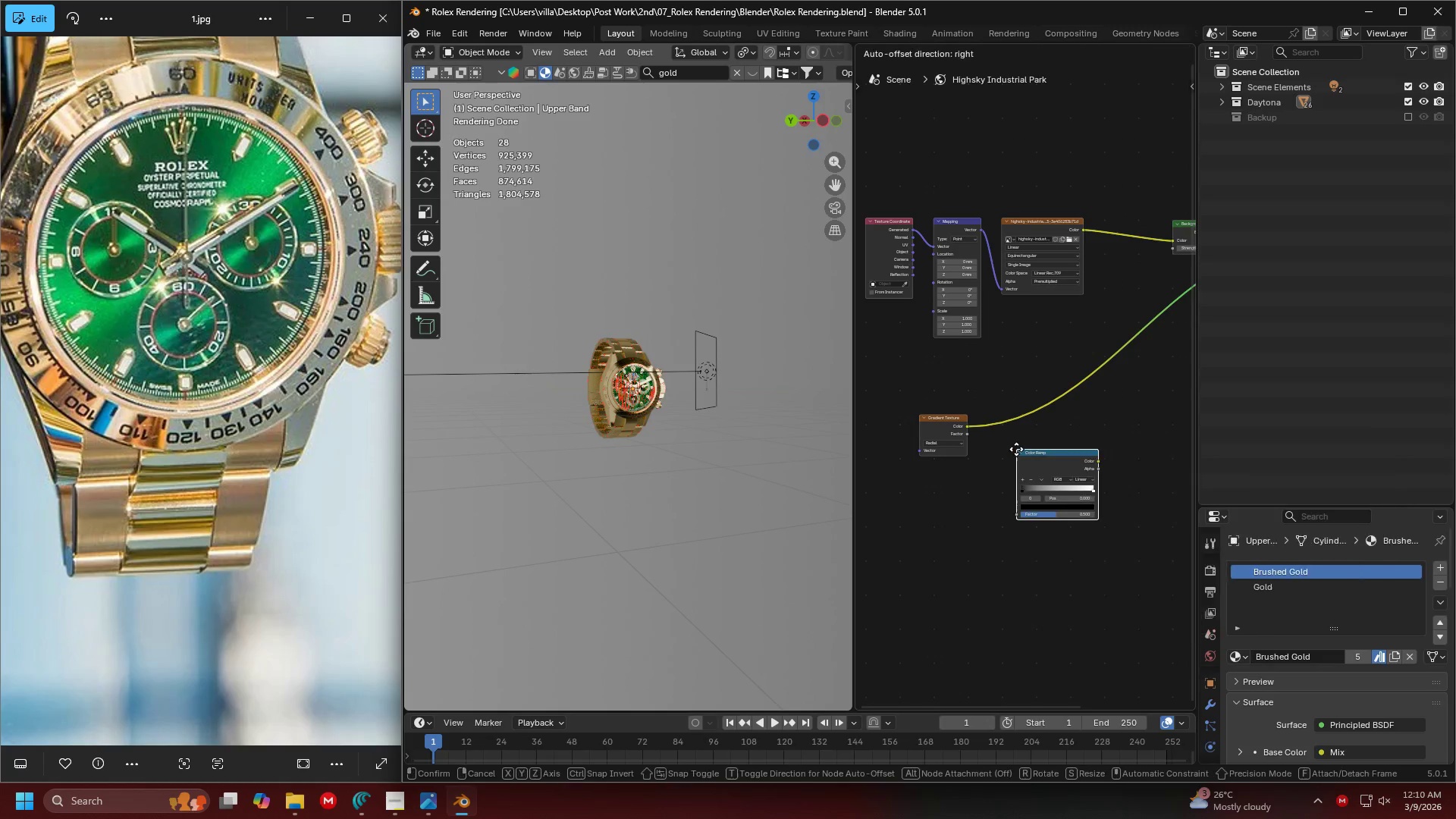 
key(Enter)
 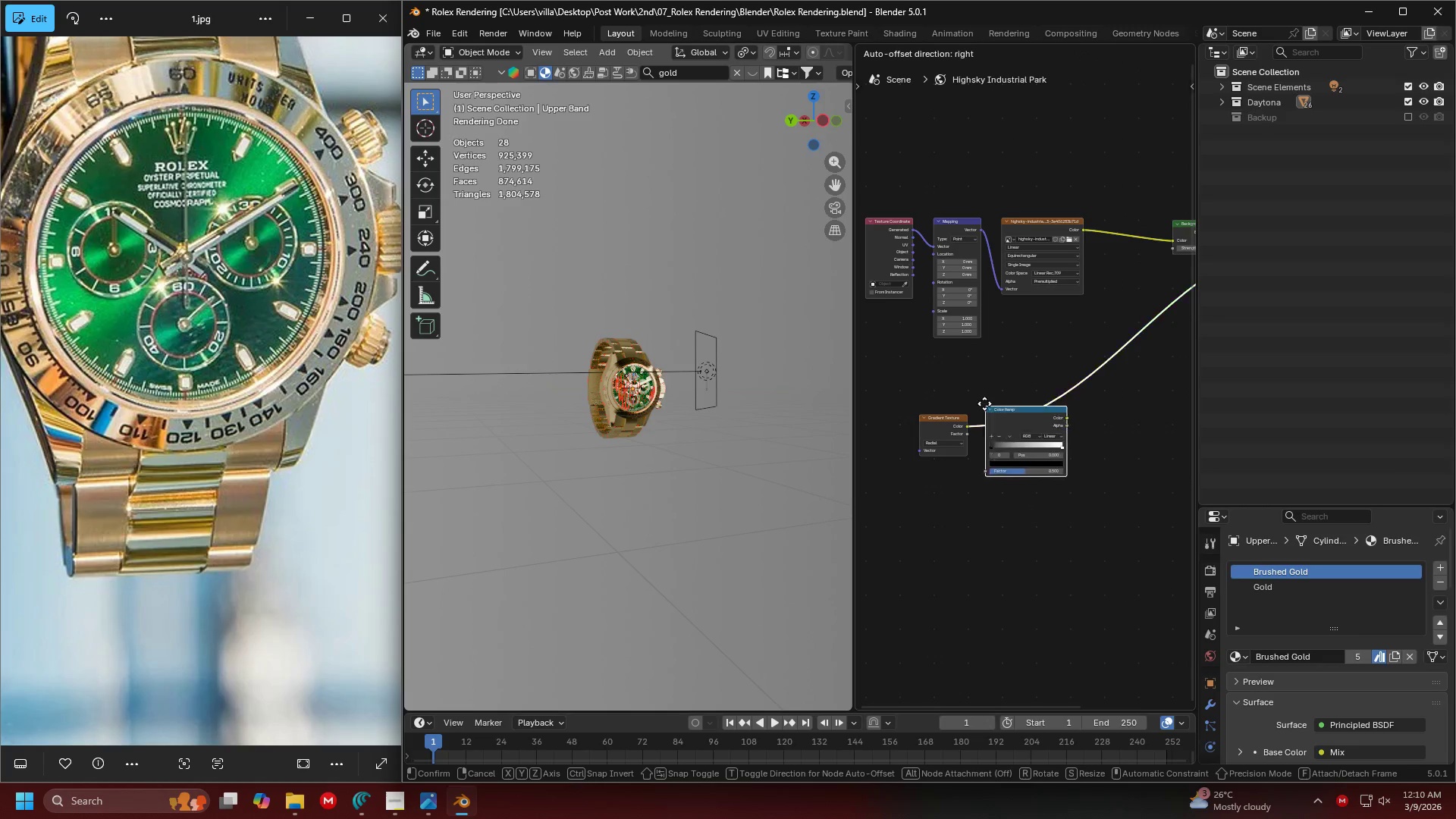 
left_click([980, 381])
 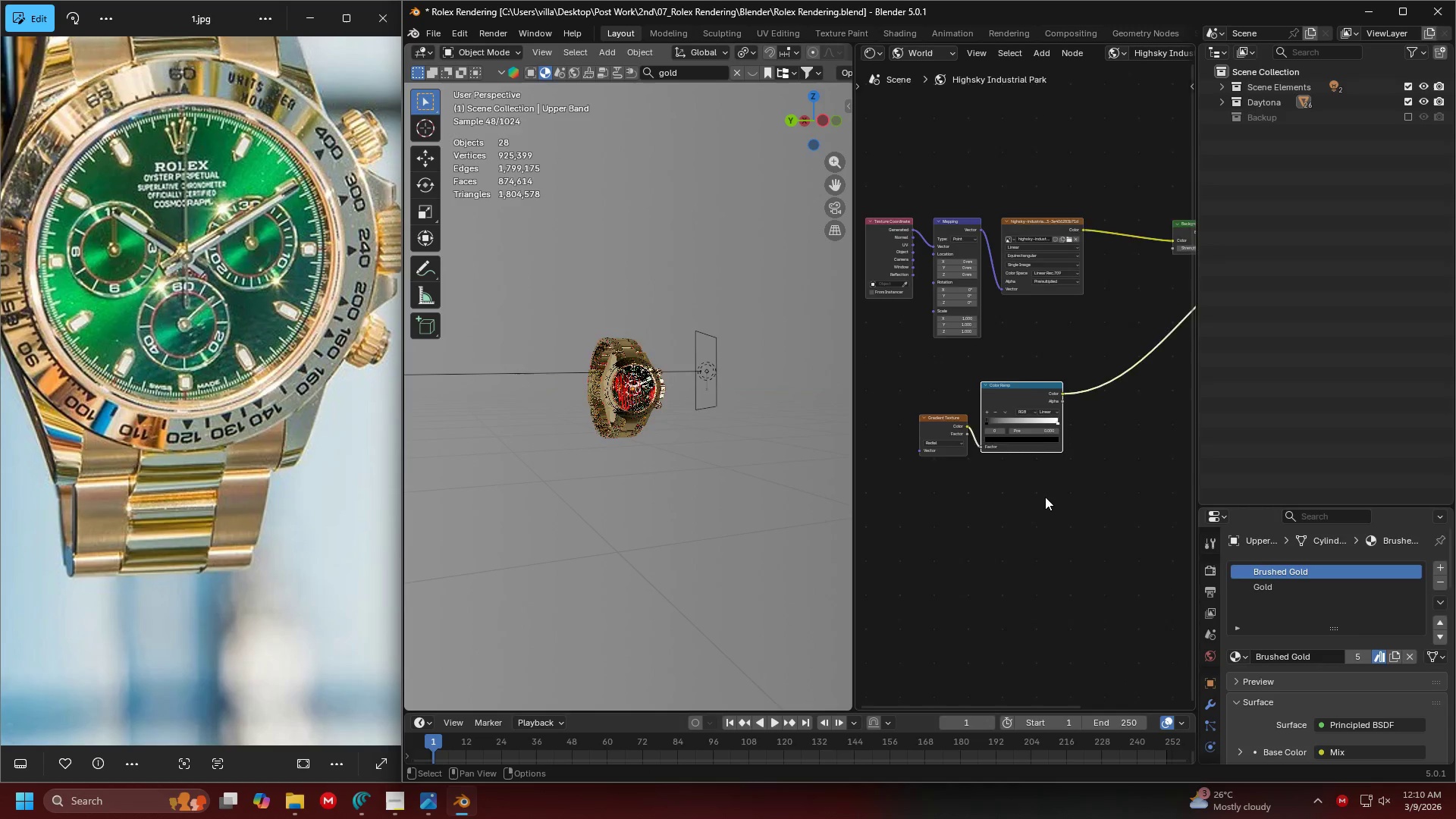 
scroll: coordinate [1002, 467], scroll_direction: up, amount: 6.0
 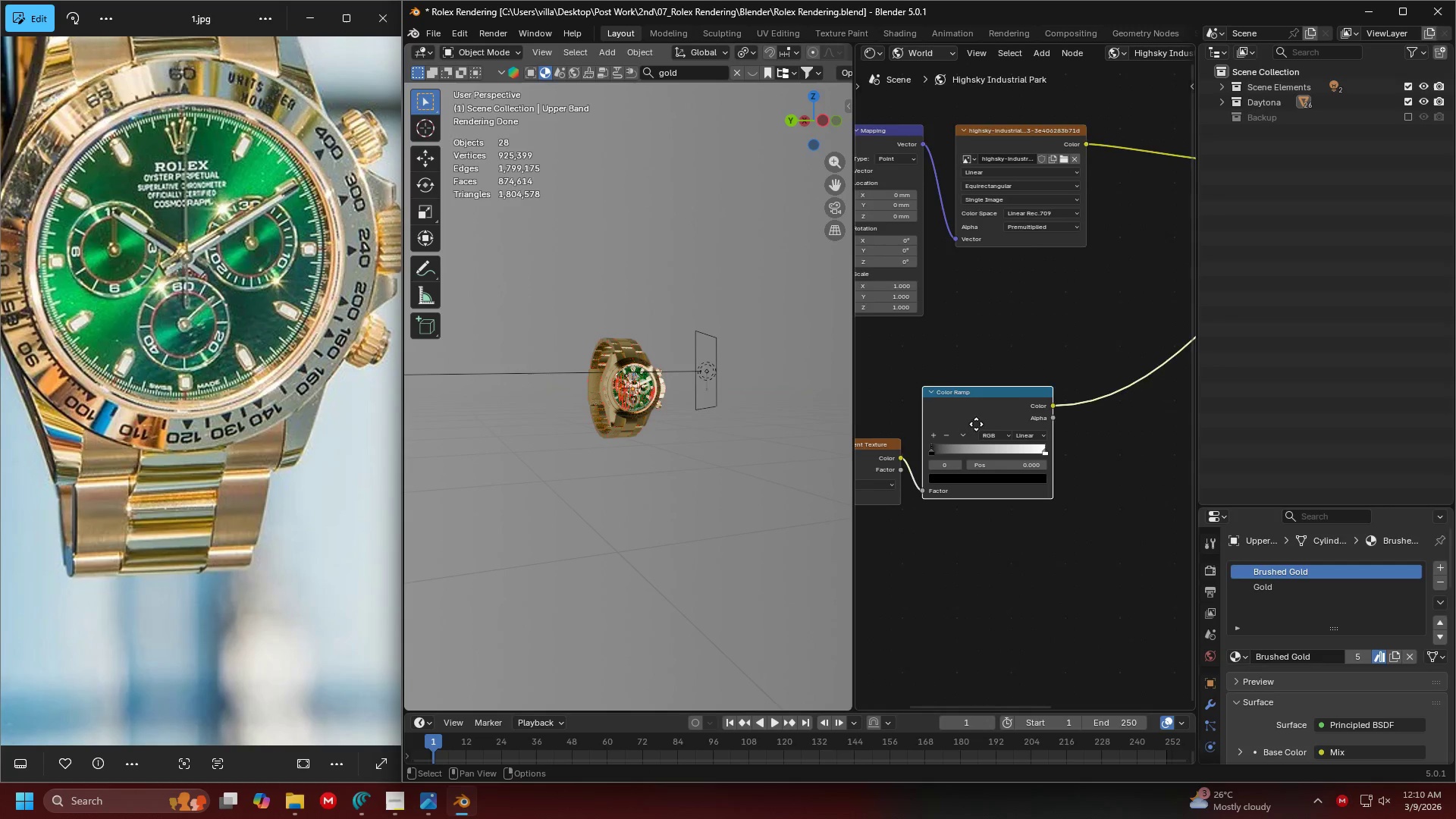 
scroll: coordinate [1020, 417], scroll_direction: down, amount: 5.0
 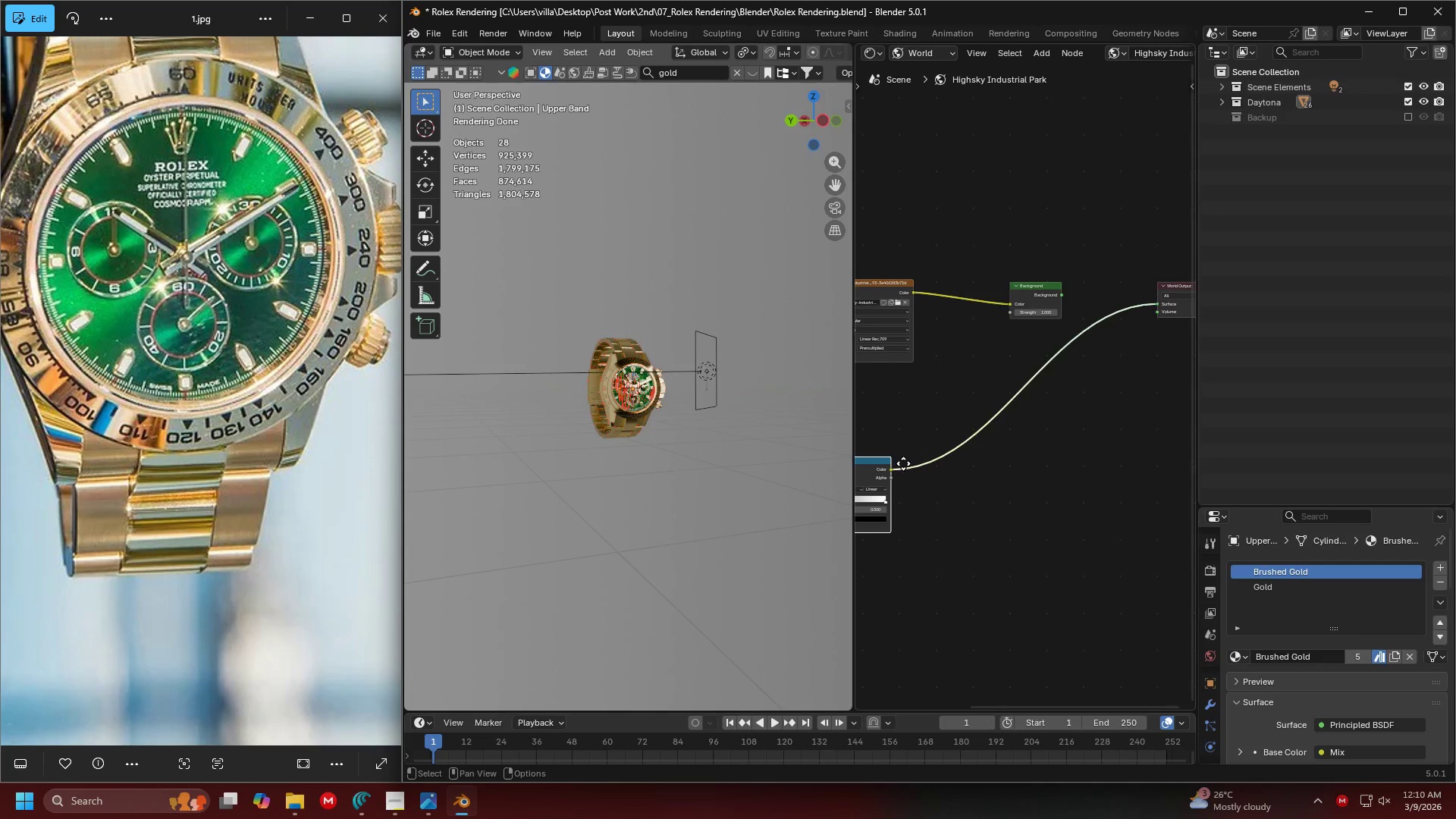 
scroll: coordinate [1001, 370], scroll_direction: up, amount: 3.0
 